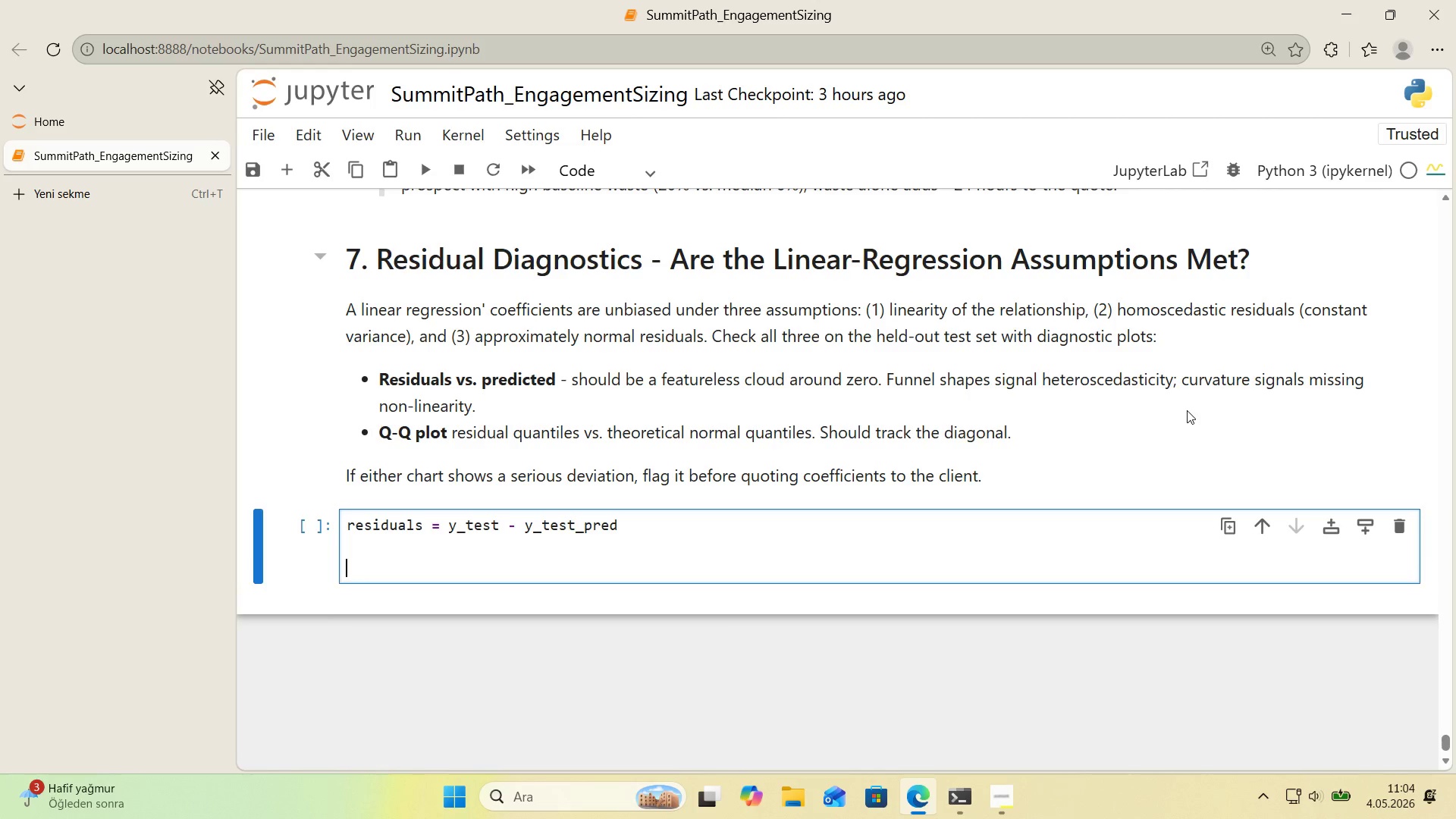 
key(Enter)
 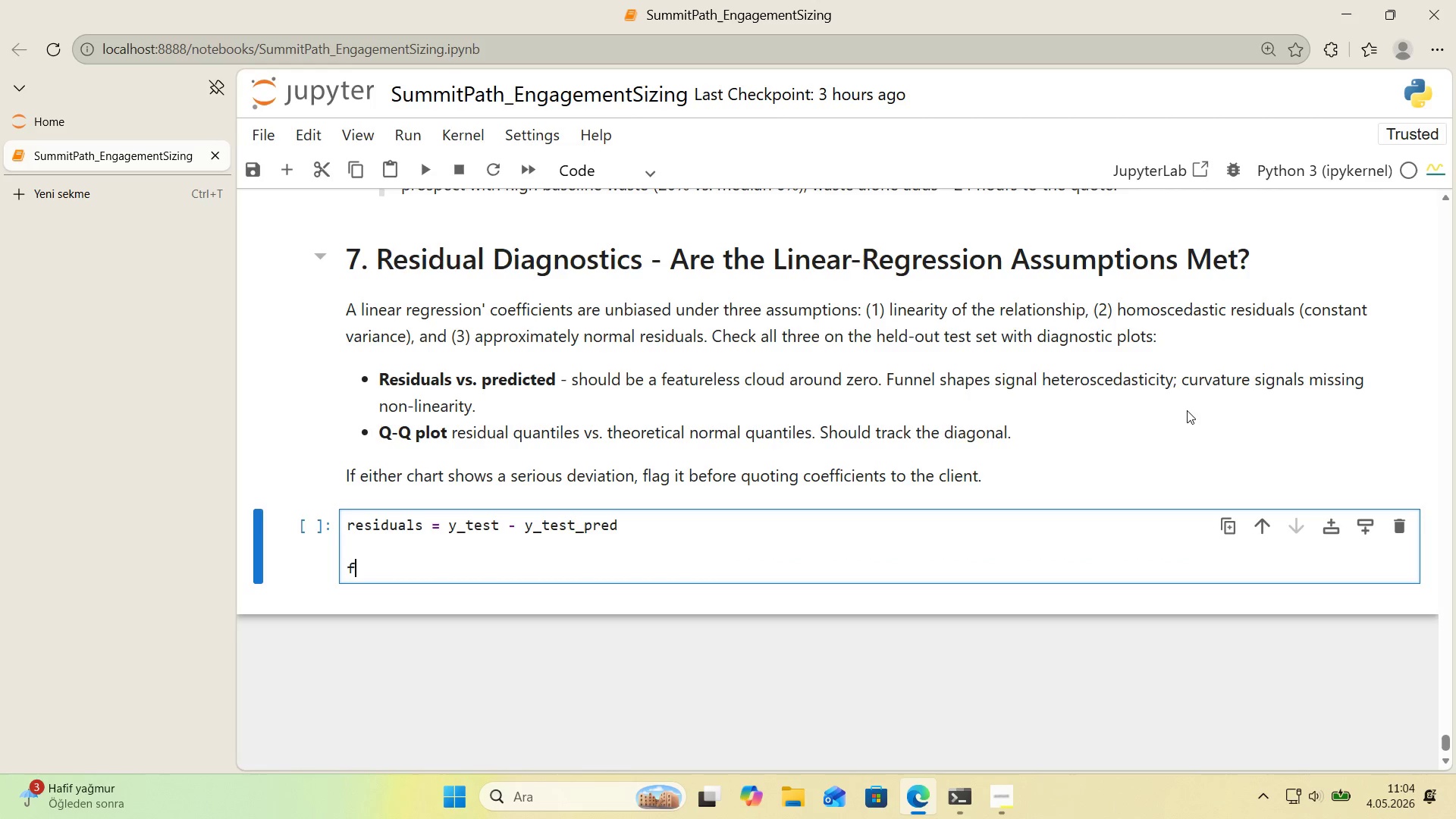 
type(f'g, axes ) plt.subplots*()
 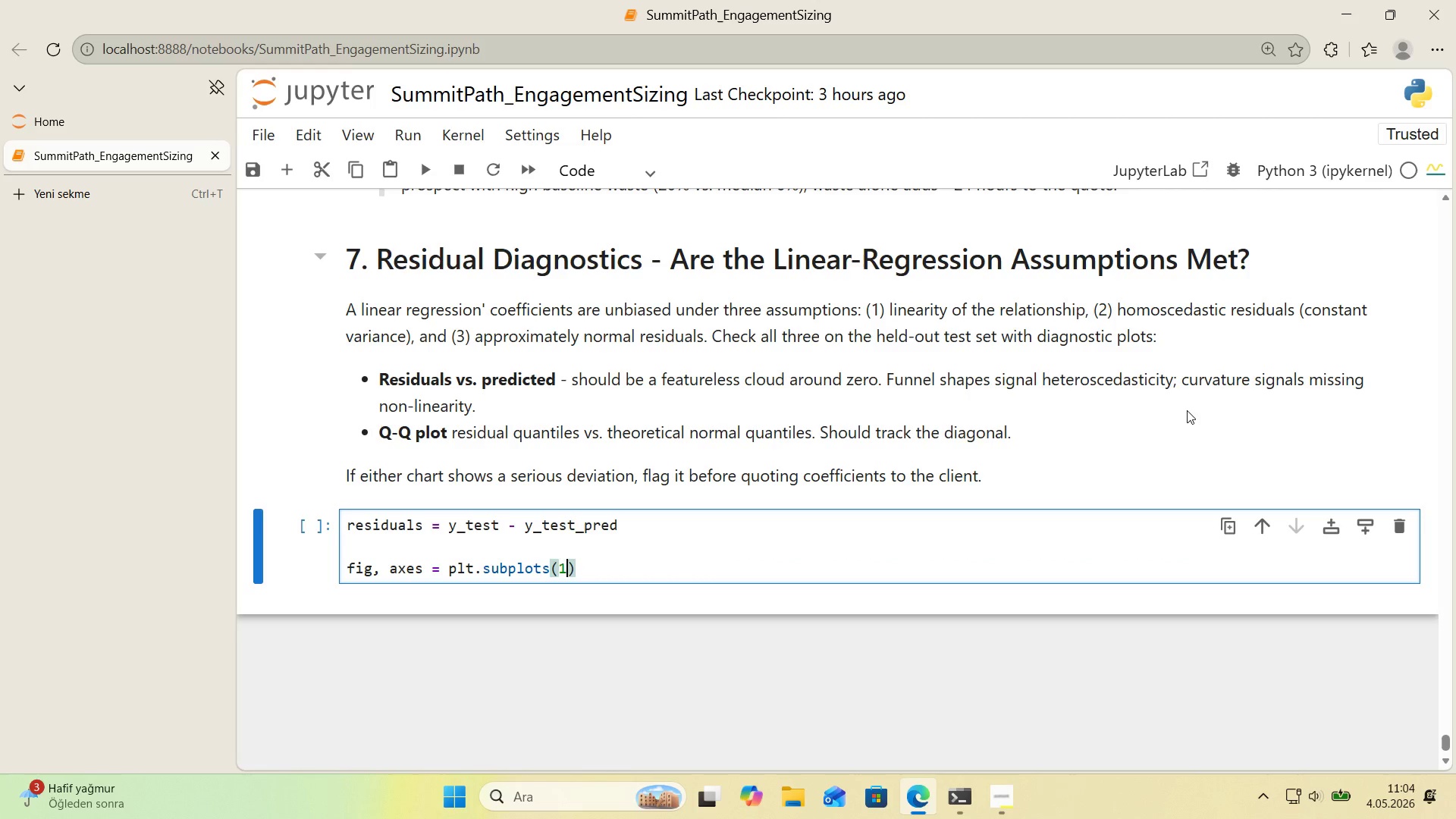 
 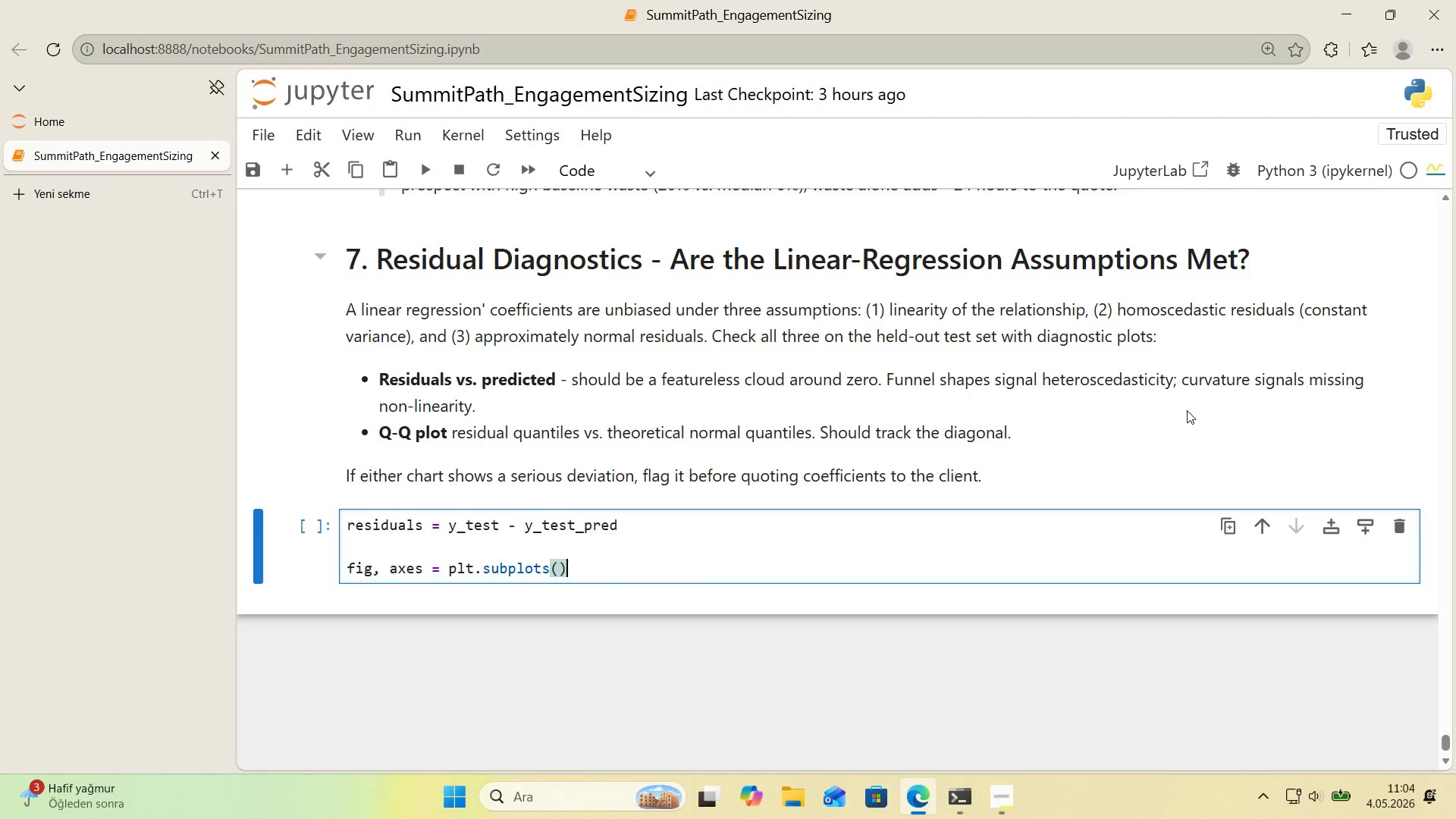 
key(ArrowLeft)
 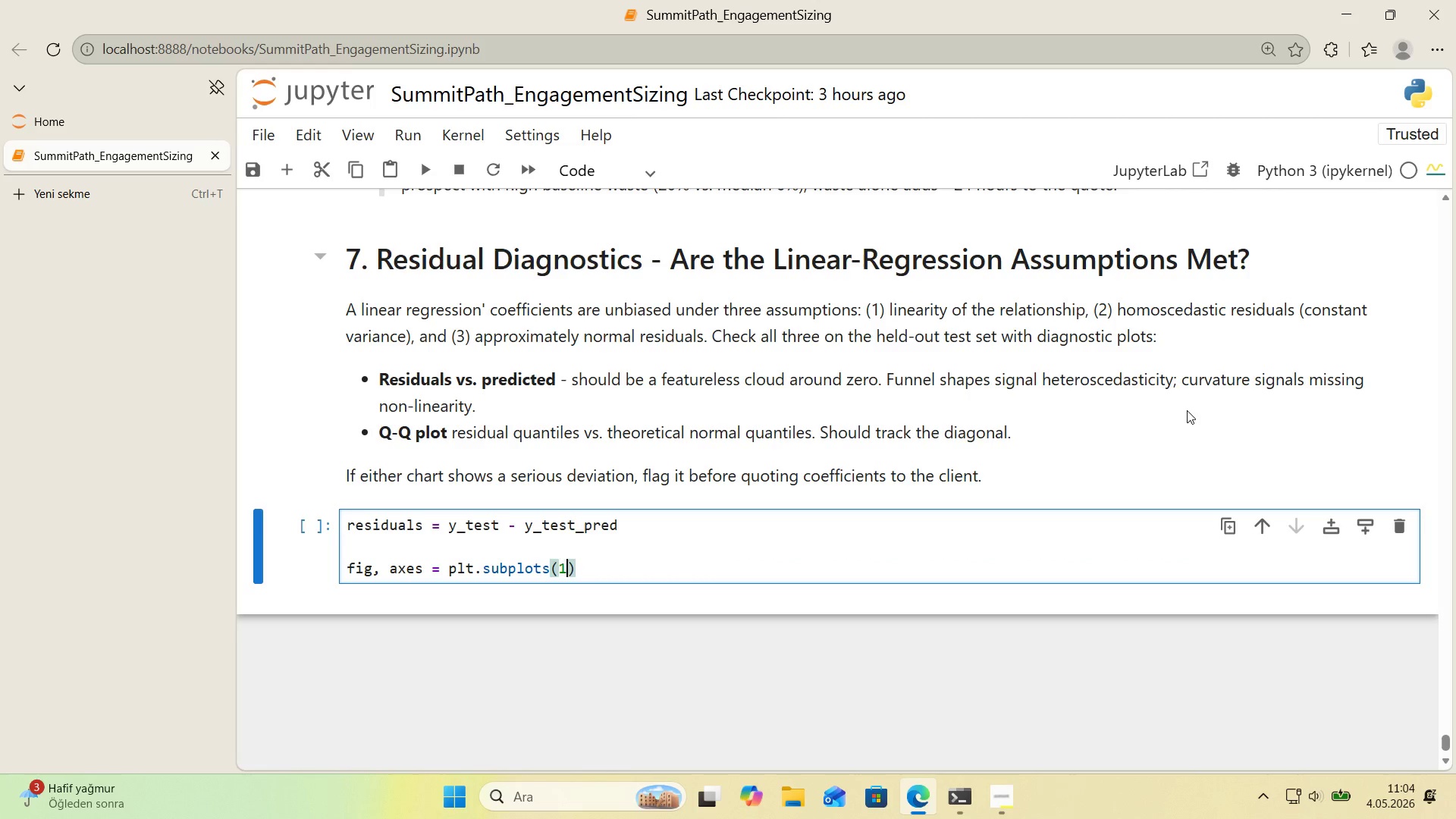 
type(1, 2, f'gs'ze)*()
 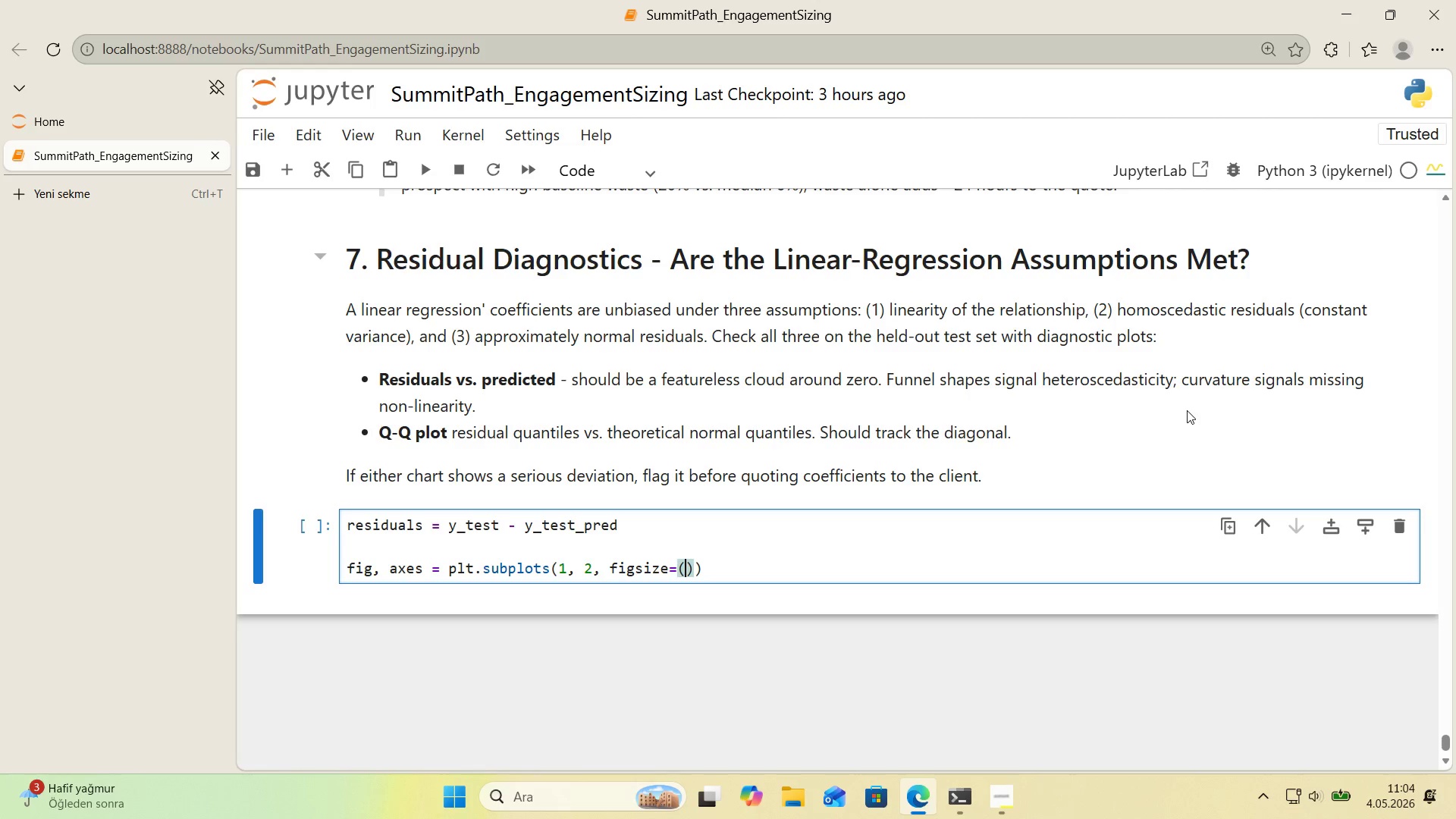 
 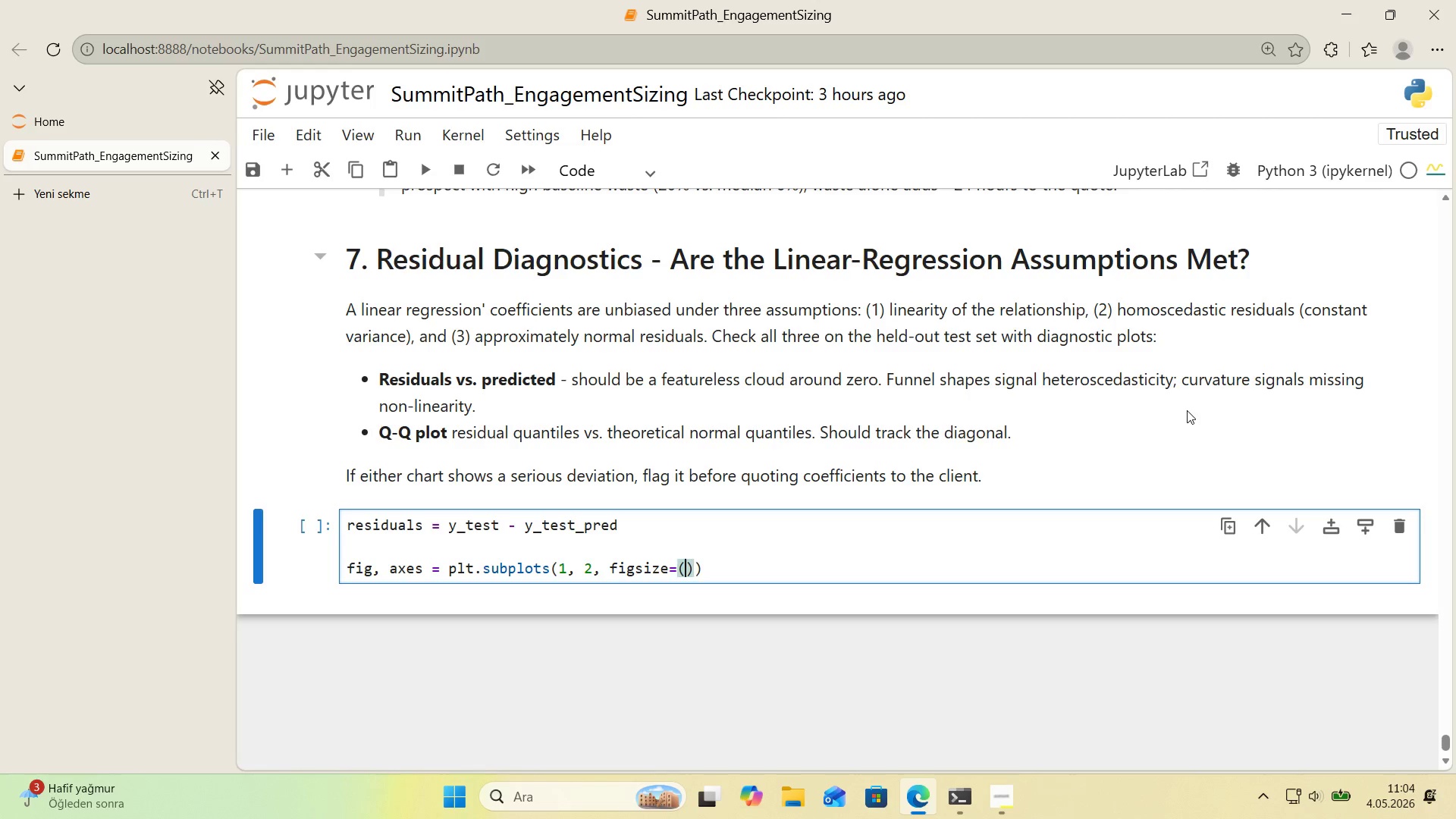 
key(ArrowLeft)
 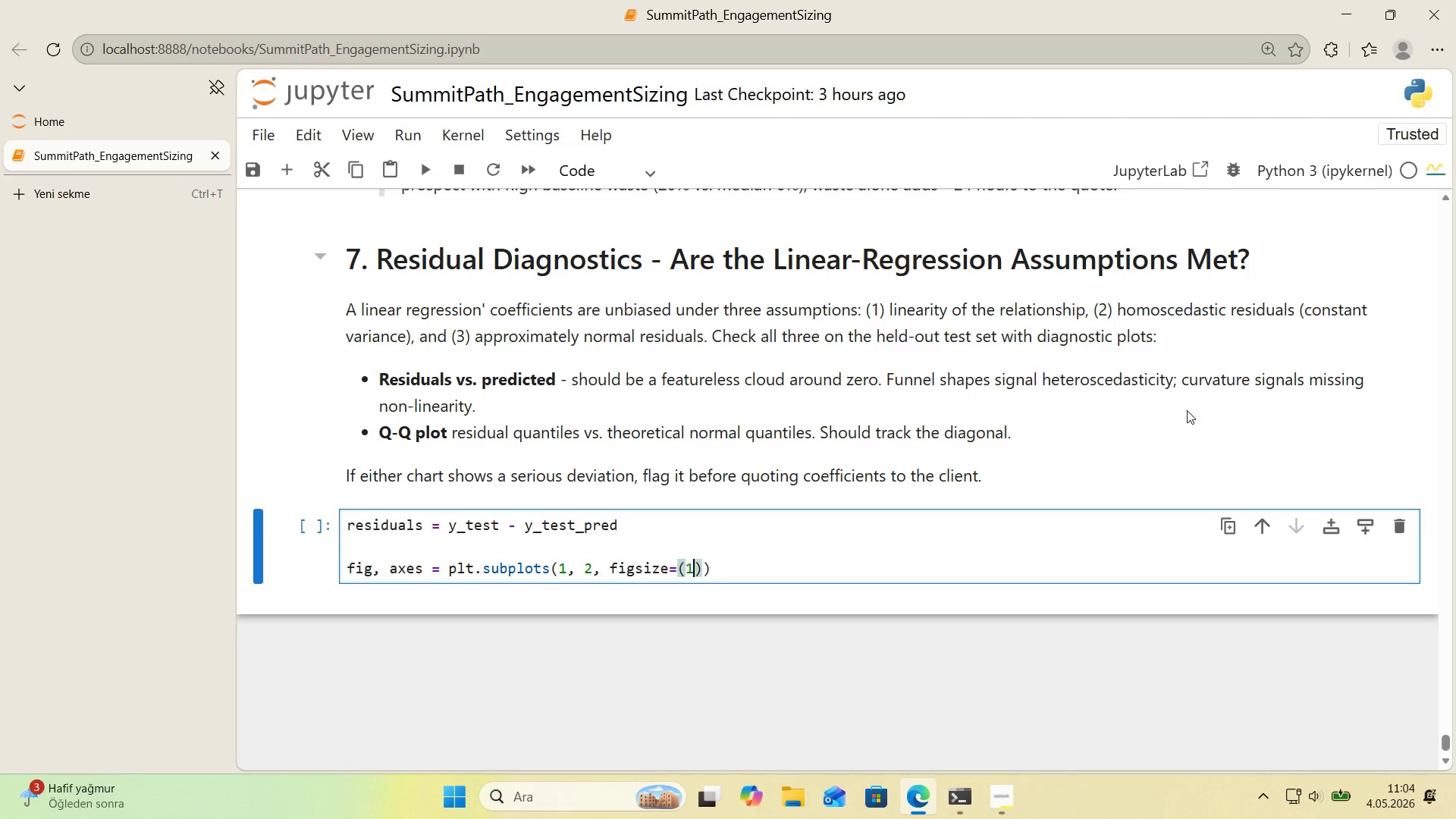 
type(14, 5)
 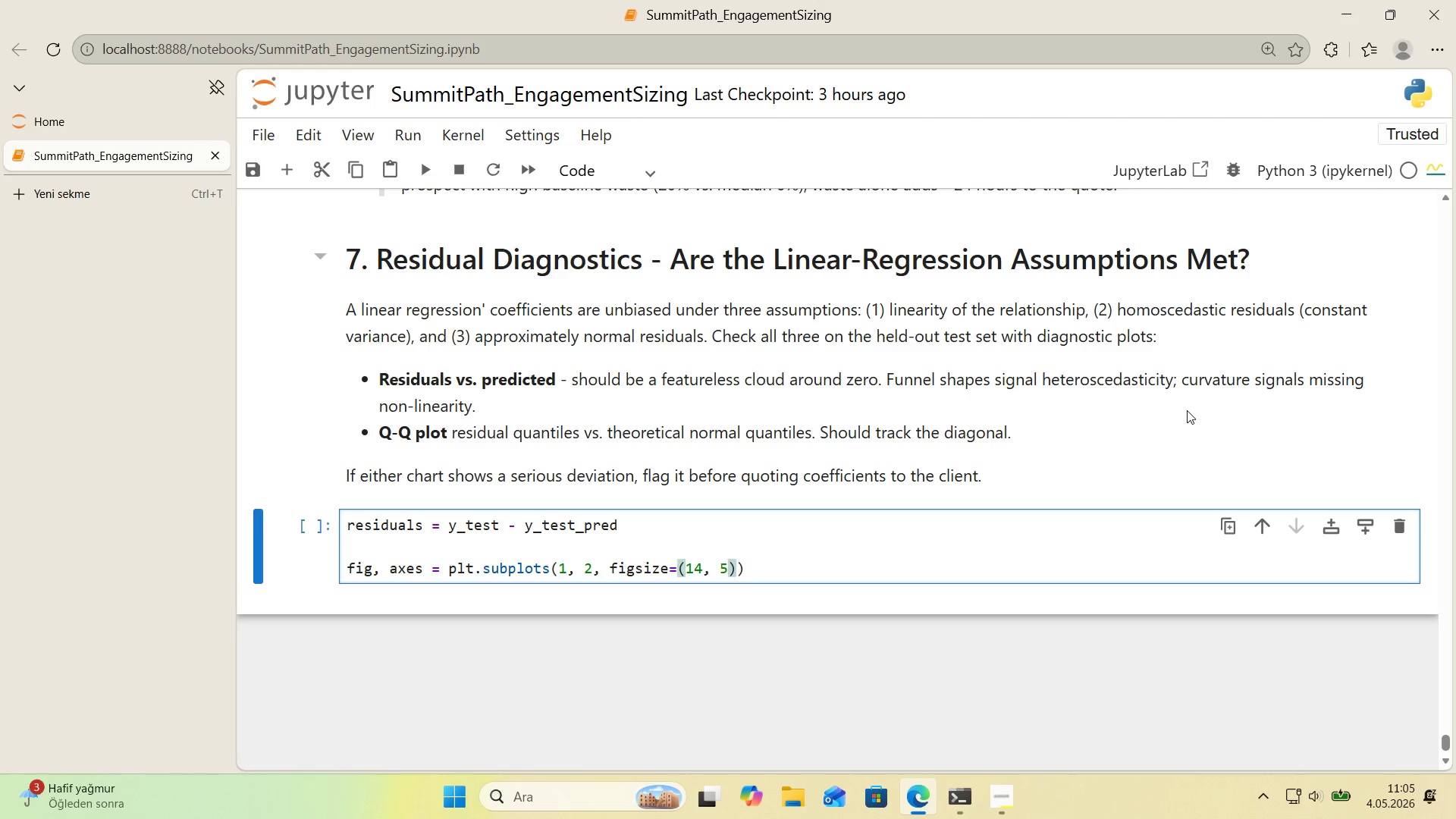 
key(ArrowRight)
 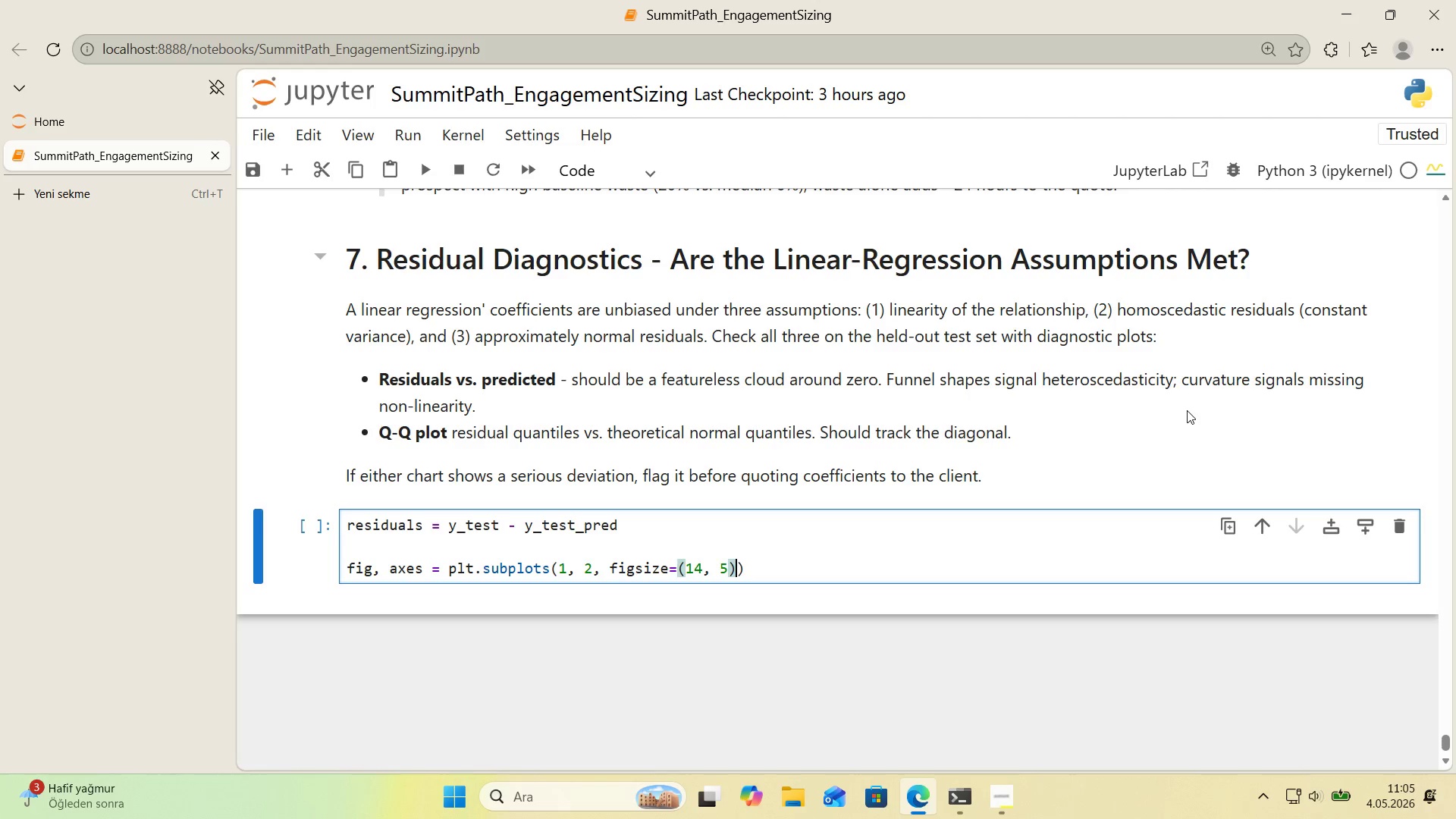 
key(ArrowRight)
 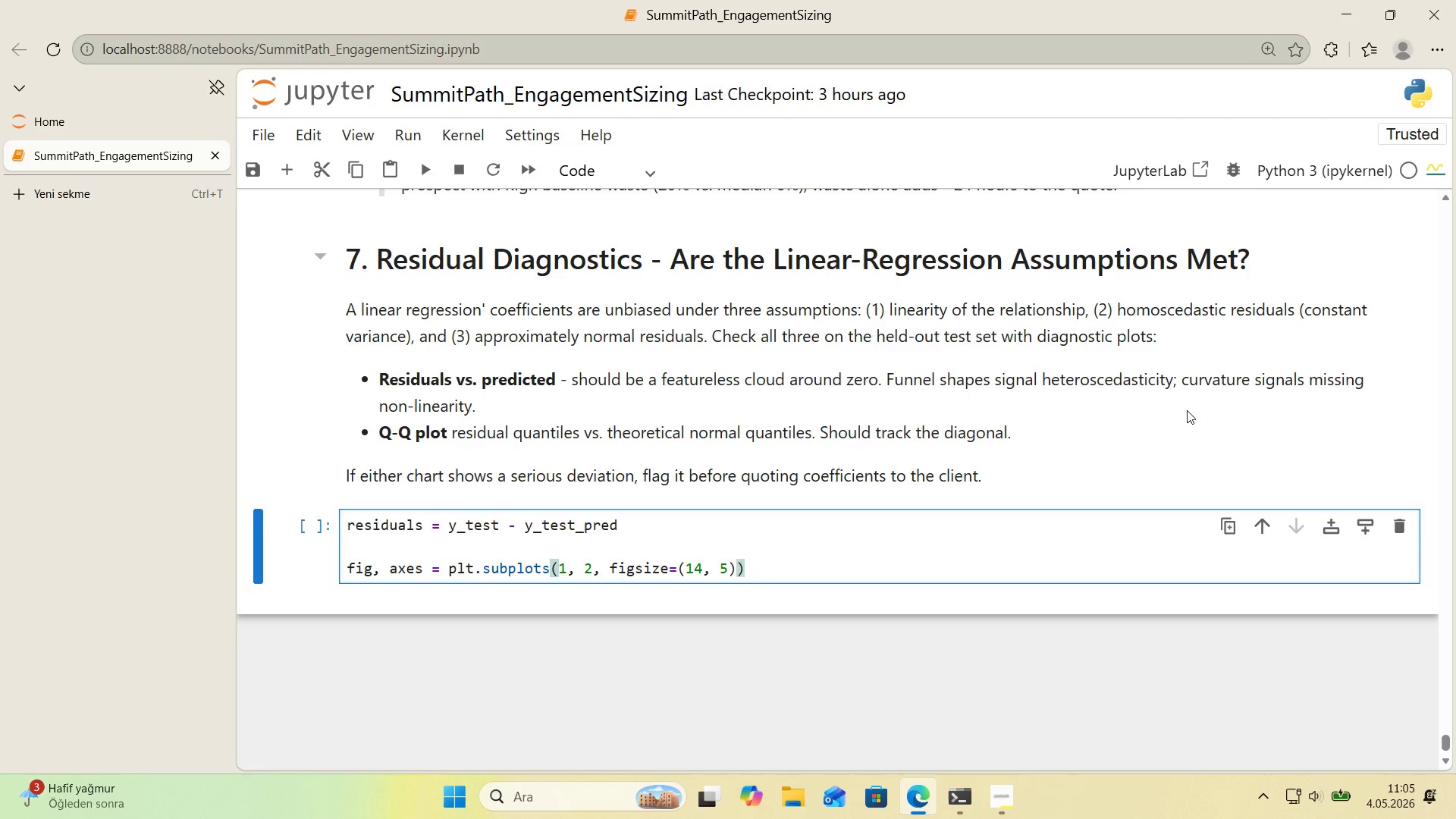 
key(Enter)
 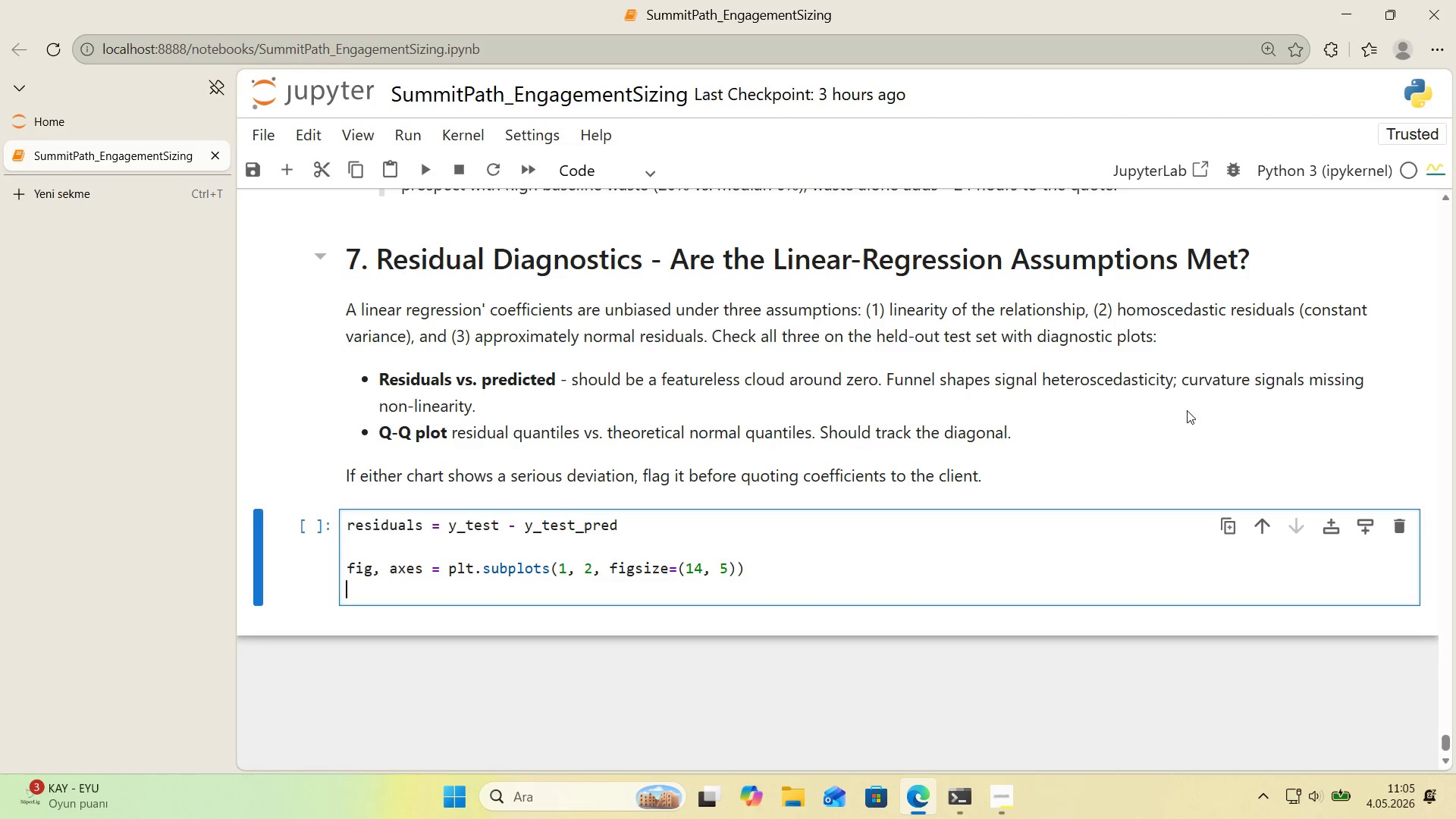 
key(Enter)
 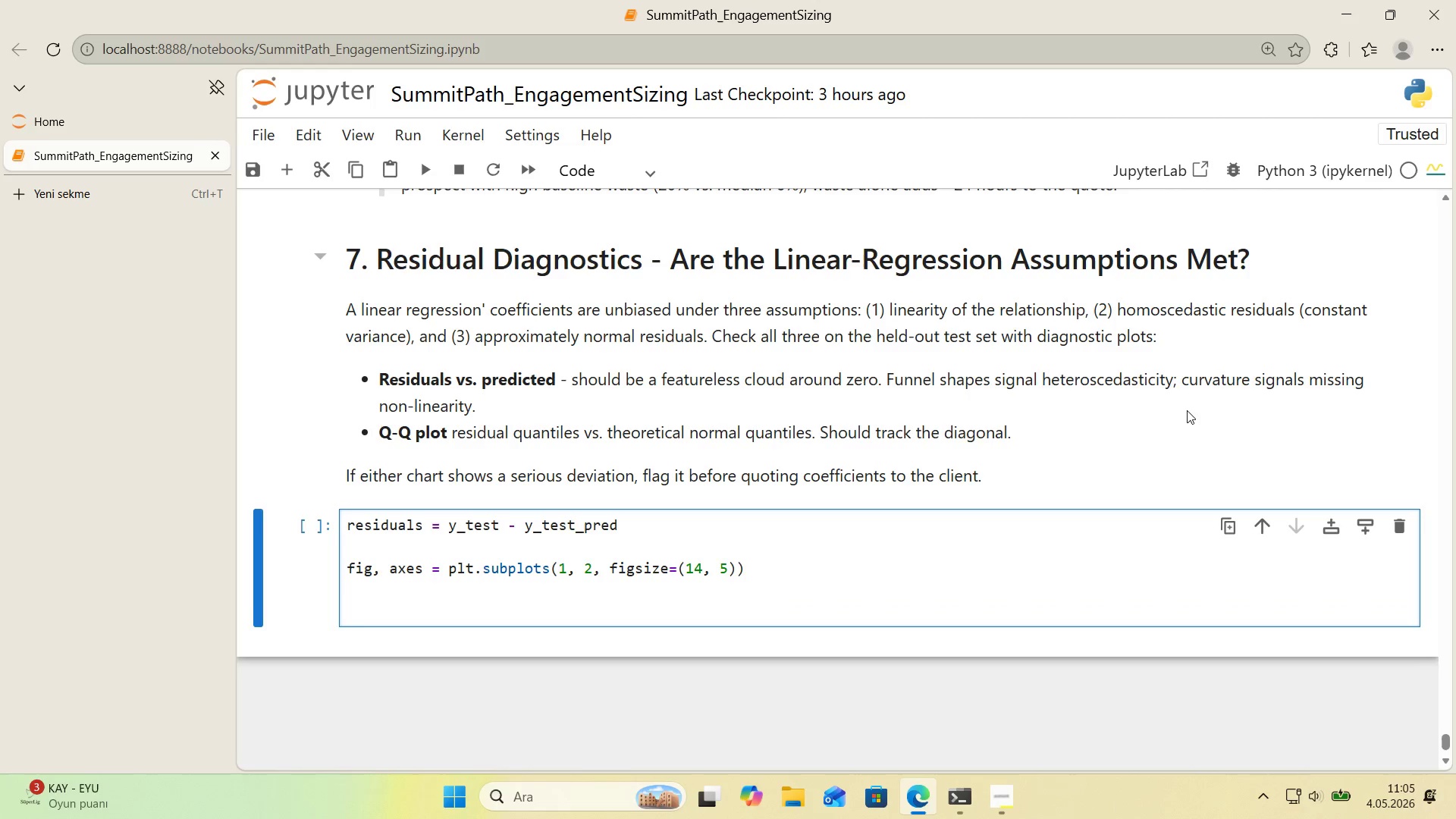 
key(Alt+Control+3)
 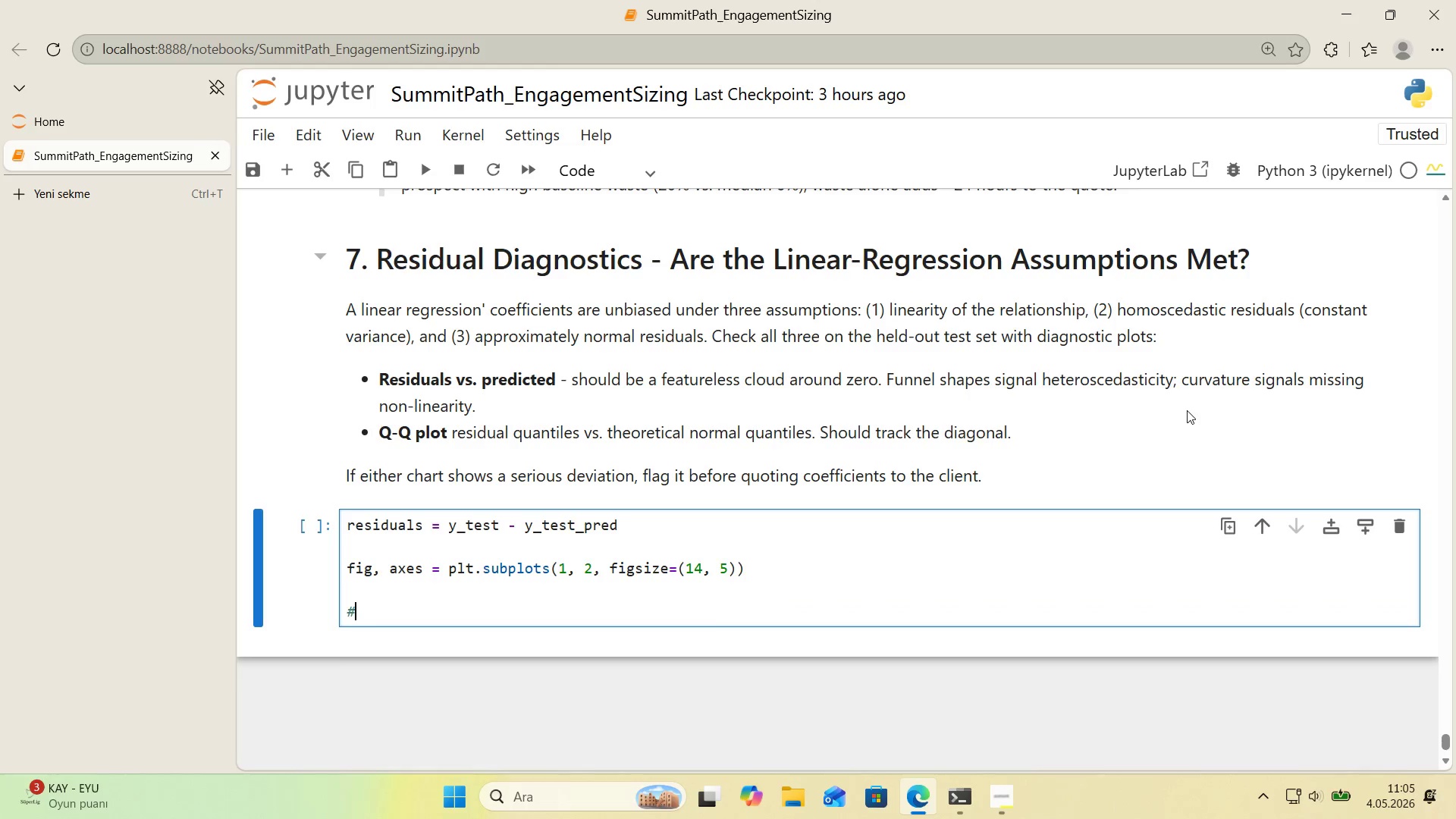 
type( Res'duals vs pred'cted)
 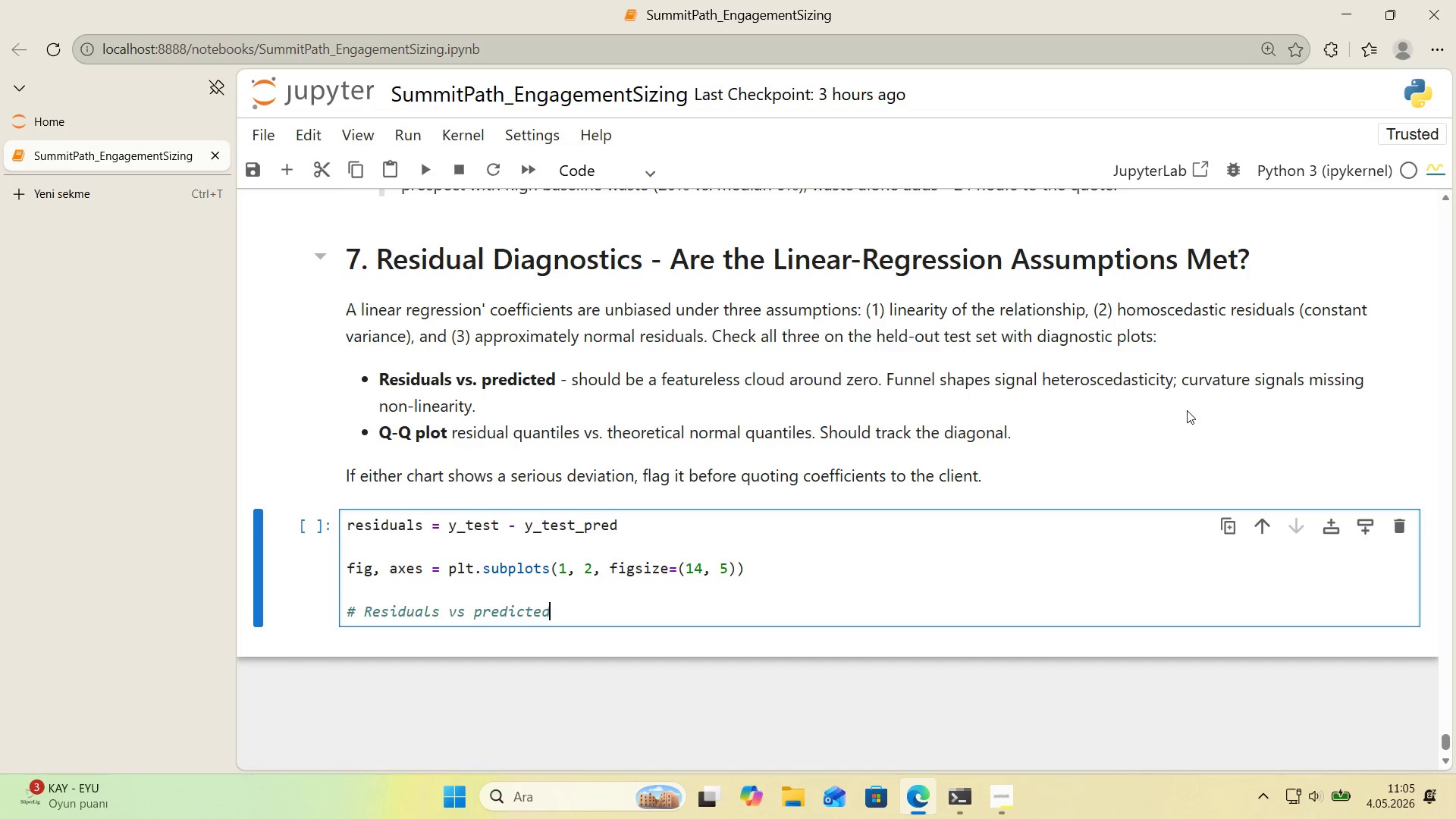 
key(Enter)
 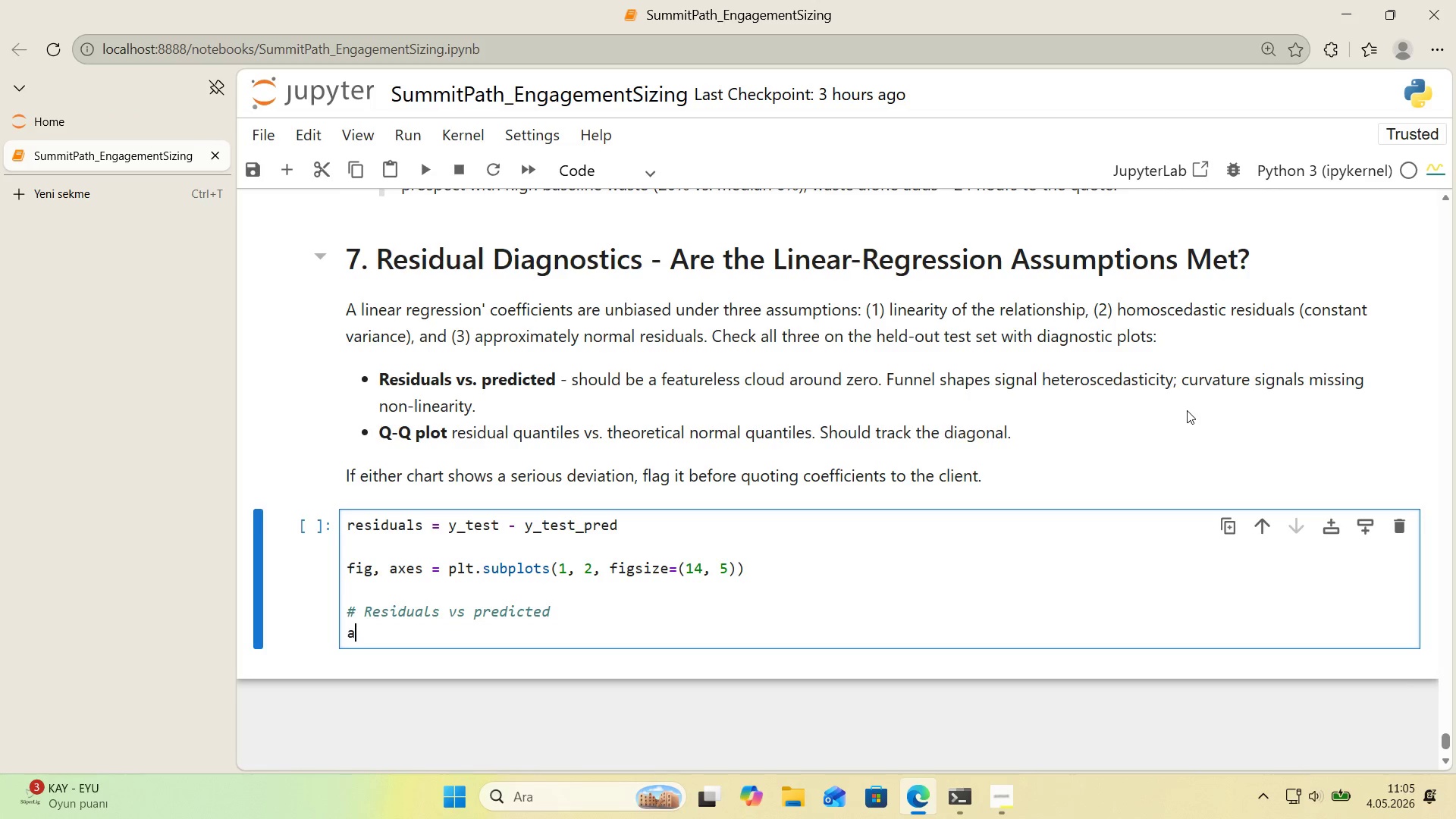 
type(axes)
 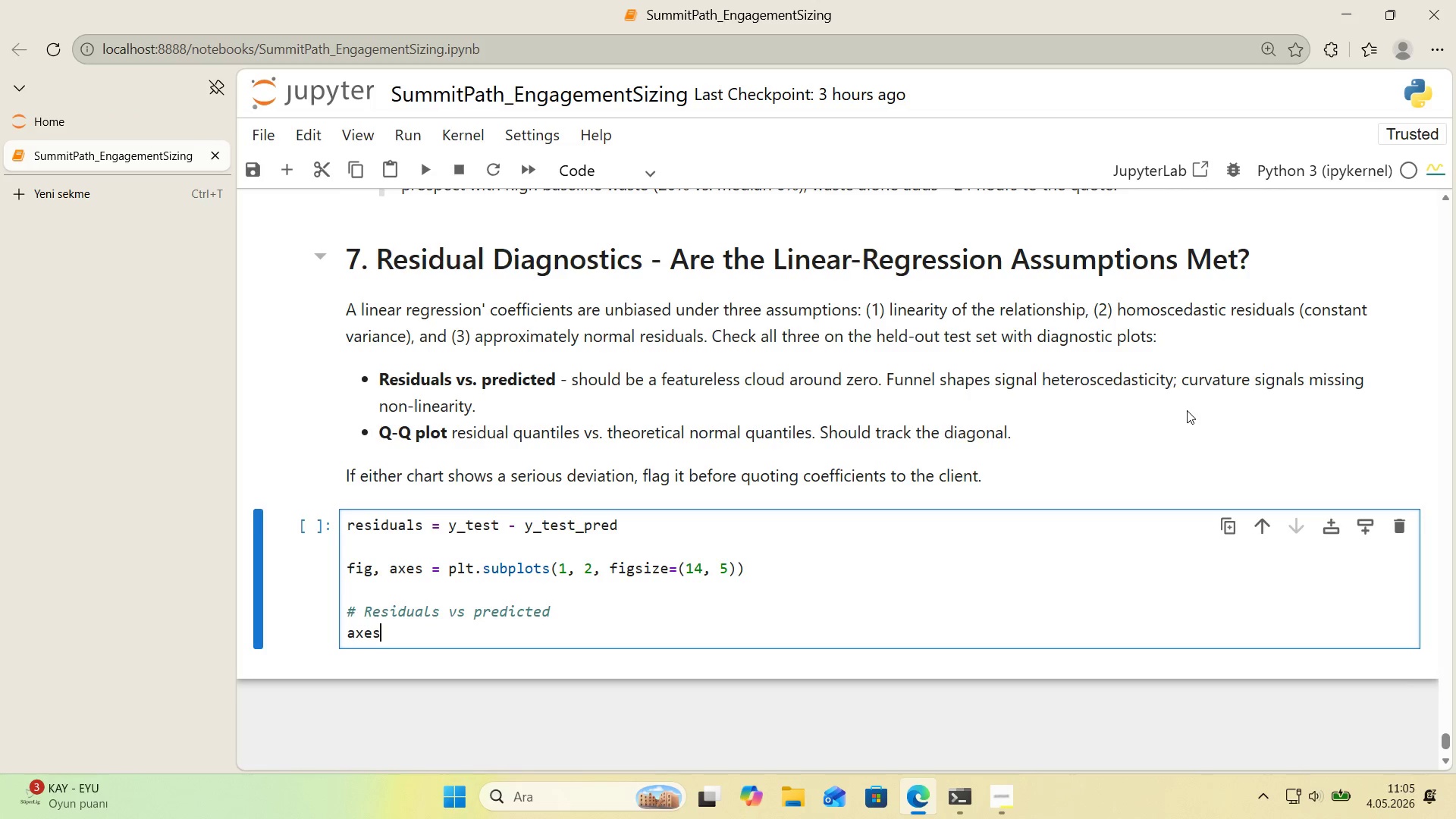 
key(Alt+Control+8)
 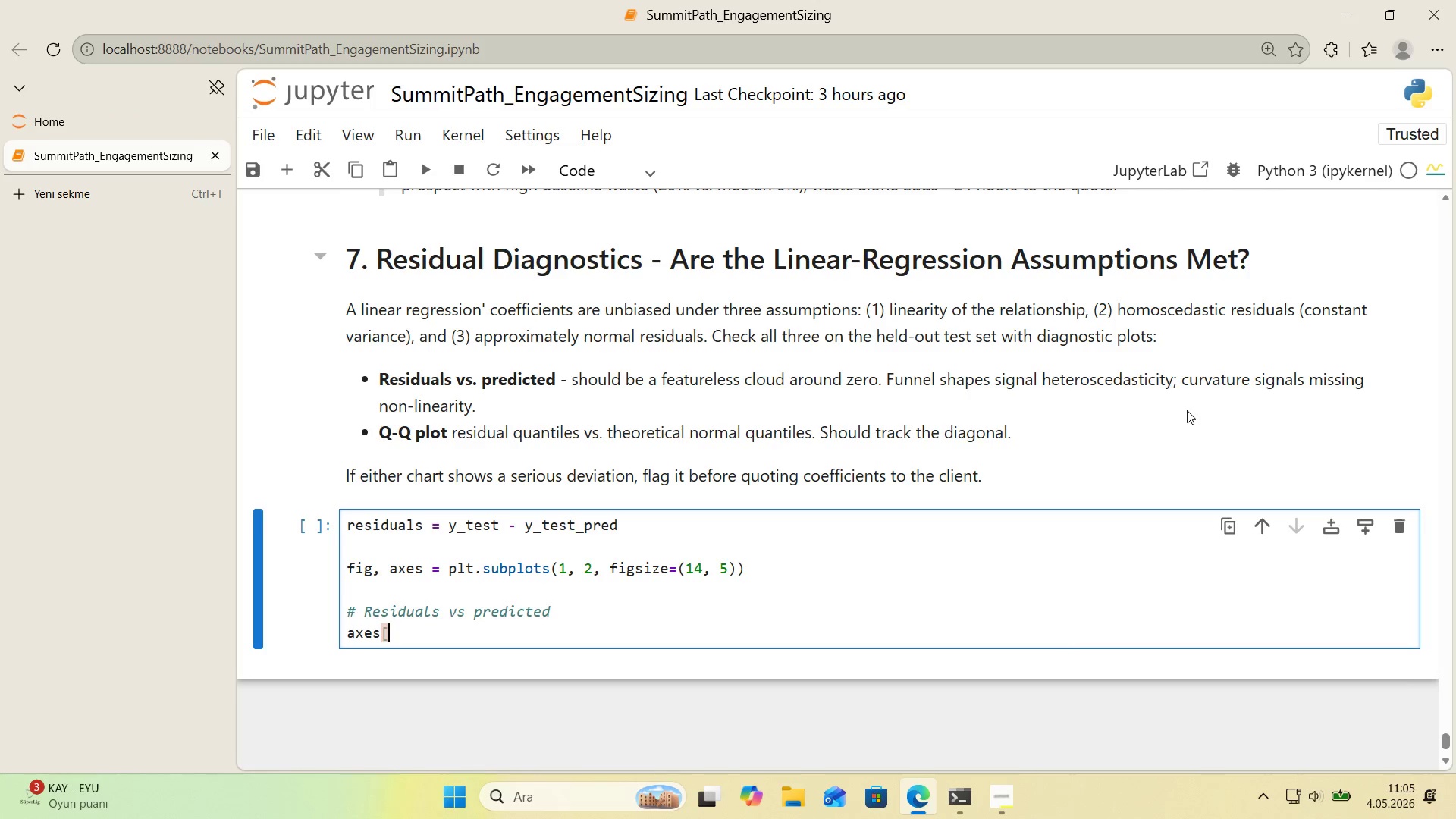 
key(Alt+Control+9)
 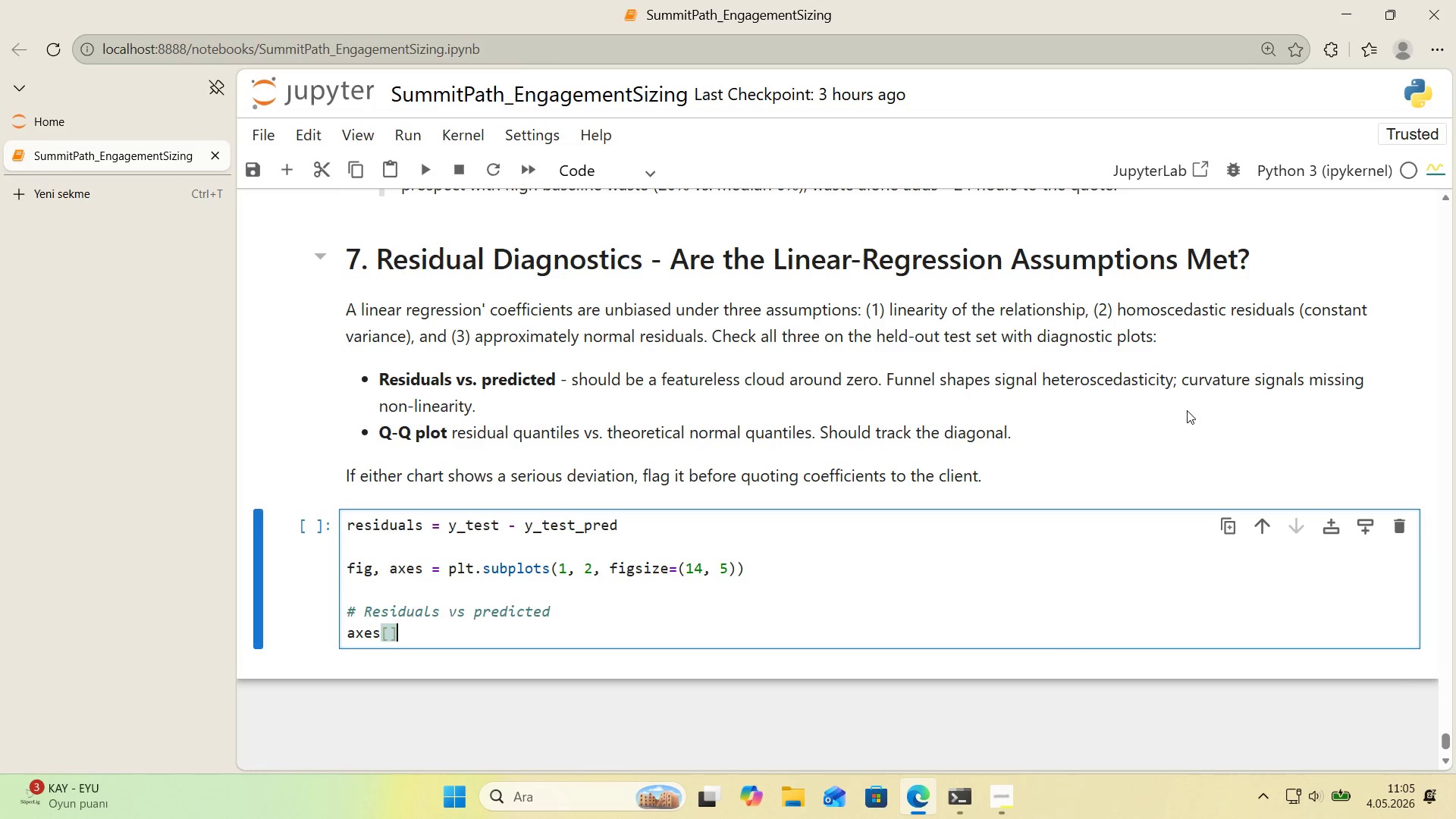 
key(ArrowLeft)
 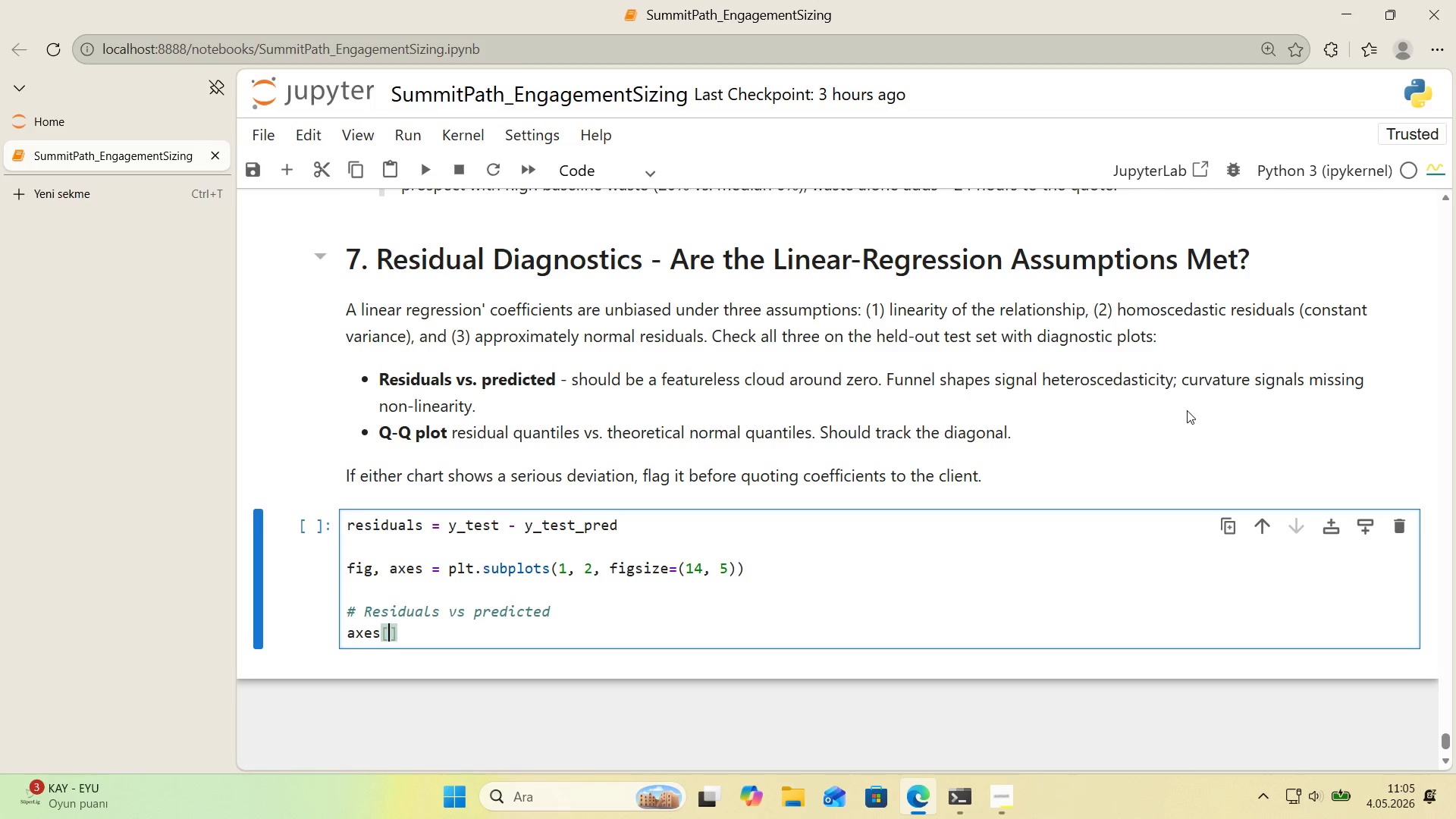 
key(0)
 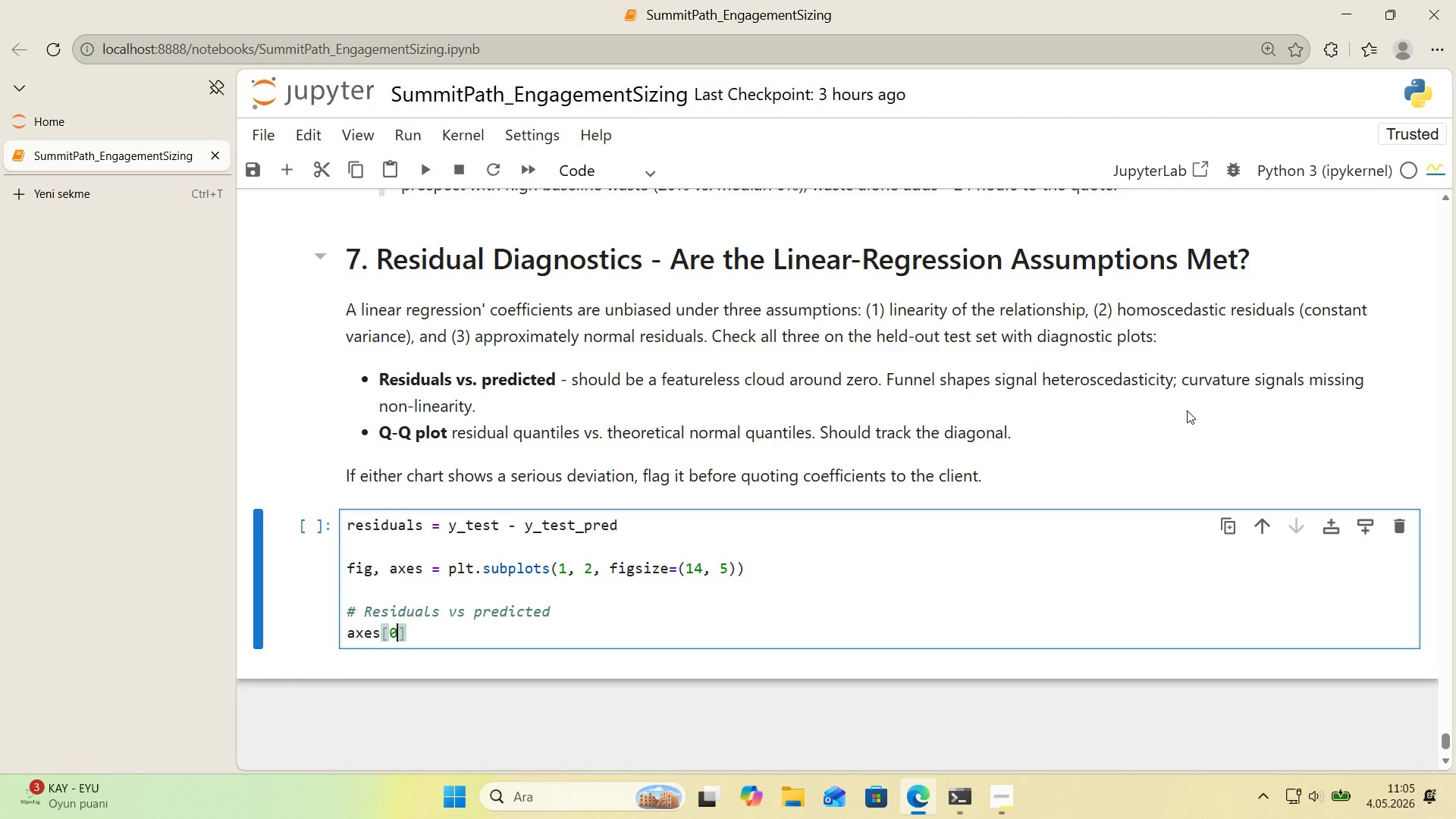 
key(ArrowRight)
 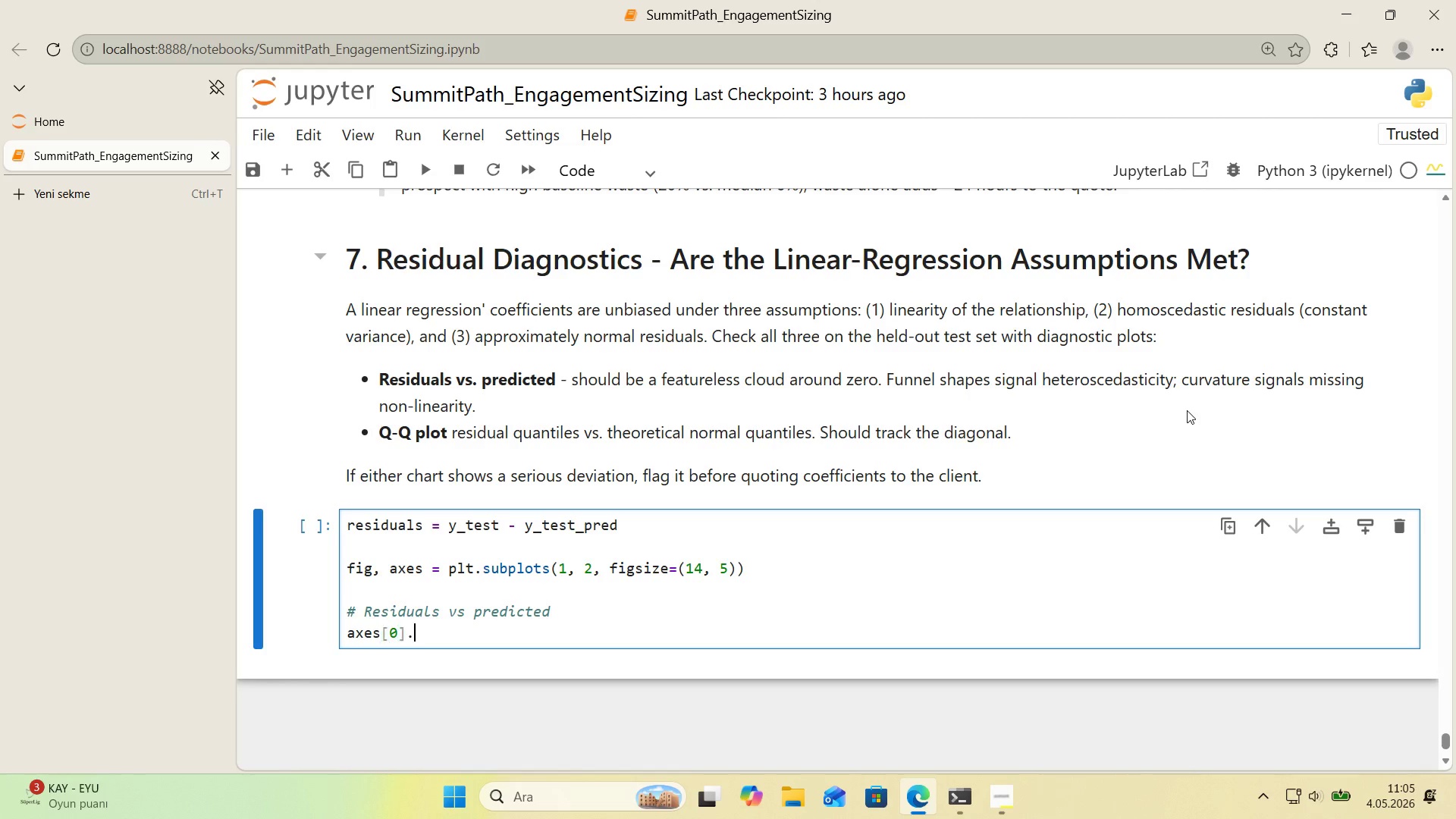 
type(.scatter*()
 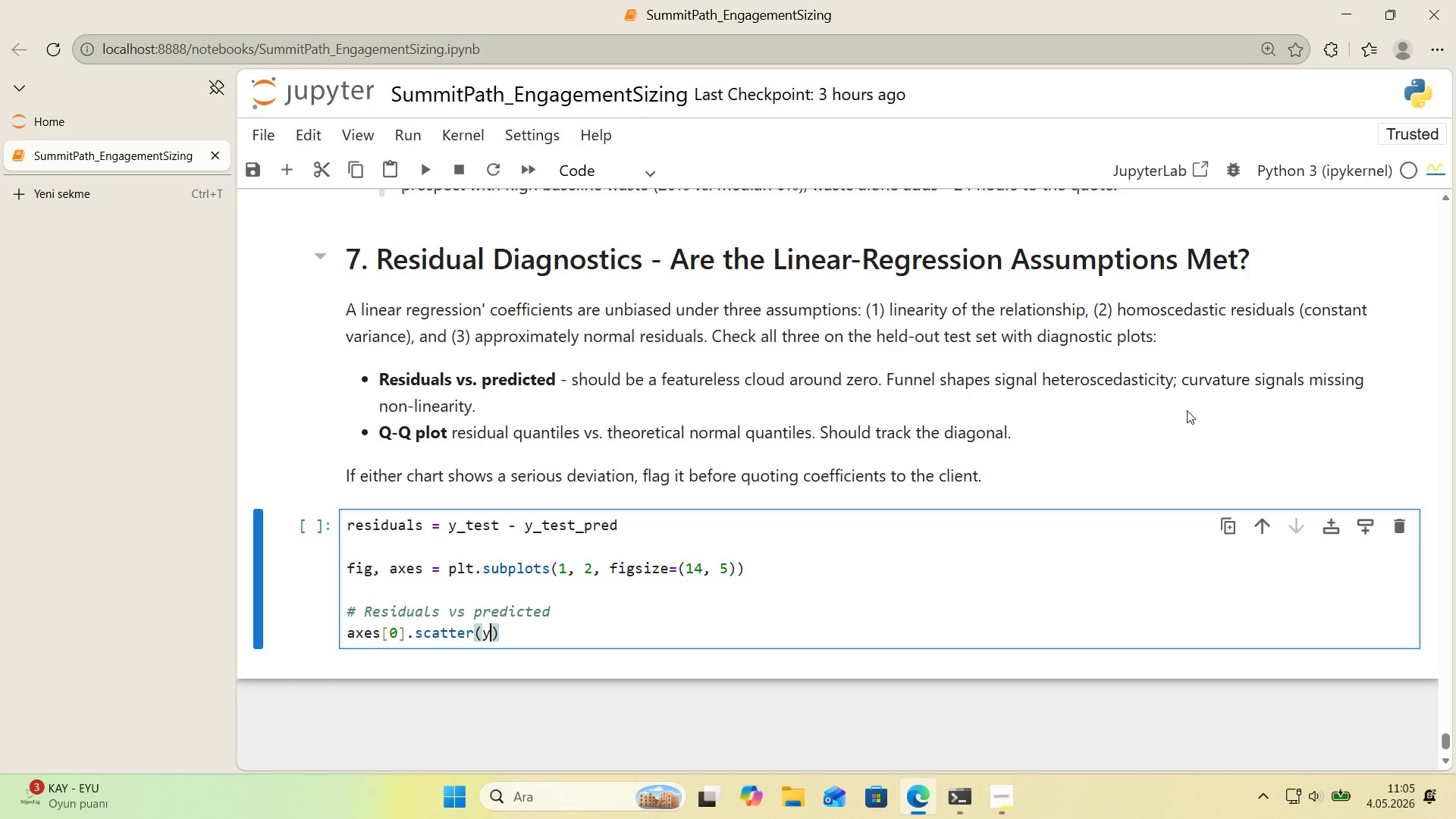 
 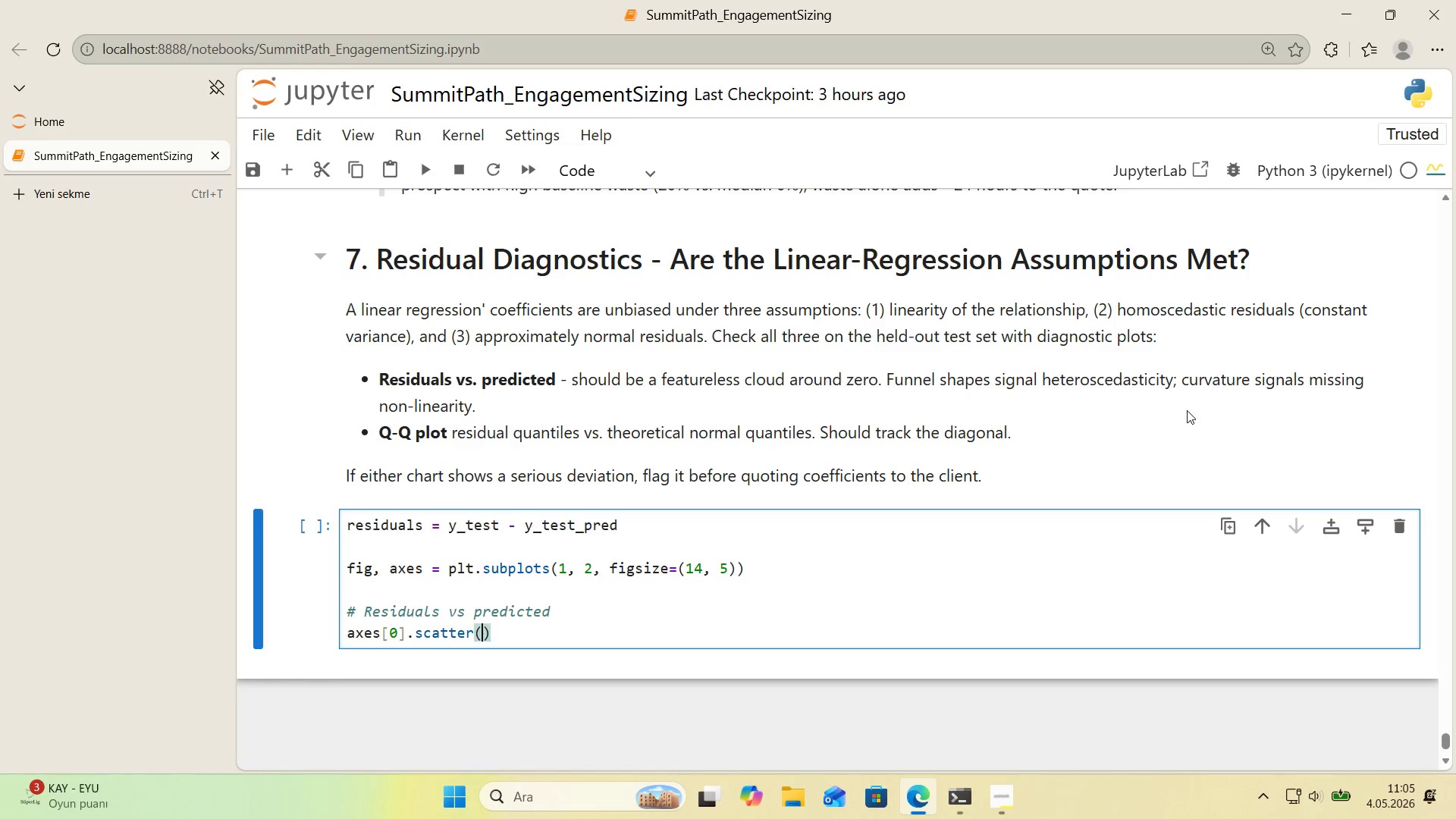 
key(ArrowLeft)
 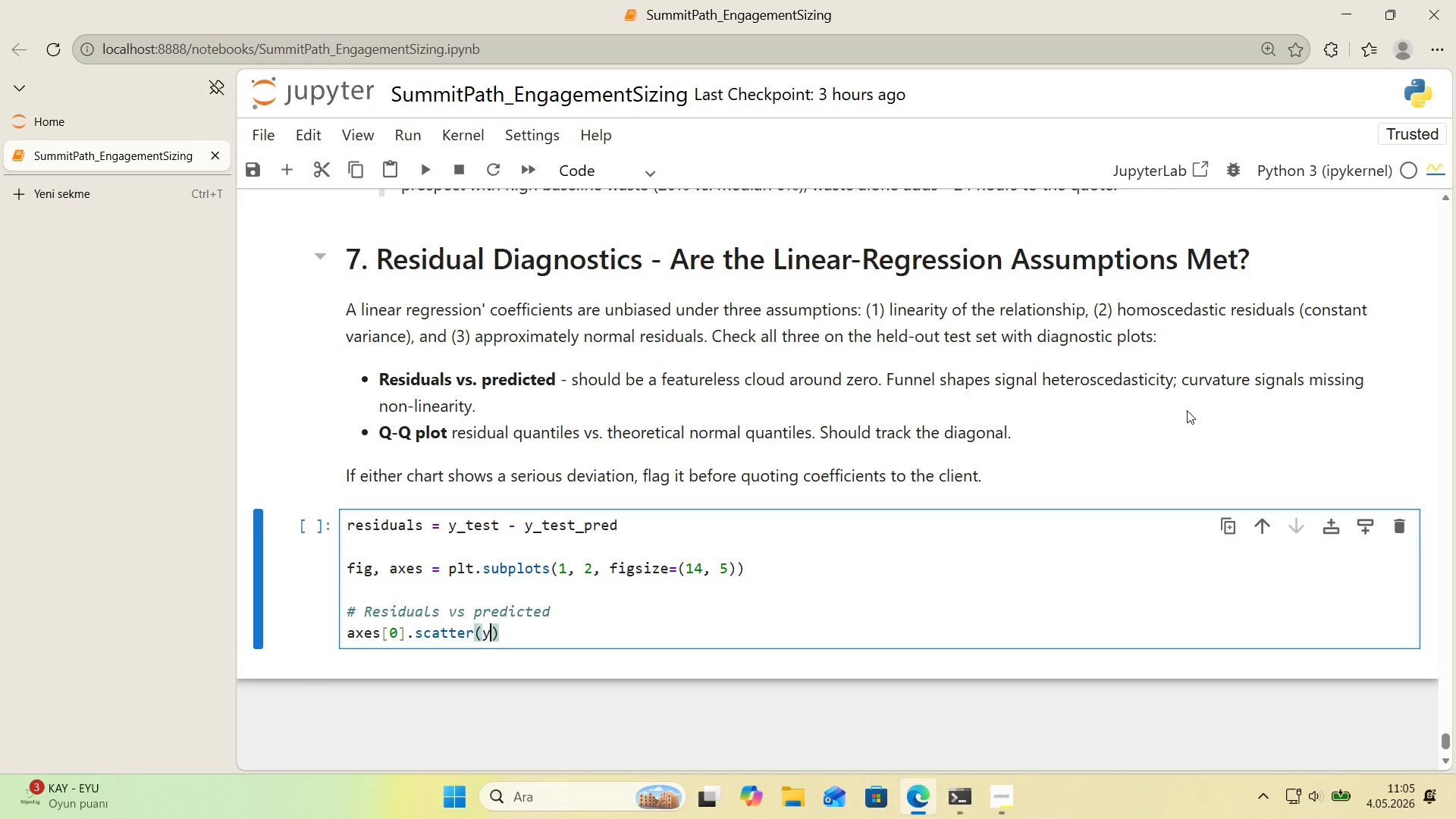 
type(y_test_pred, res'duals,)
 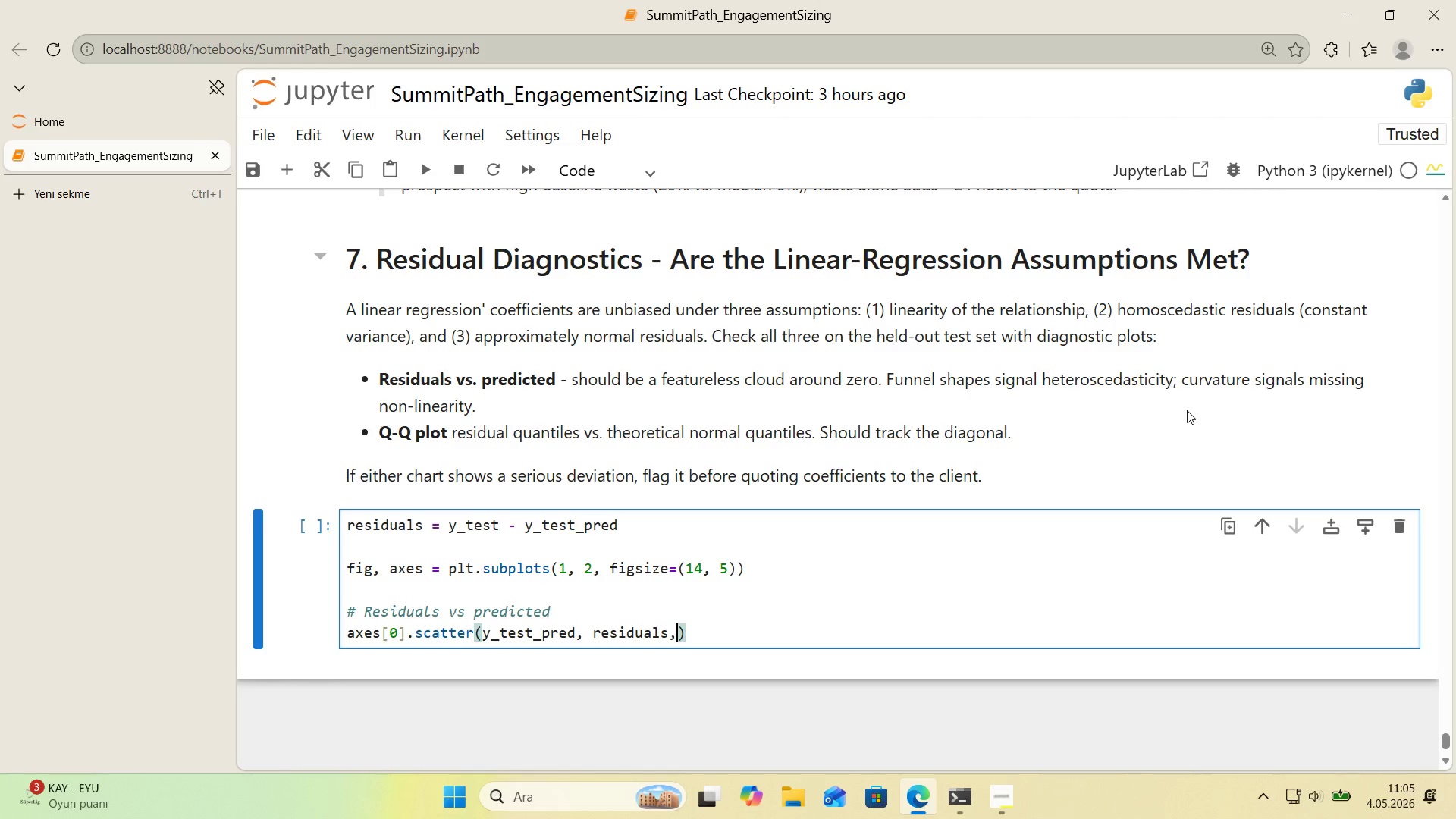 
key(Enter)
 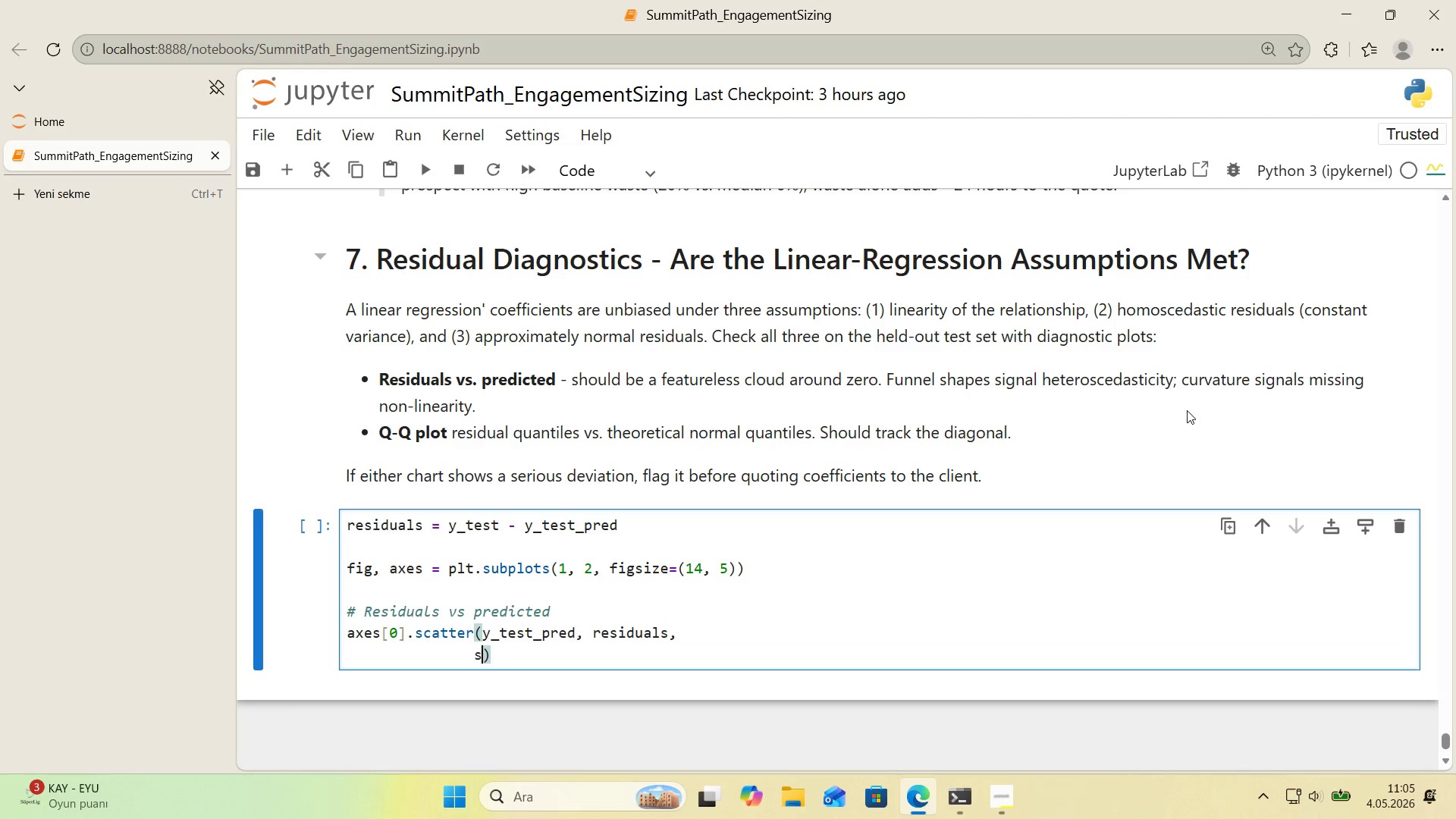 
type(s)22, alpha)0.55, color)COLORS)
 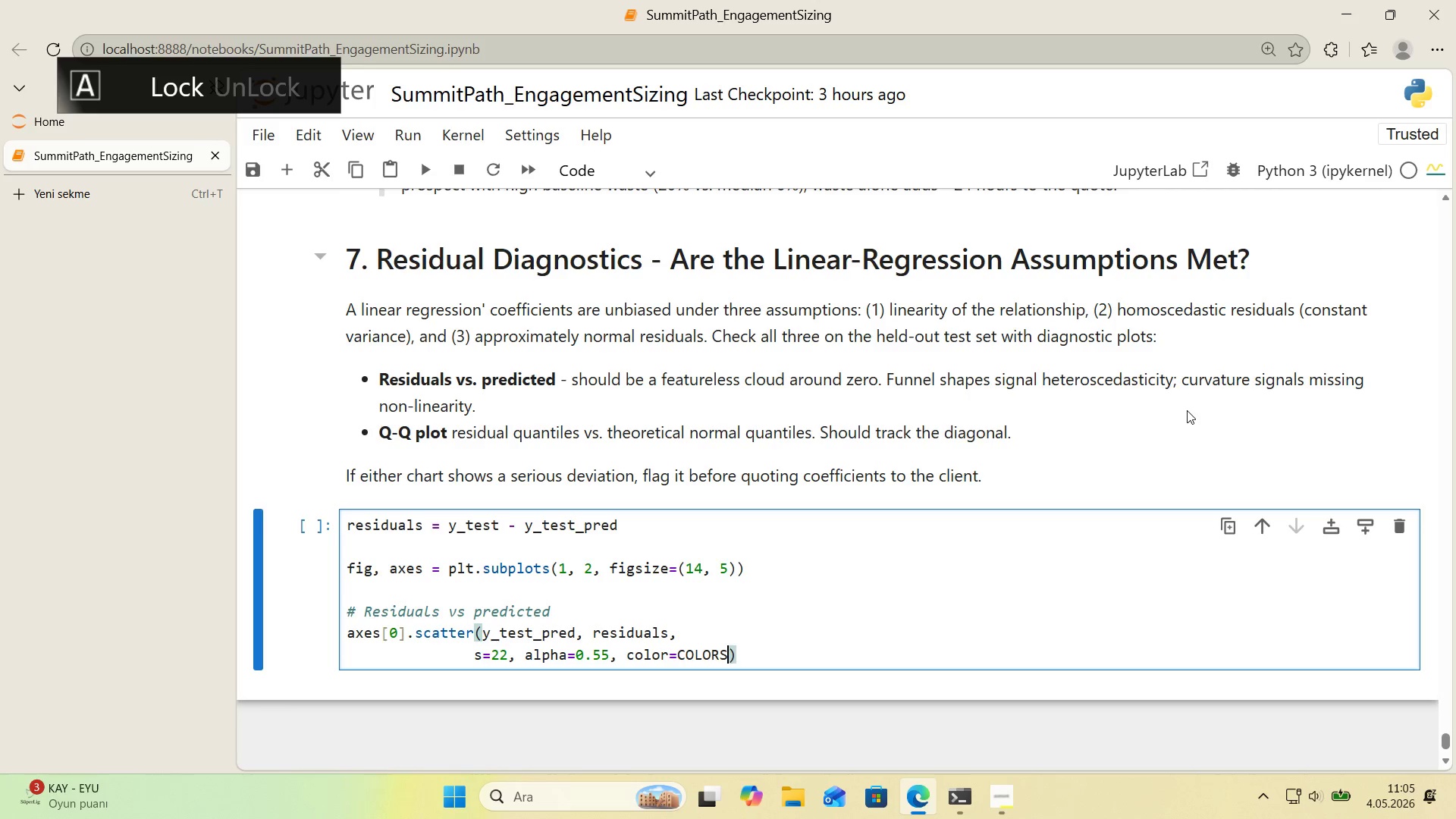 
key(Alt+Control+8)
 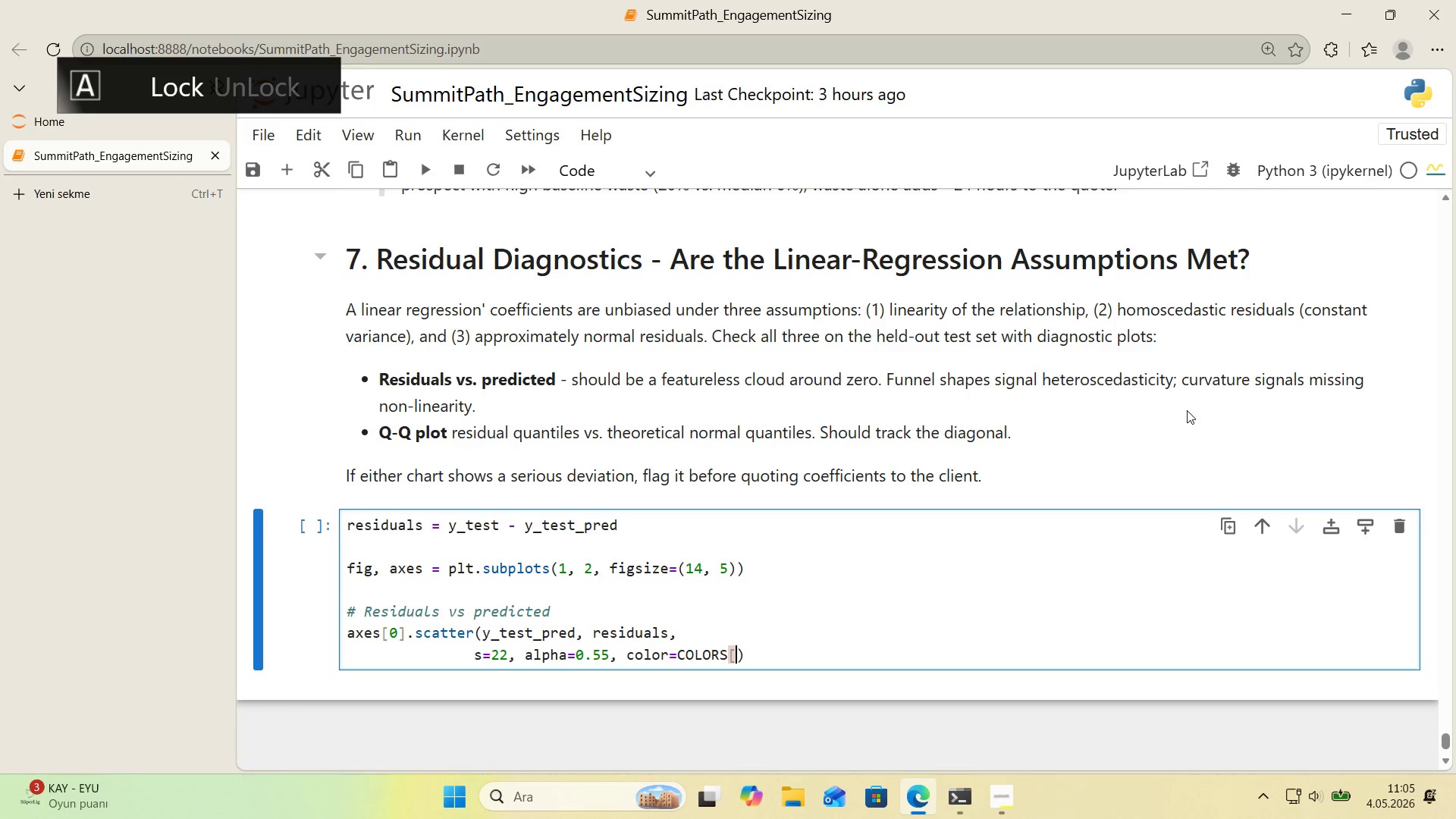 
key(Alt+Control+9)
 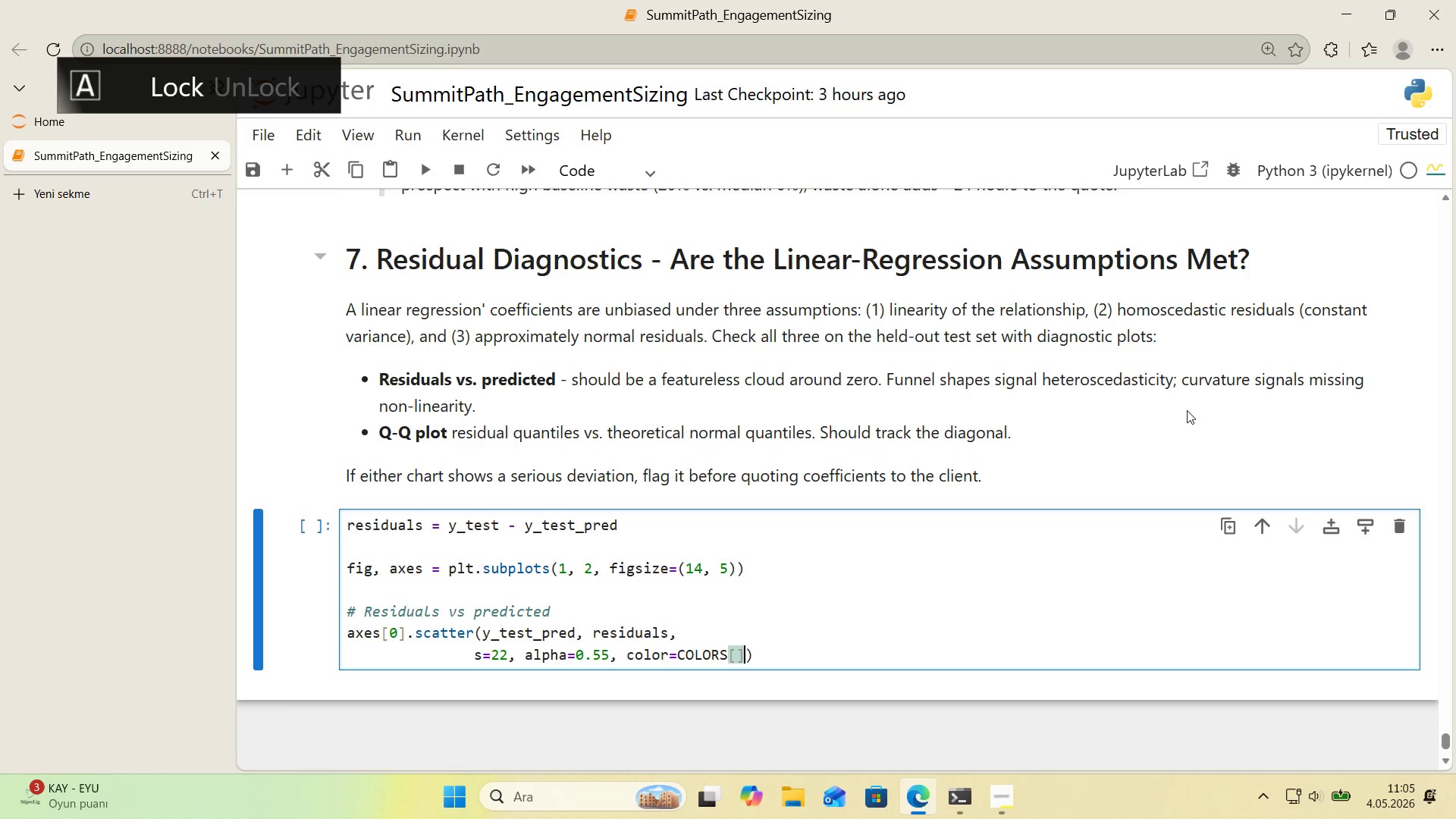 
key(CapsLock)
 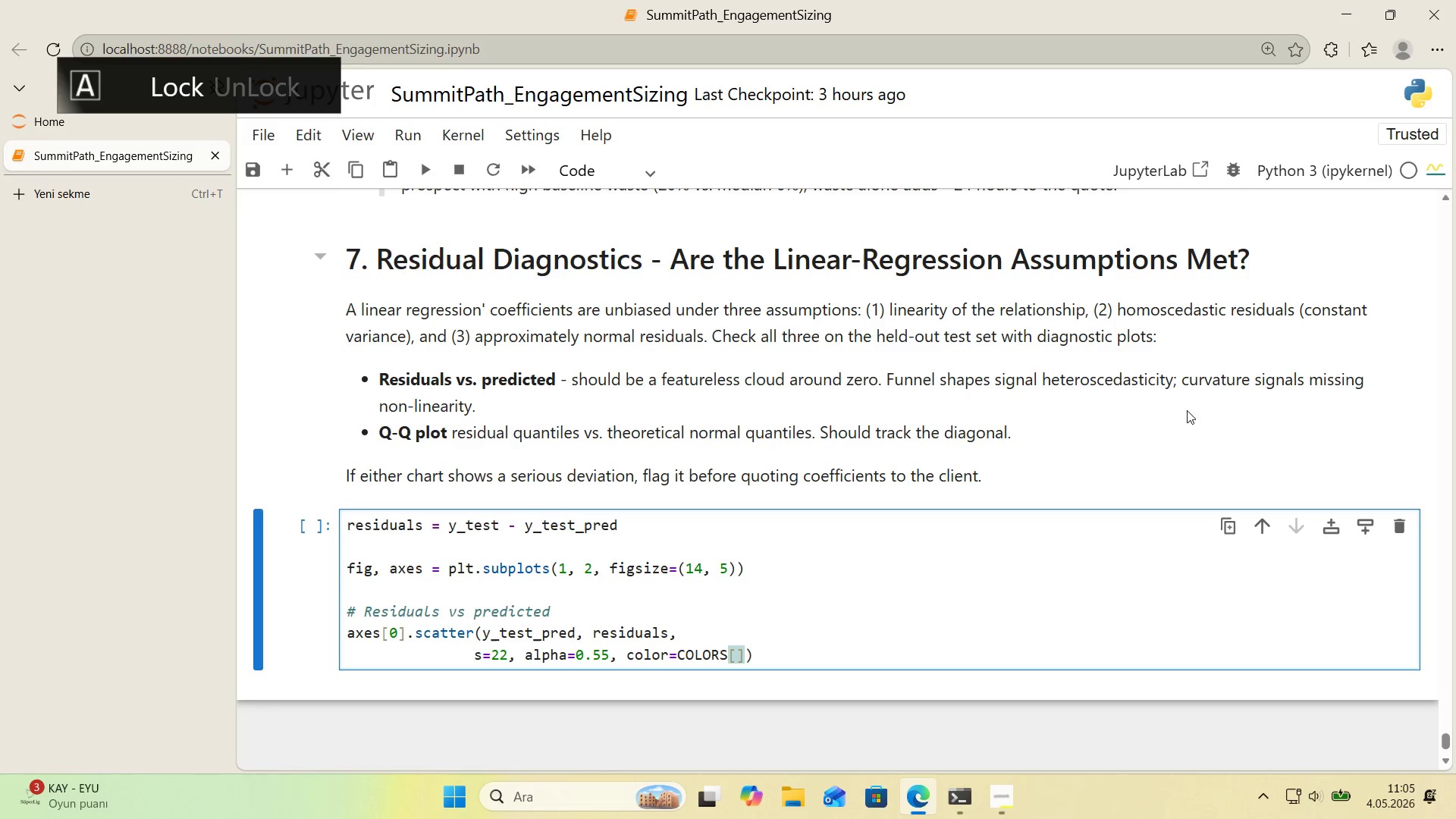 
key(ArrowLeft)
 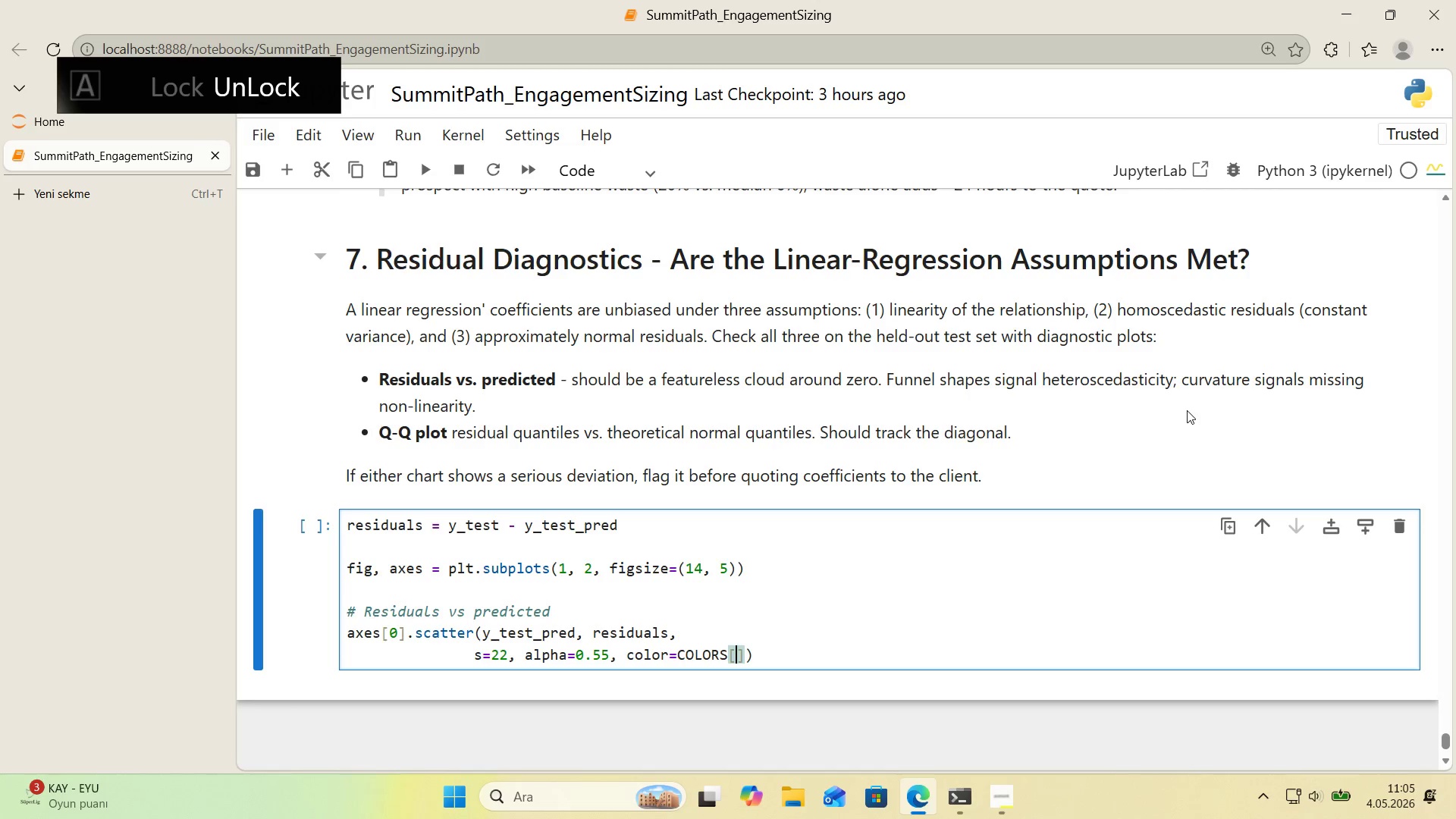 
type(@@)
 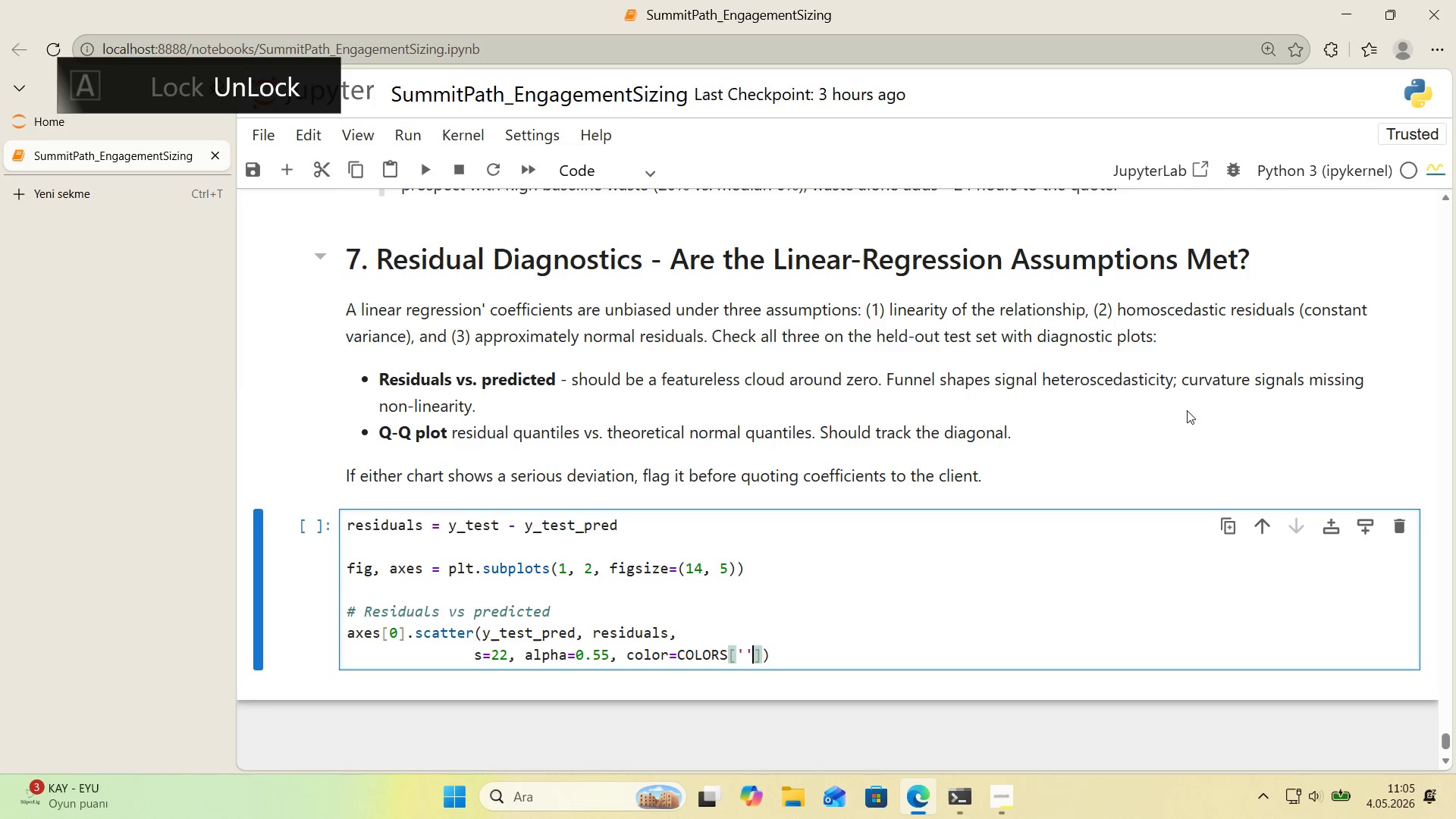 
key(ArrowLeft)
 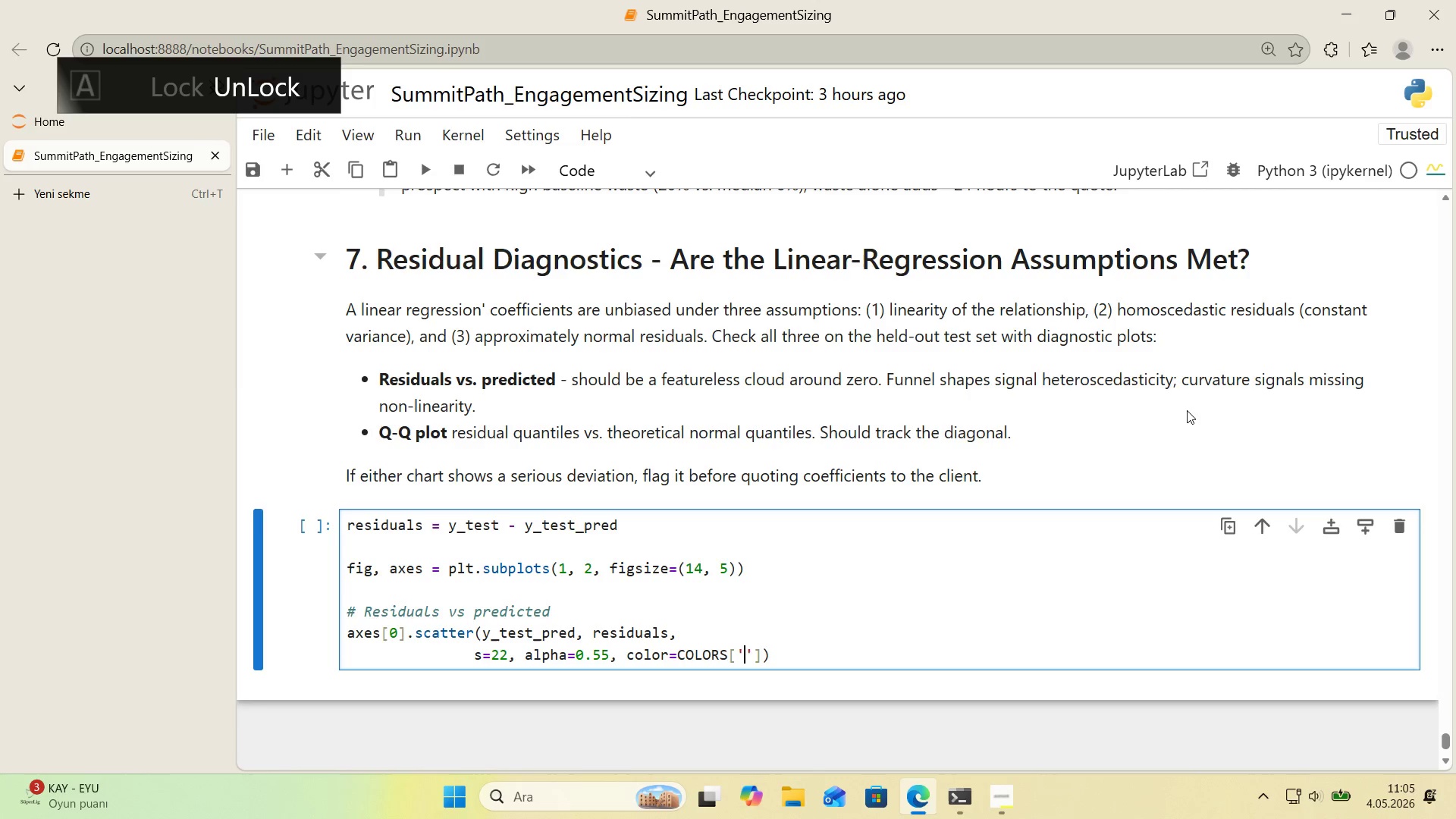 
type(steel)
 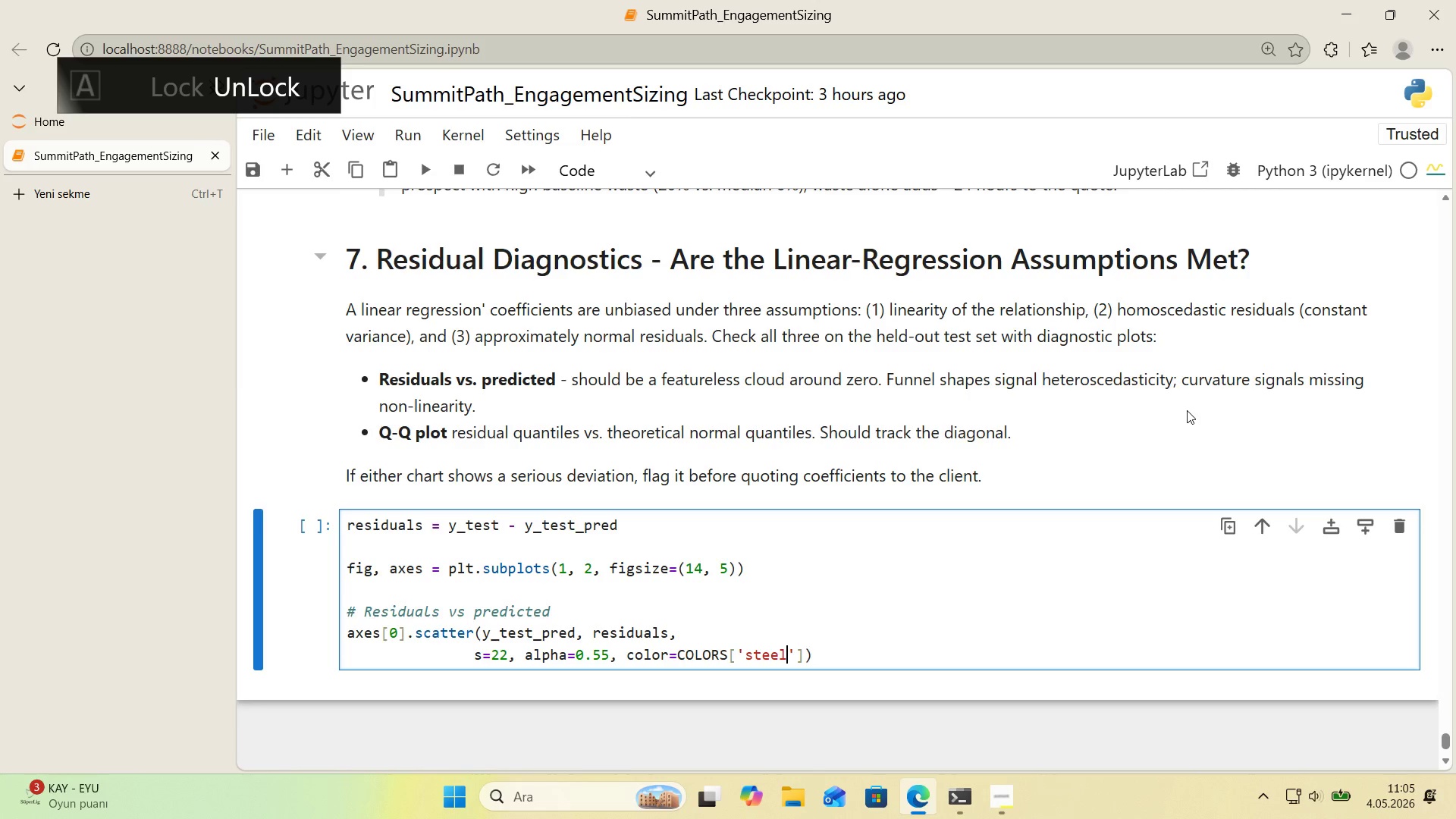 
key(ArrowRight)
 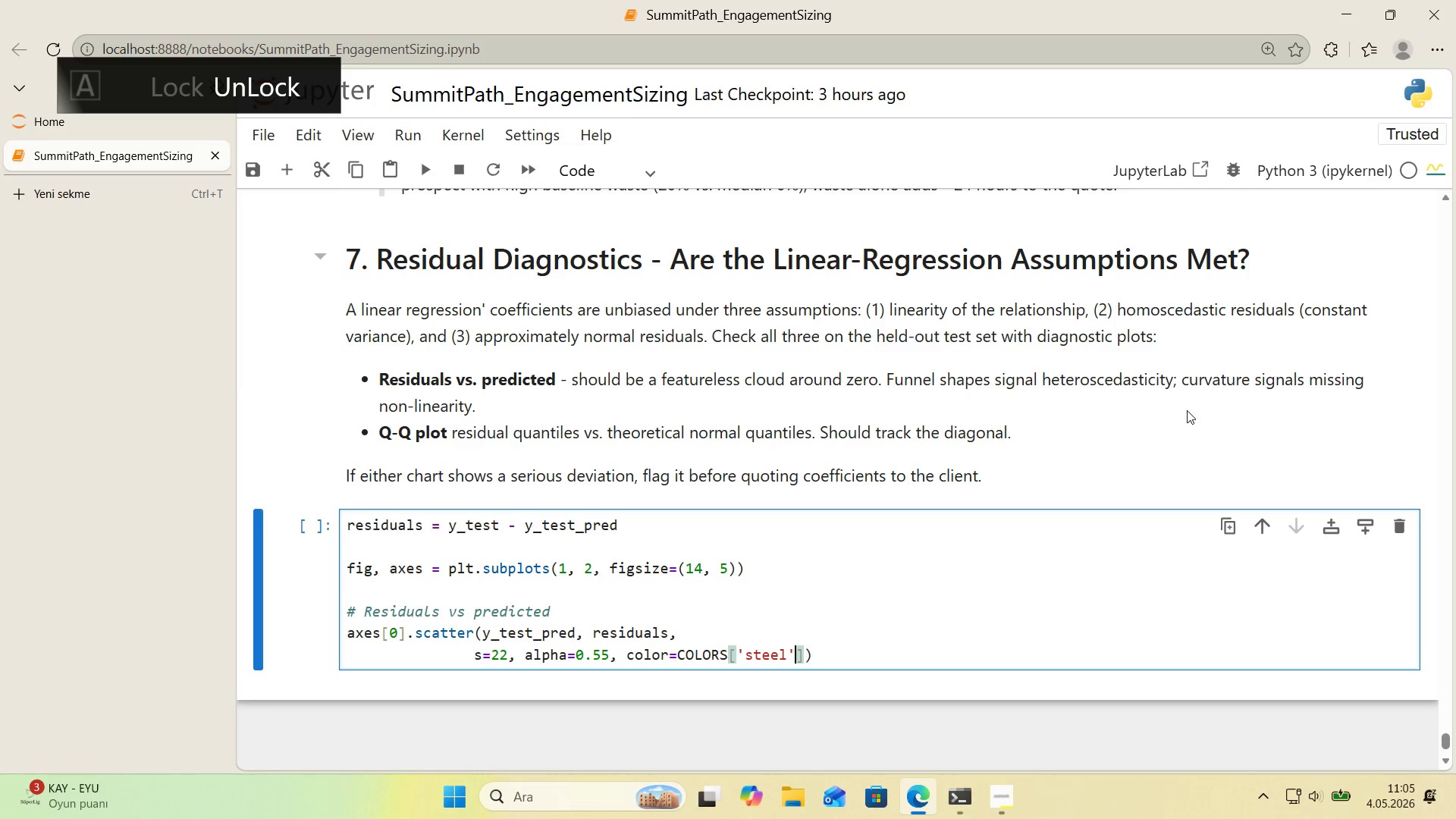 
key(ArrowRight)
 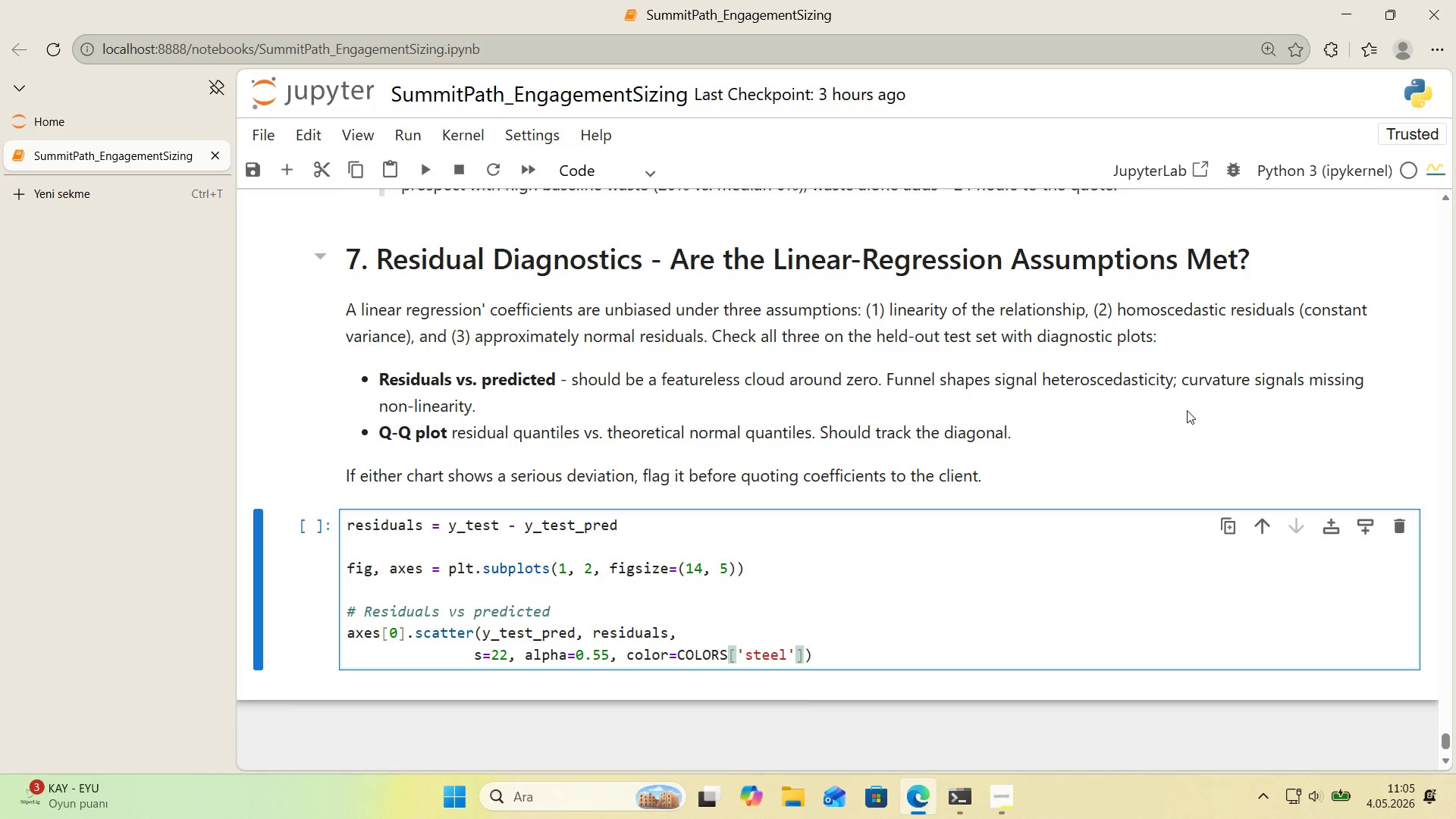 
key(Comma)
 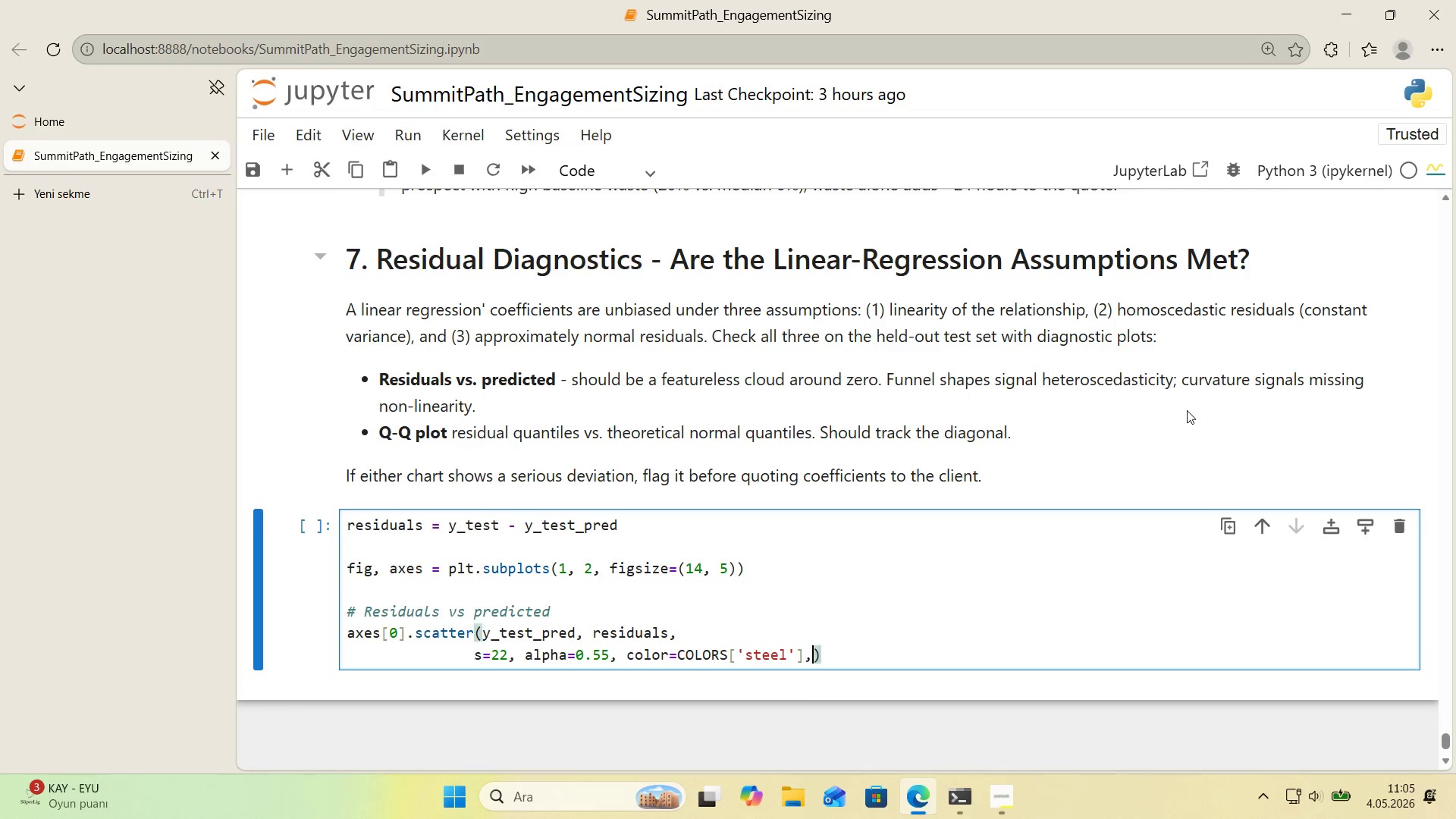 
key(Enter)
 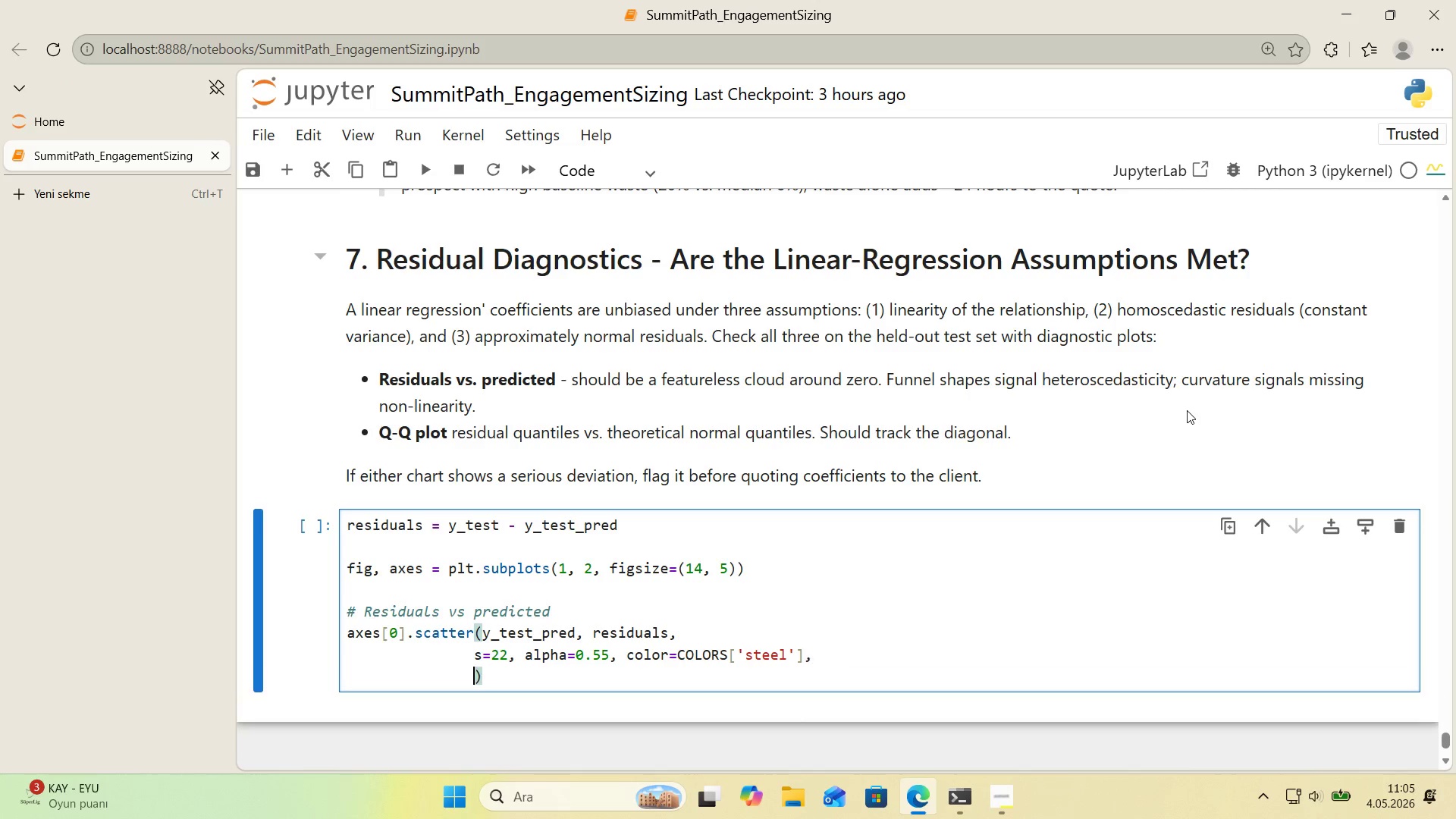 
type(edgecolor)COLORS)
 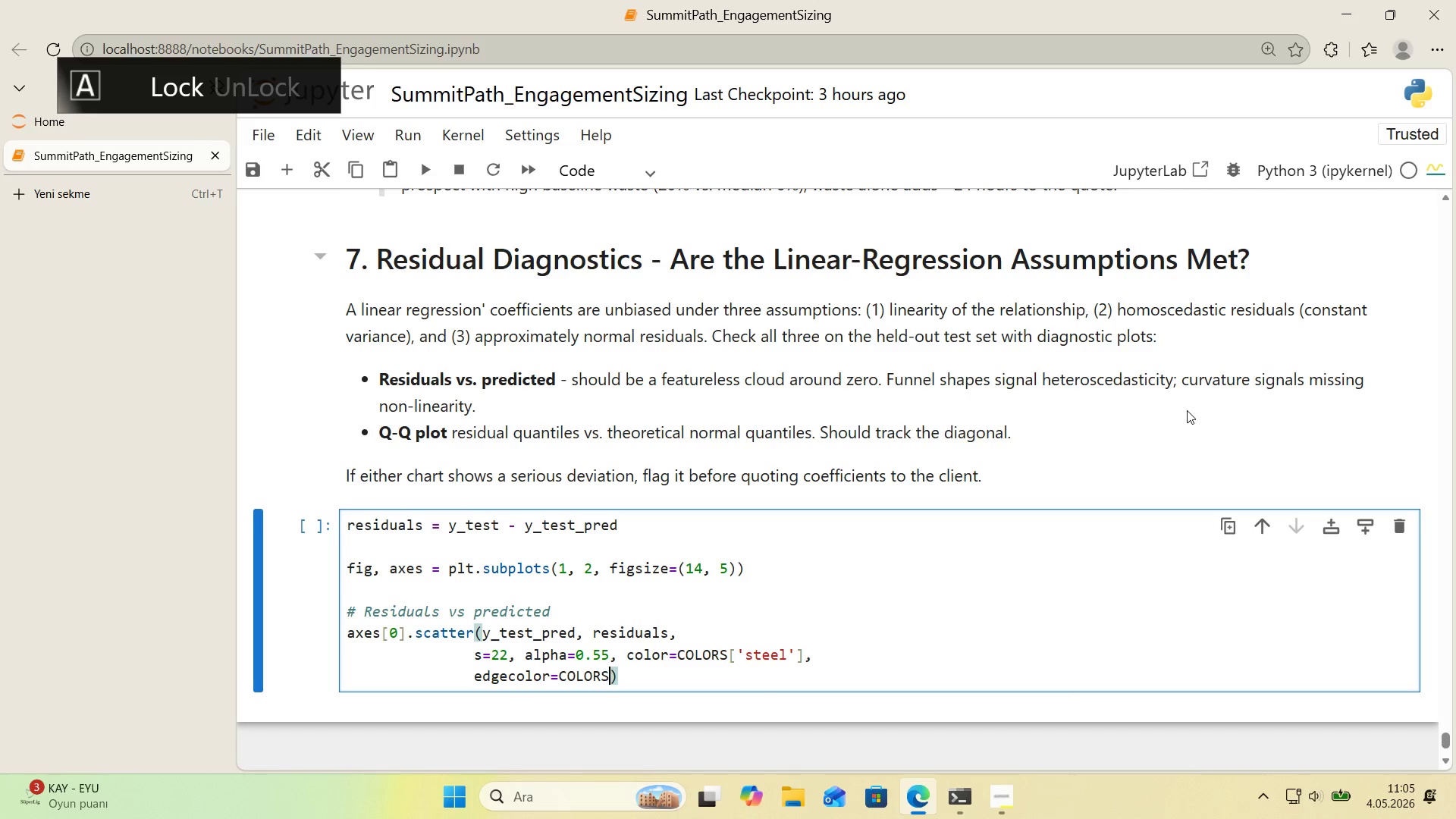 
key(Alt+Control+8)
 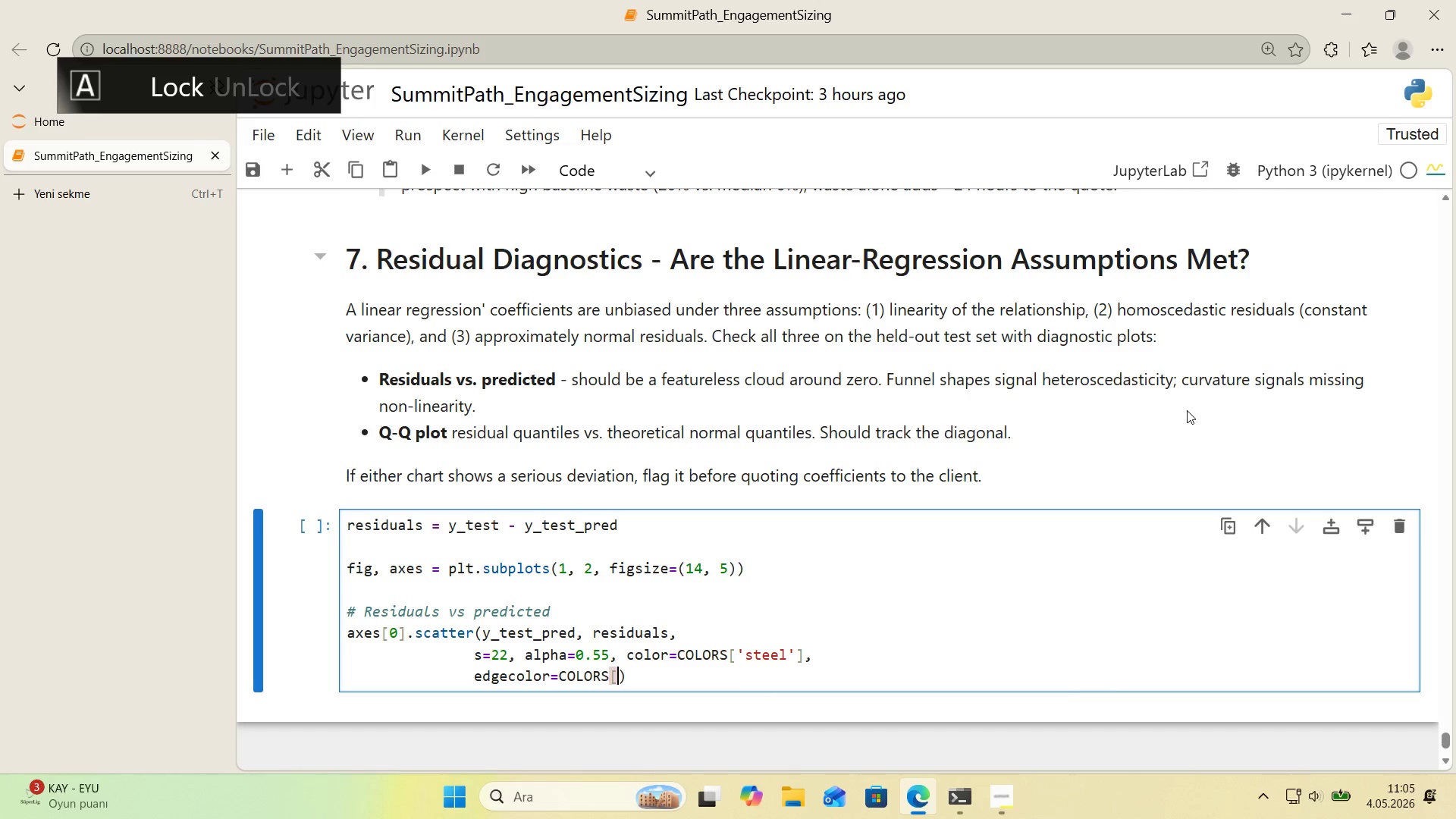 
key(Alt+Control+9)
 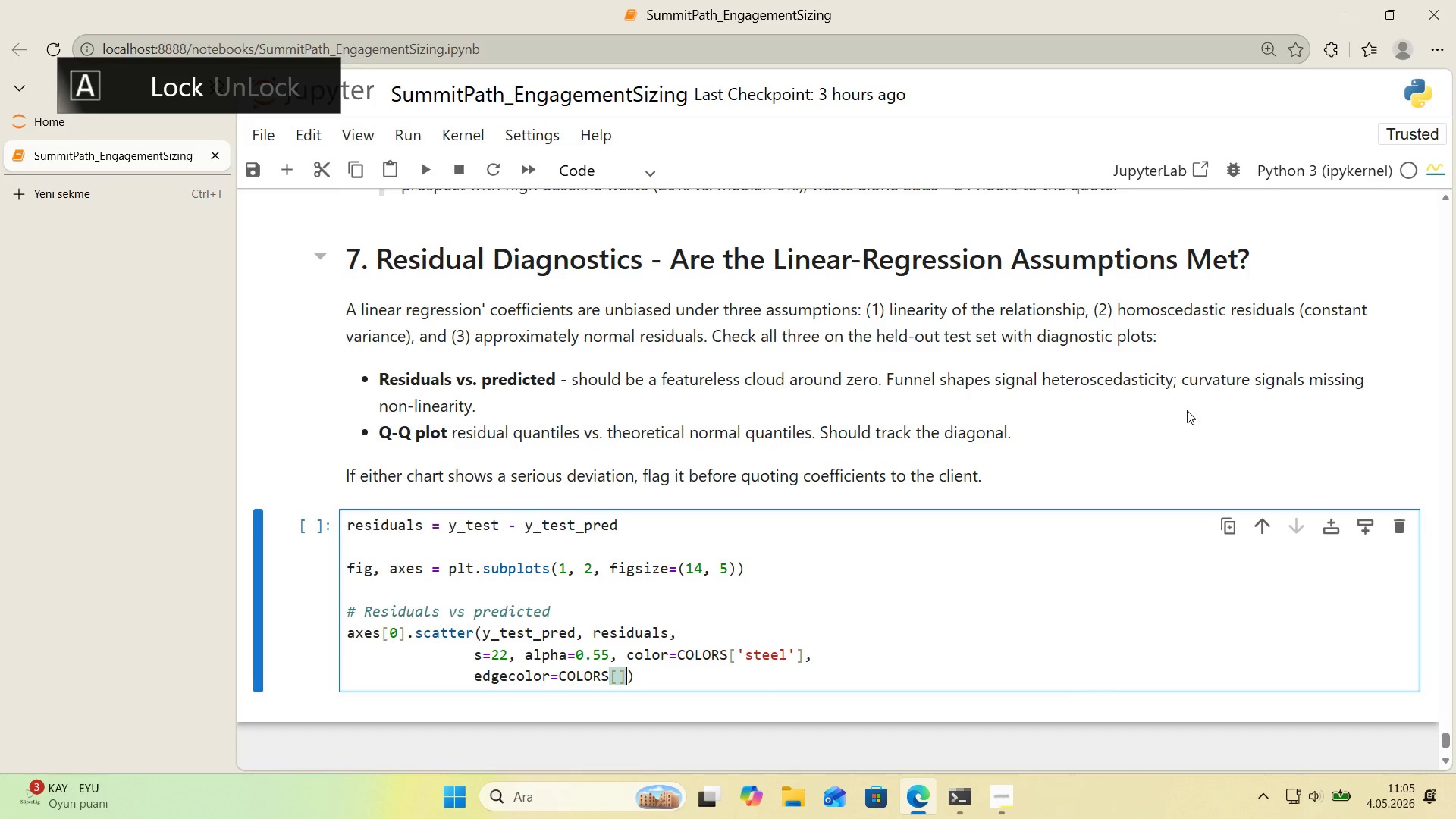 
key(CapsLock)
 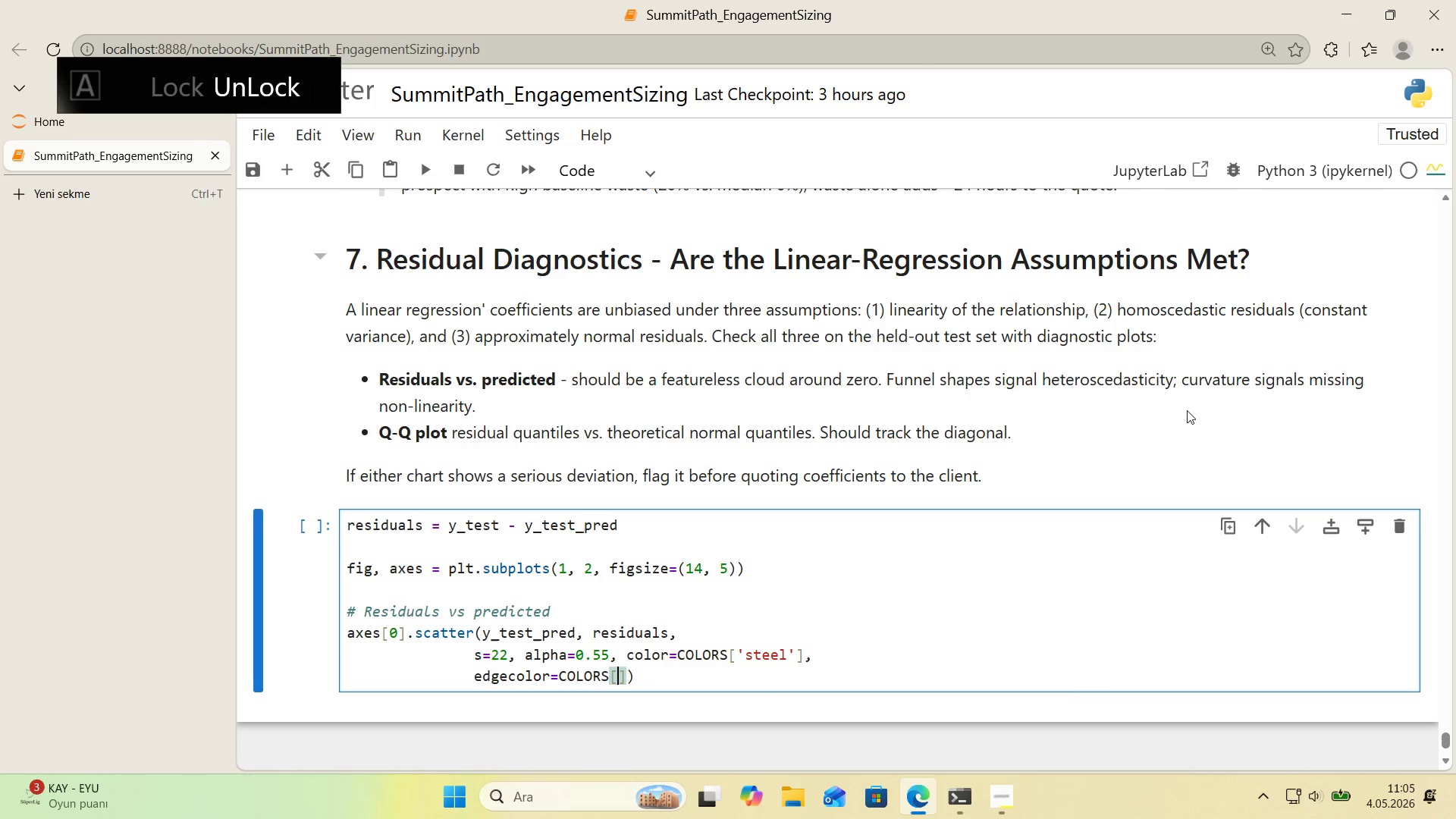 
key(ArrowLeft)
 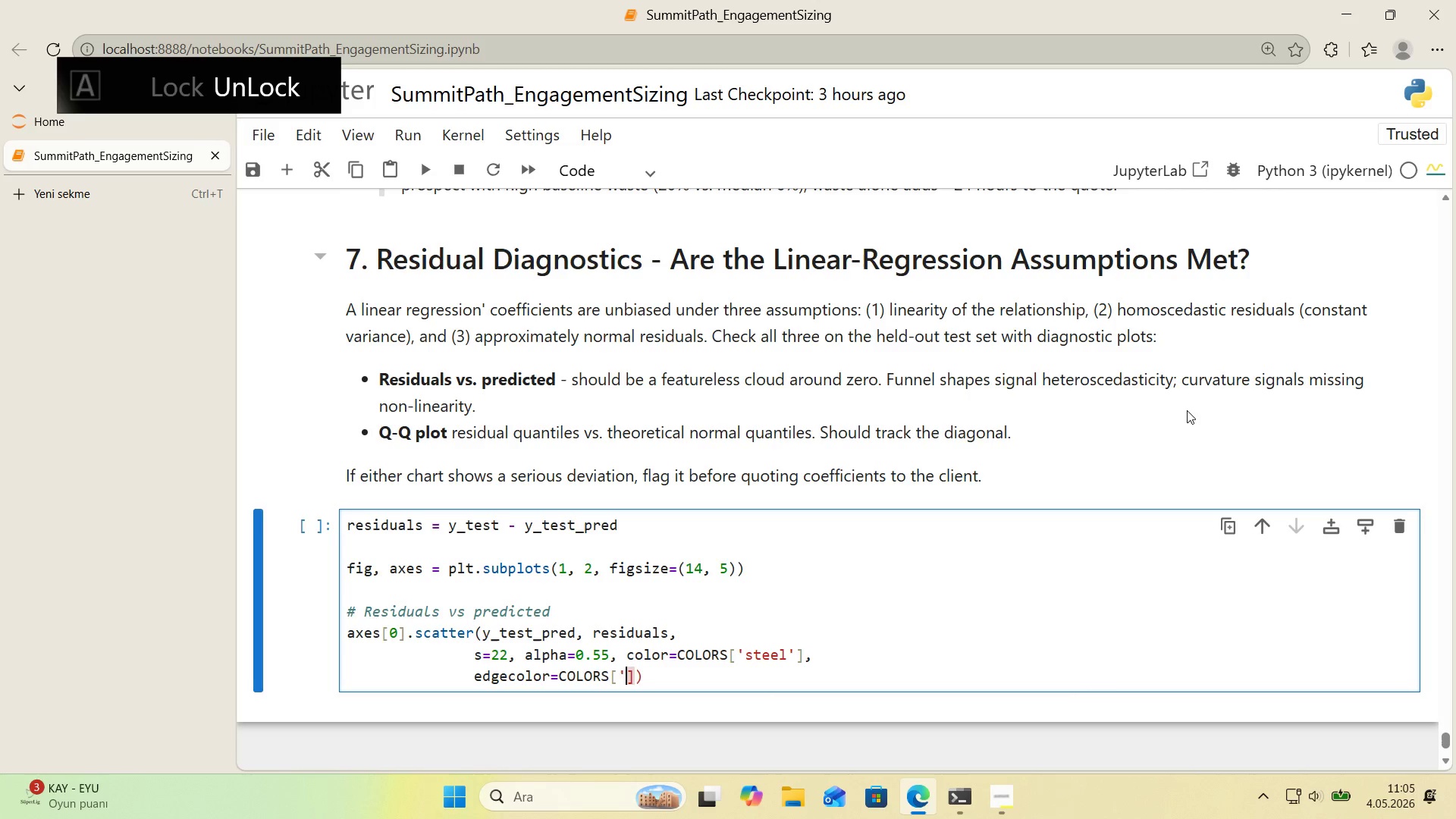 
type(@@)
 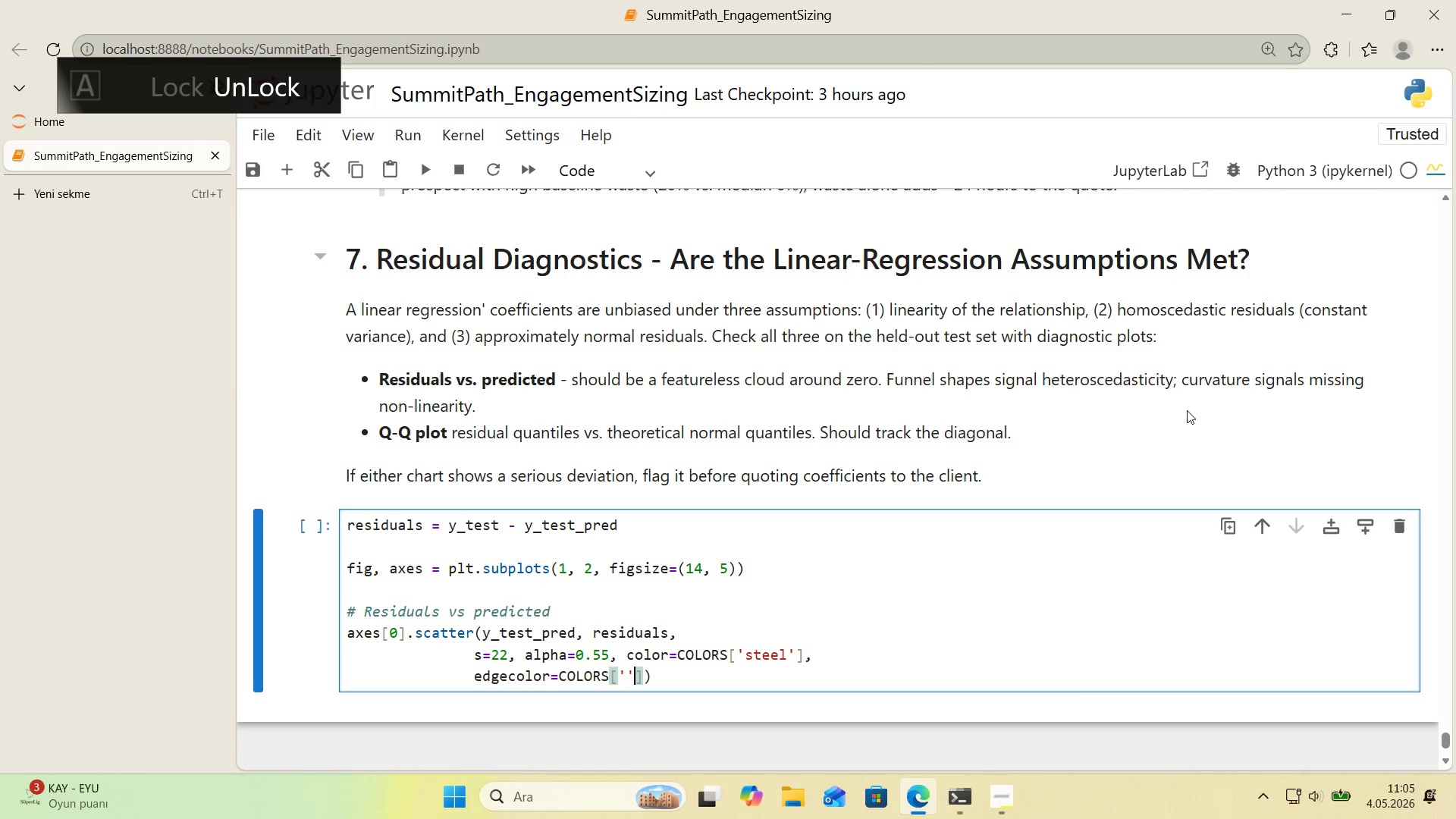 
key(ArrowLeft)
 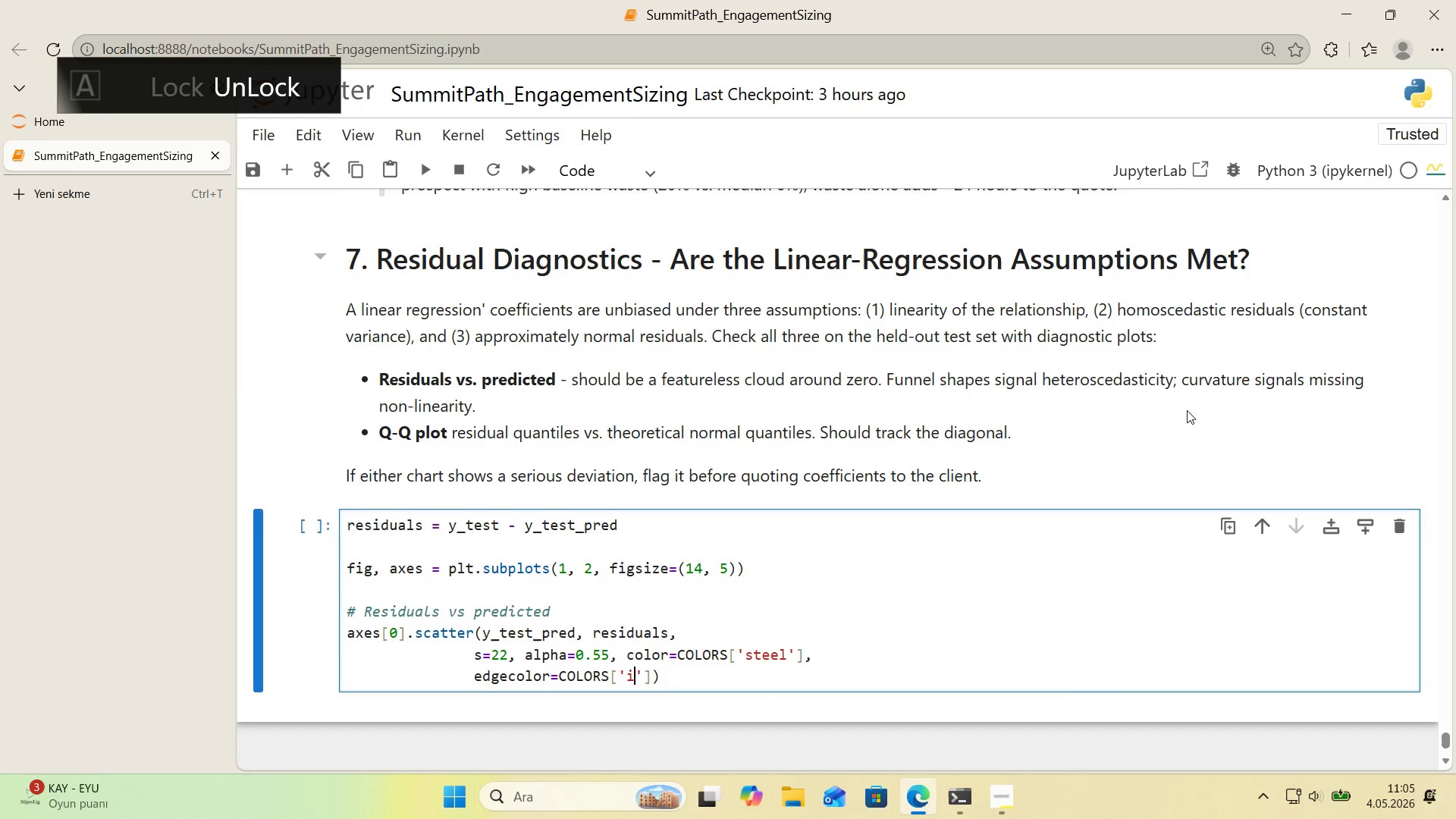 
type('ron)
 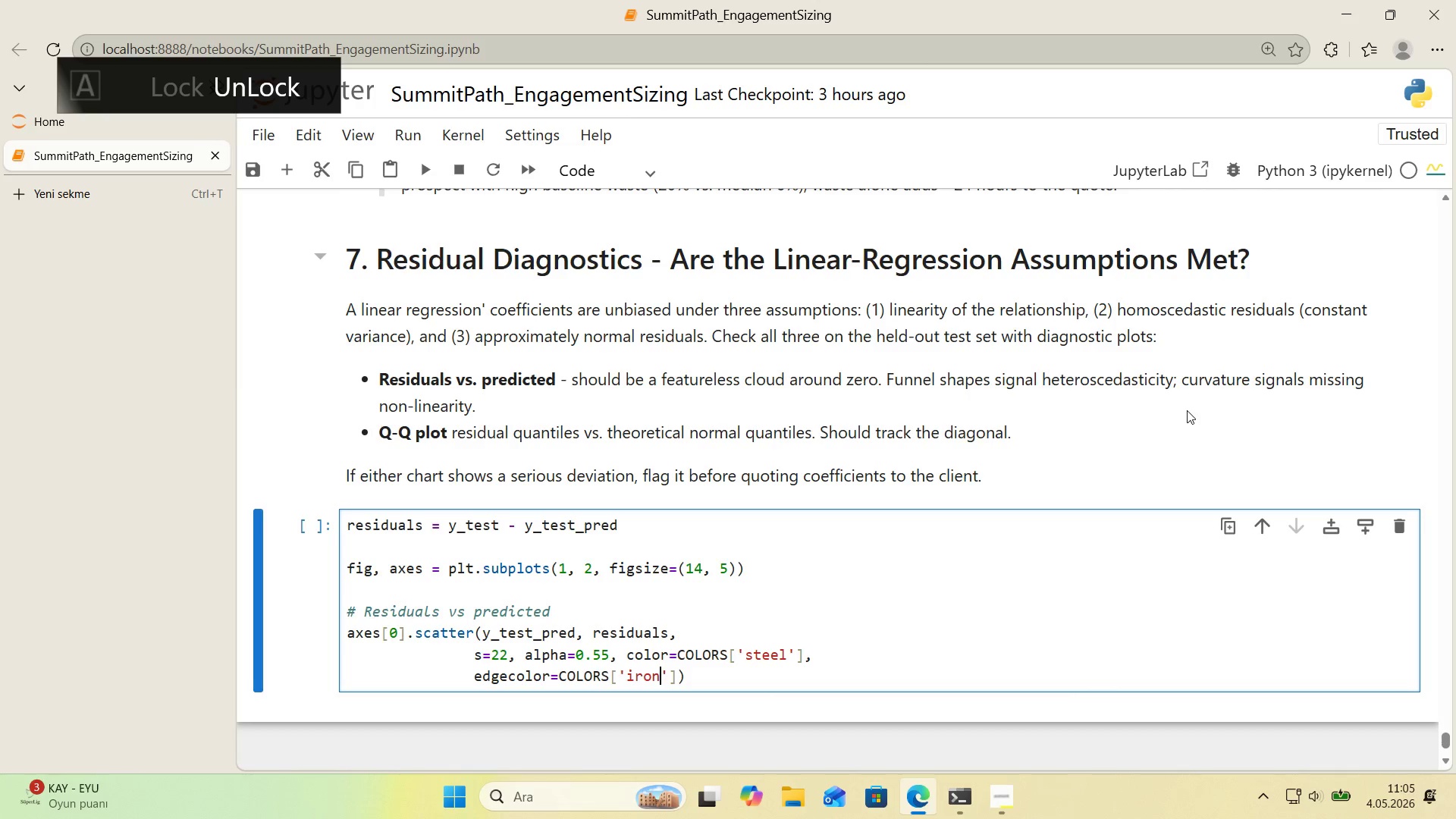 
key(ArrowRight)
 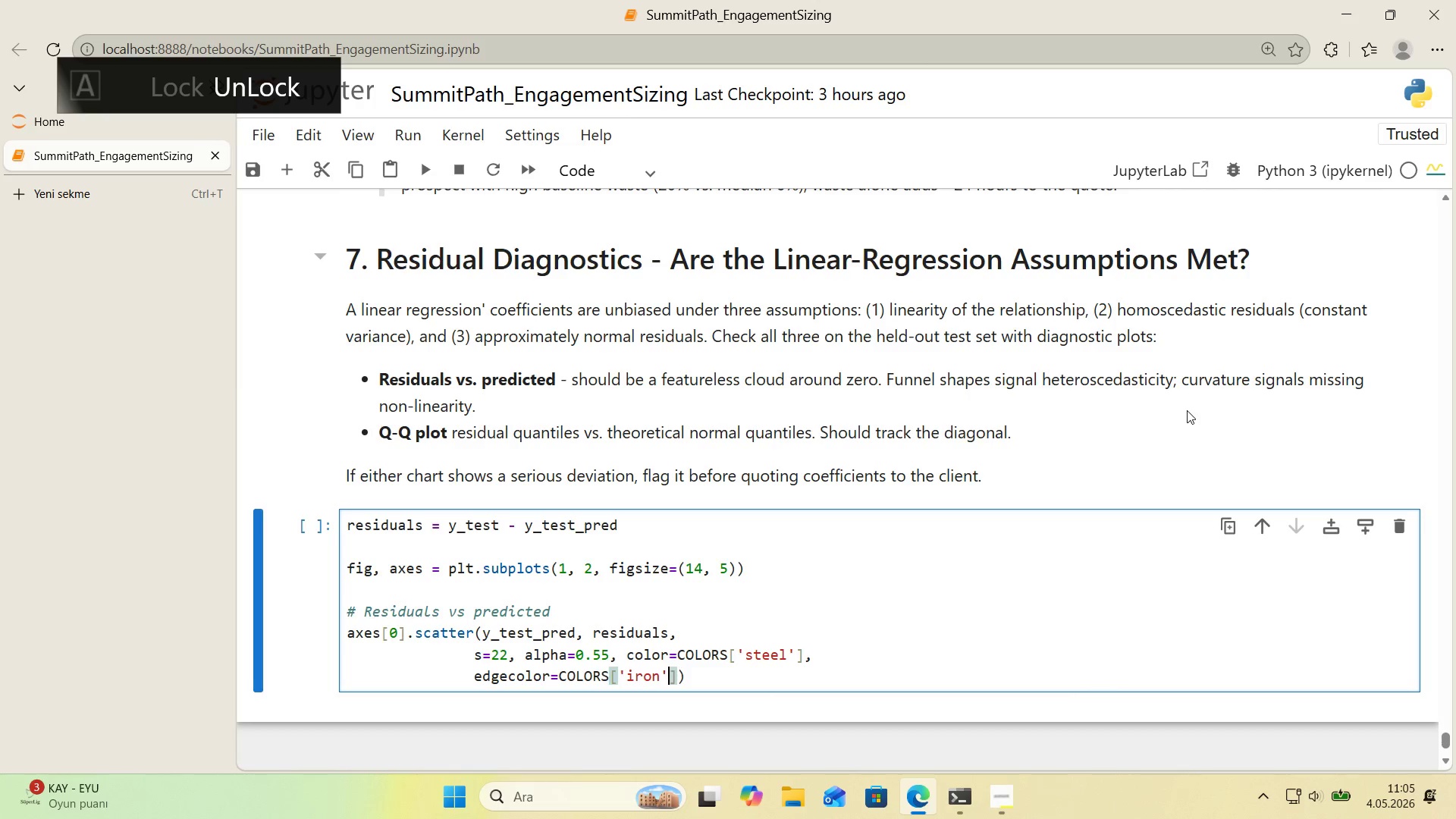 
key(ArrowRight)
 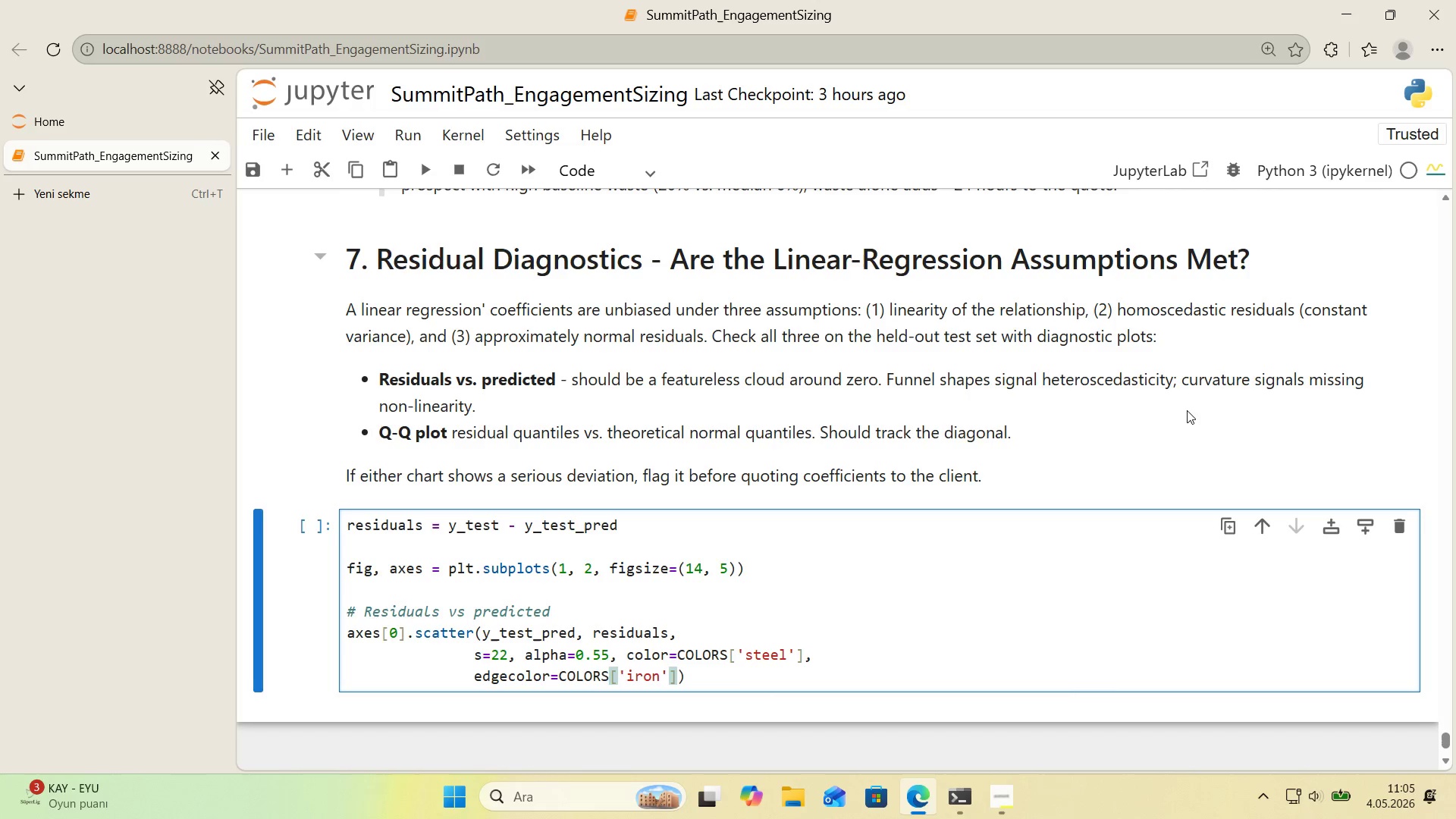 
type(, l'new'dth)0.3)
 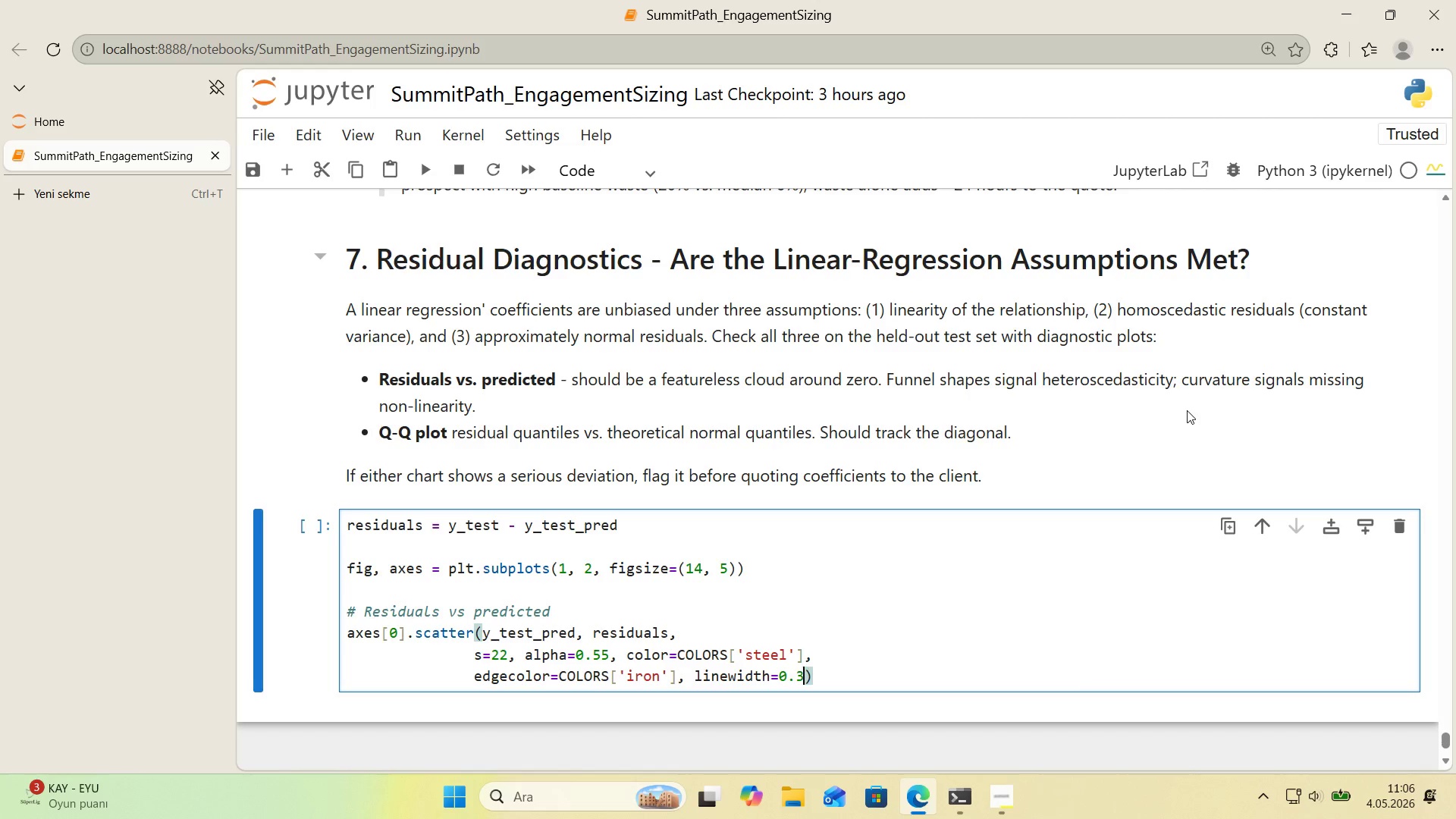 
key(ArrowRight)
 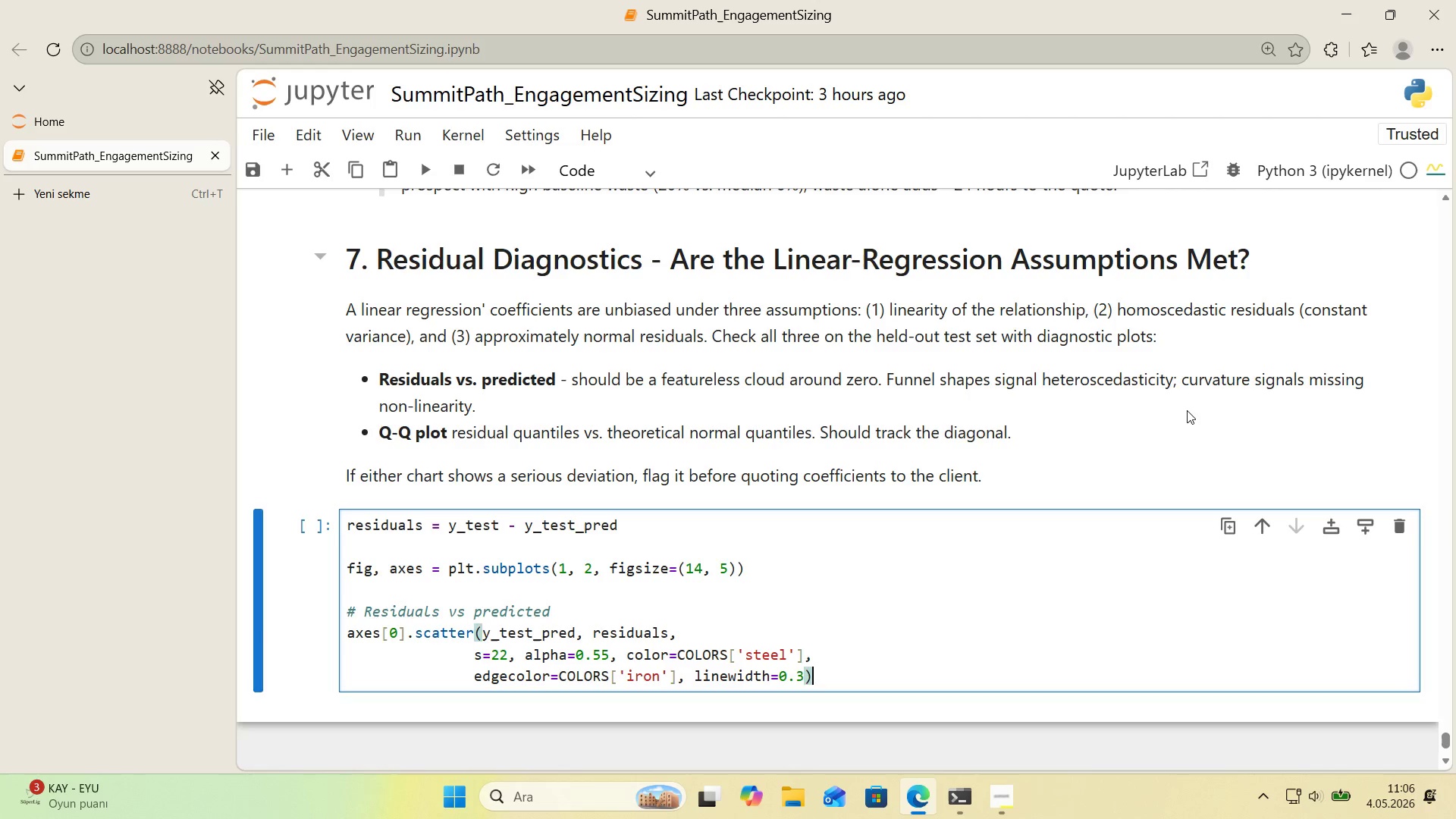 
key(Enter)
 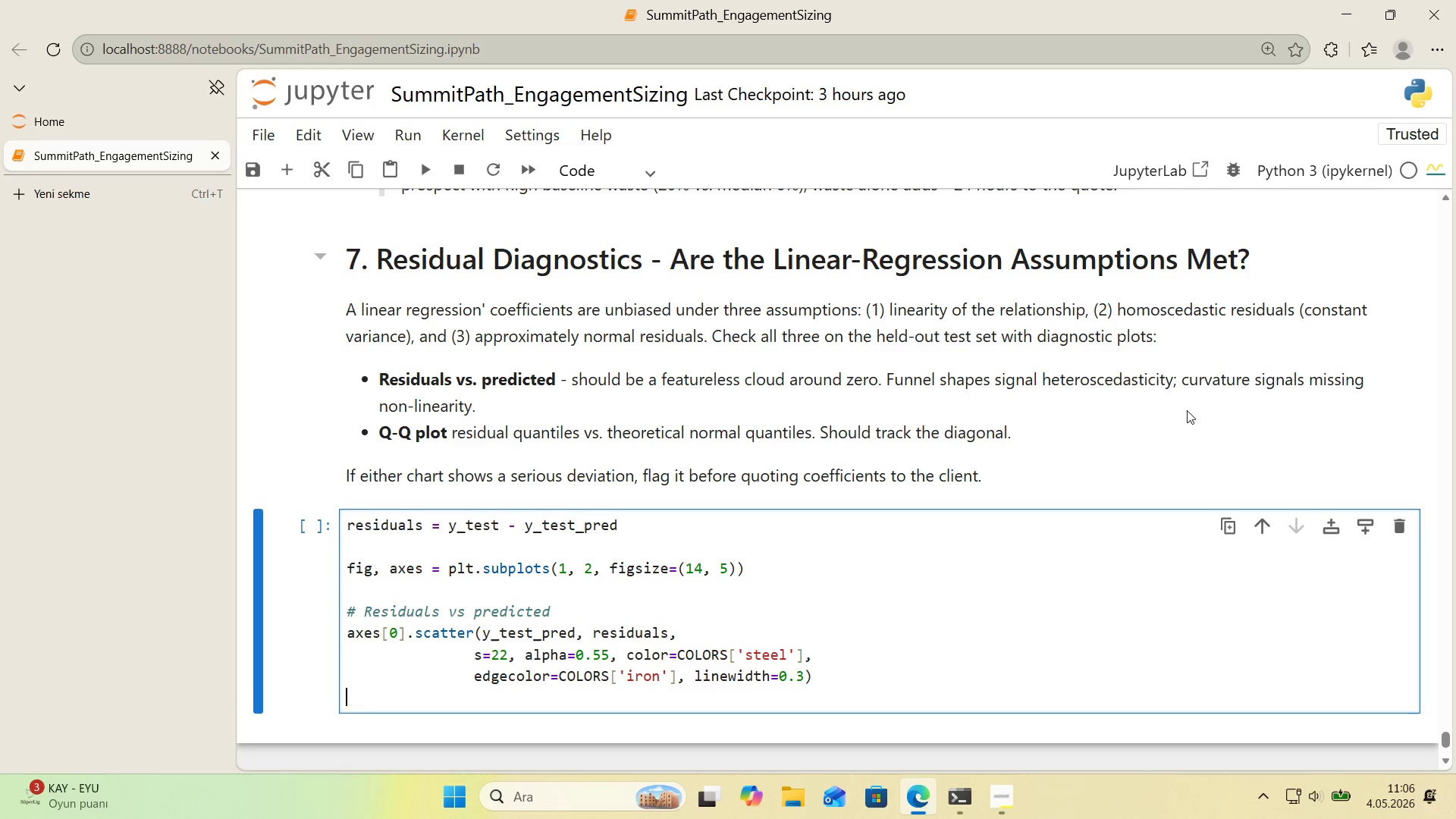 
type(axes)
 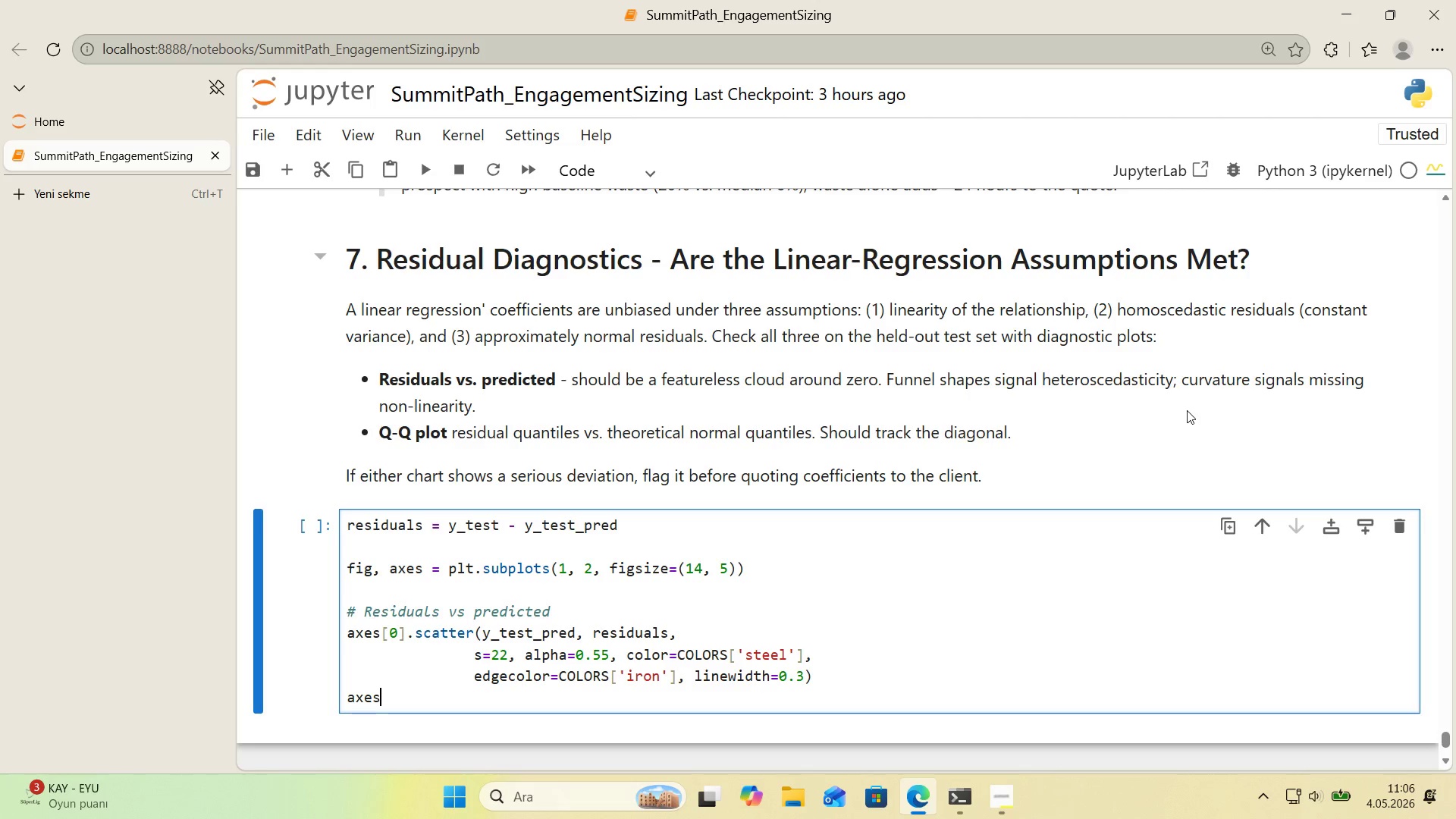 
key(Alt+Control+8)
 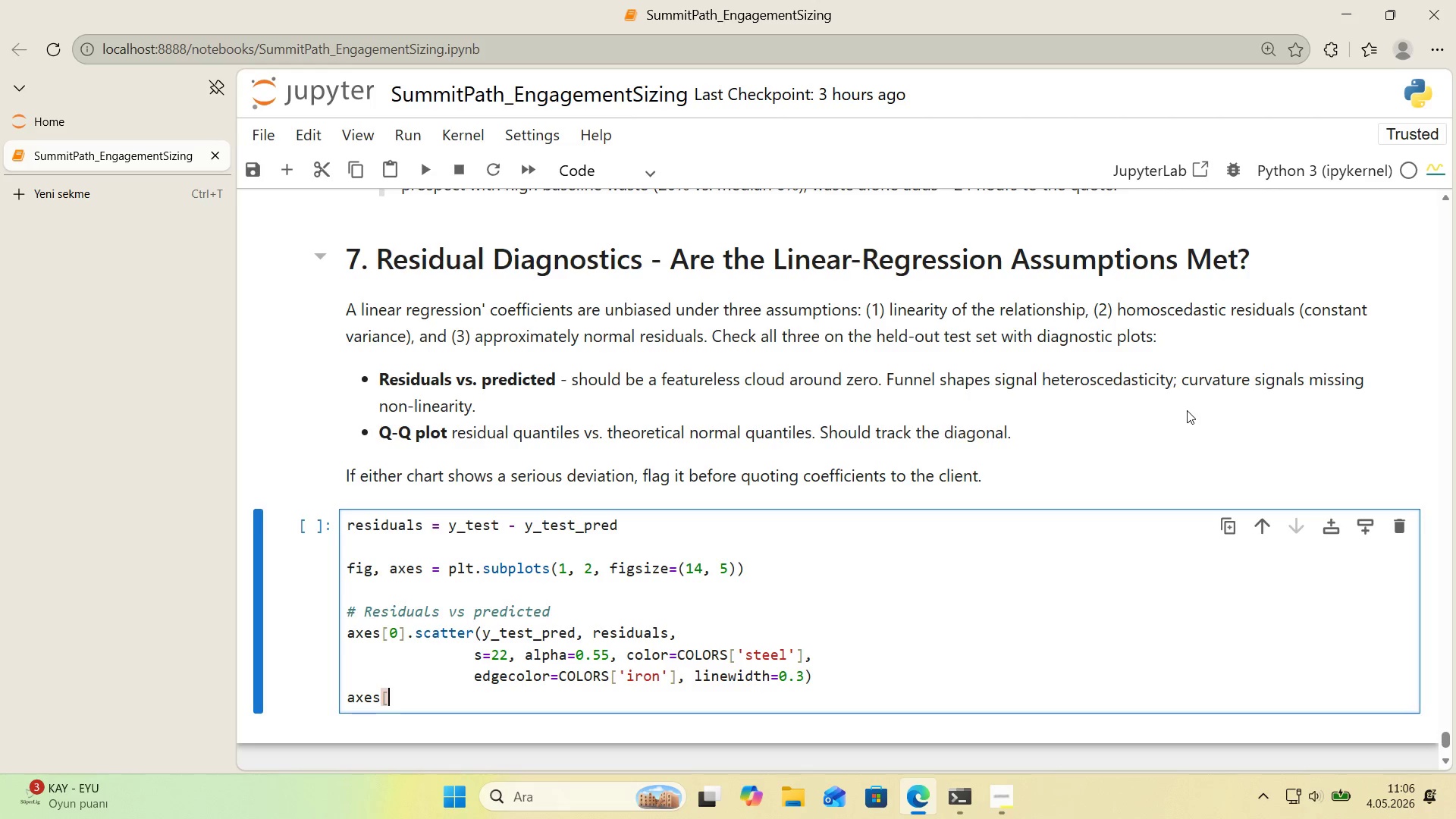 
key(Alt+Control+9)
 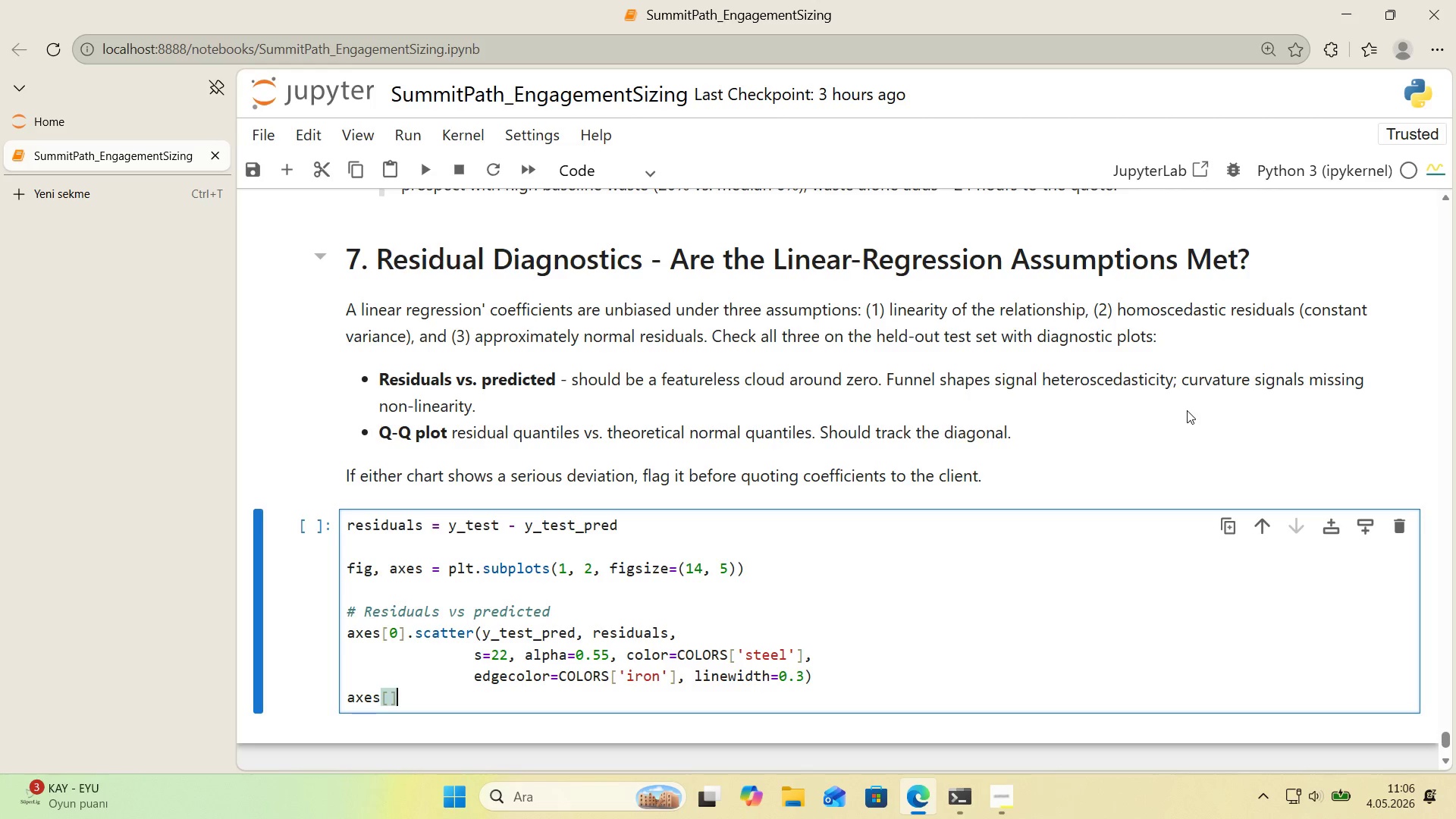 
key(ArrowLeft)
 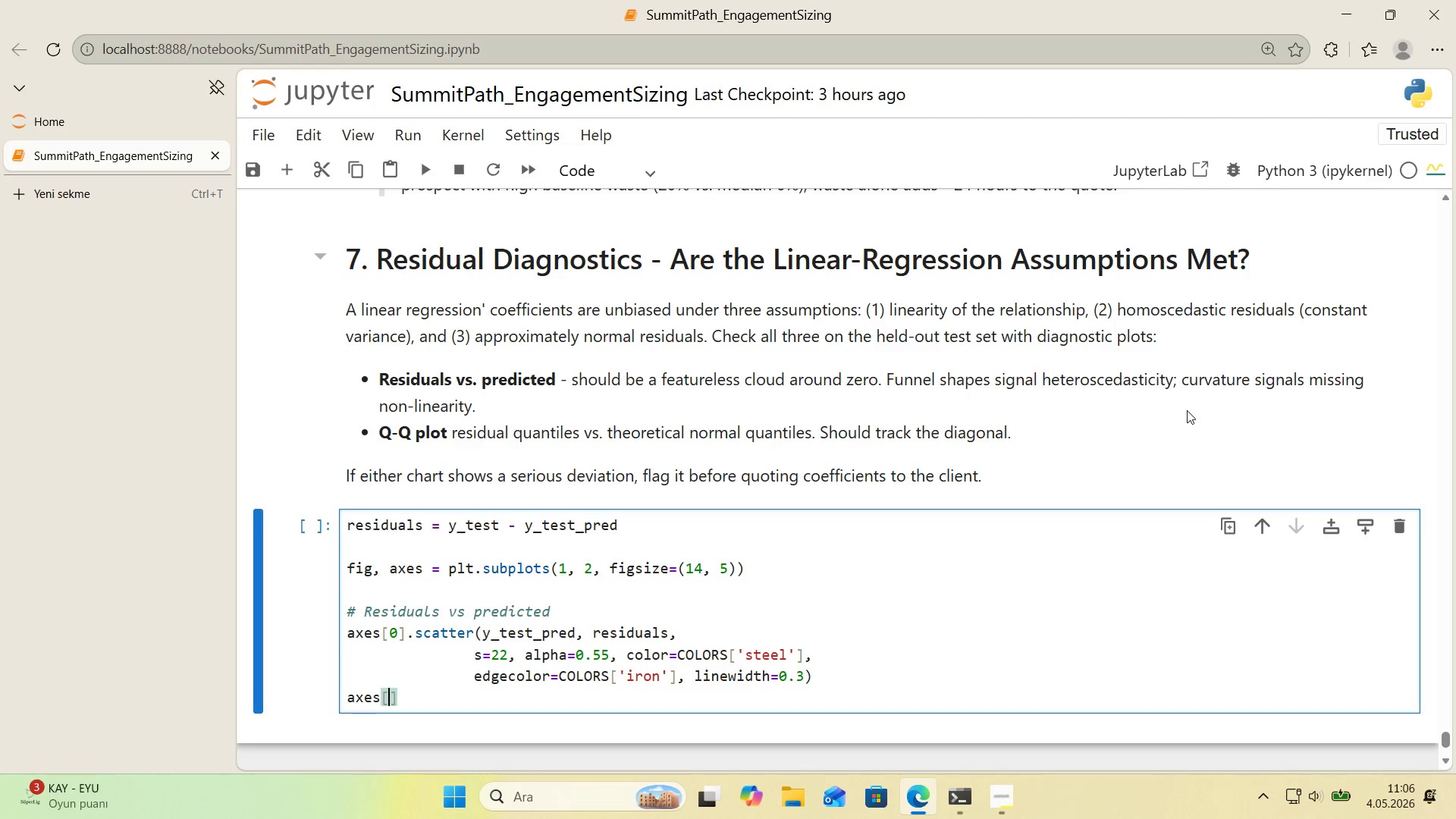 
key(0)
 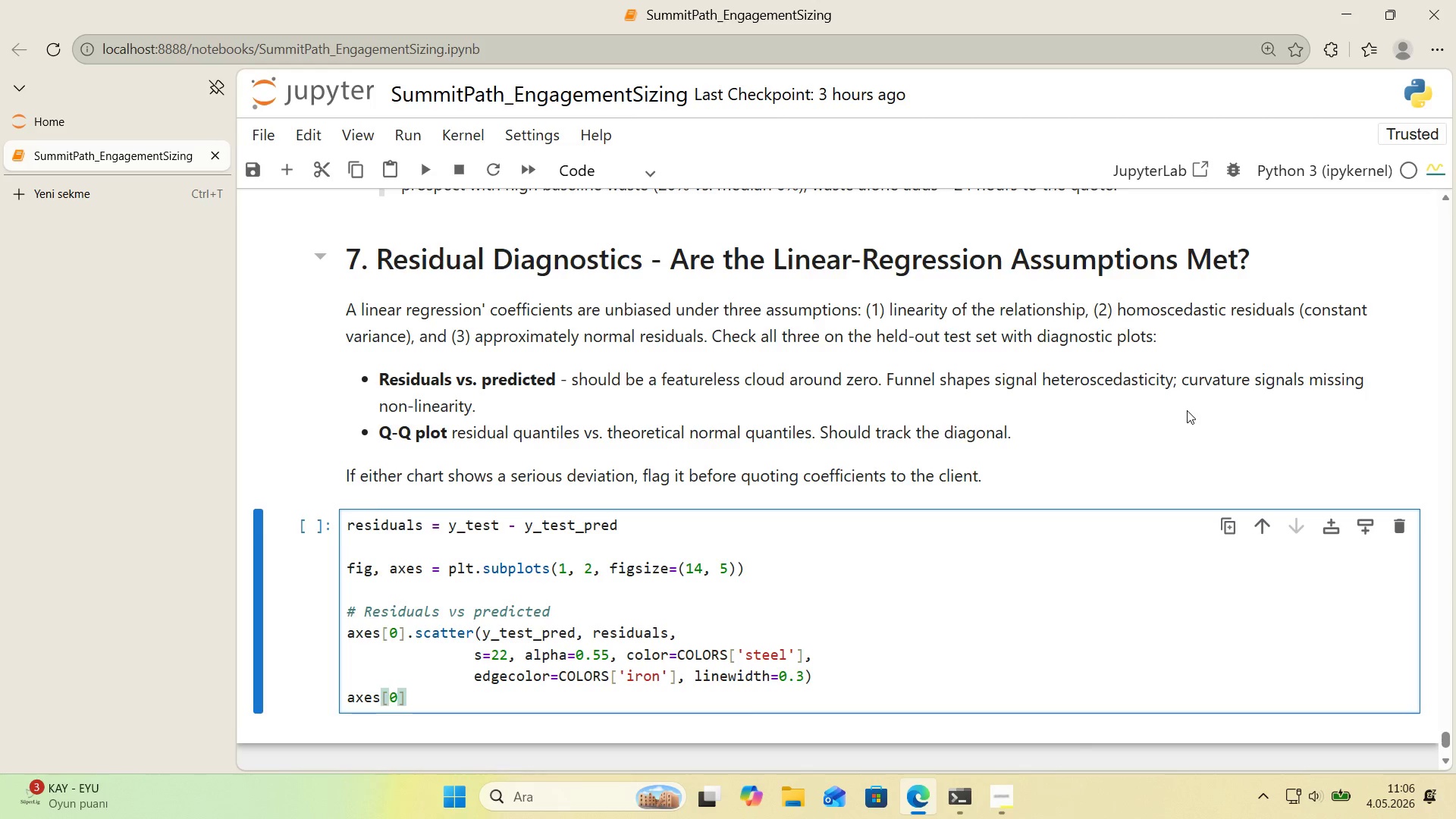 
scroll: coordinate [1187, 410], scroll_direction: down, amount: 1.0
 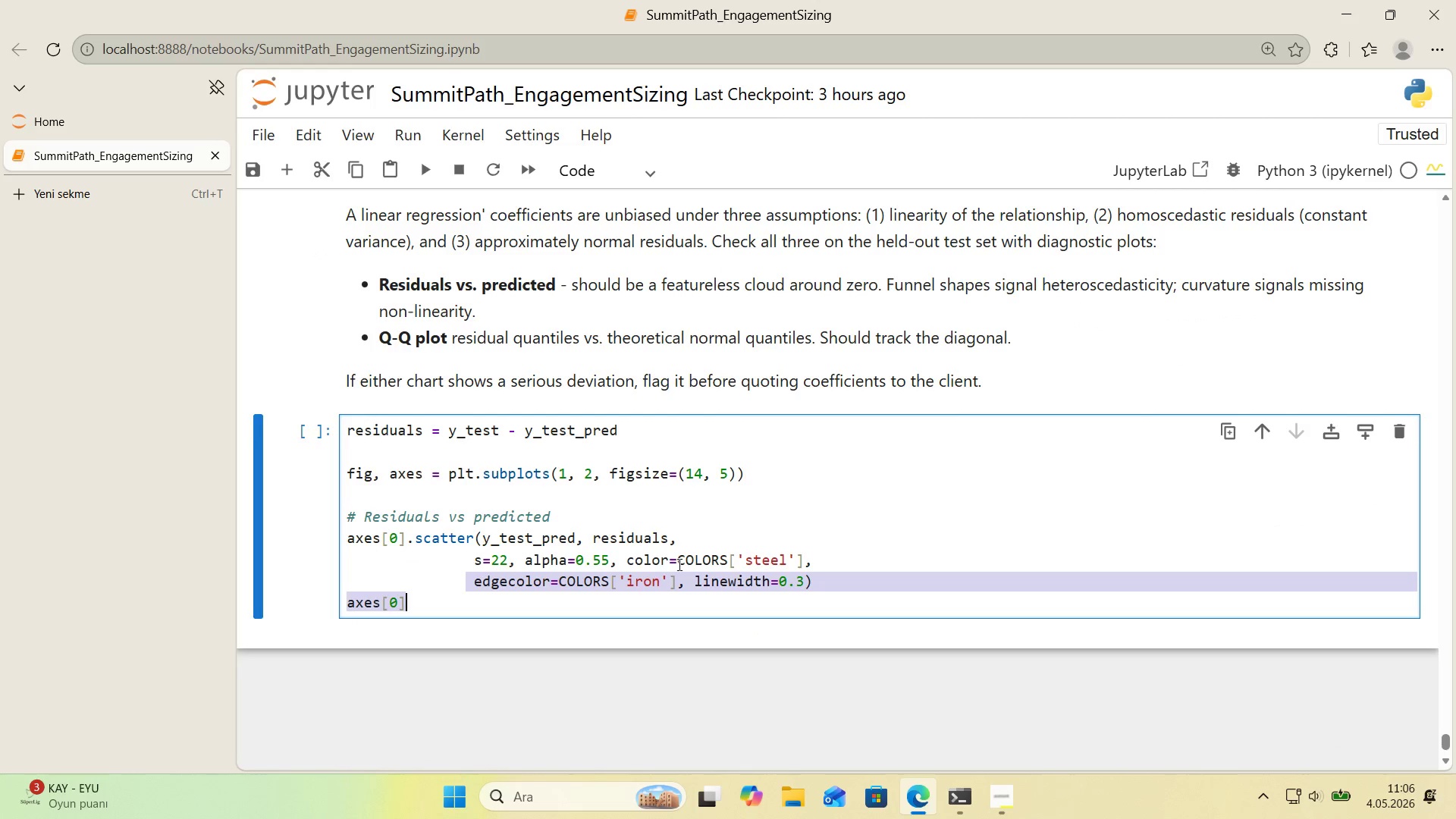 
left_click([623, 601])
 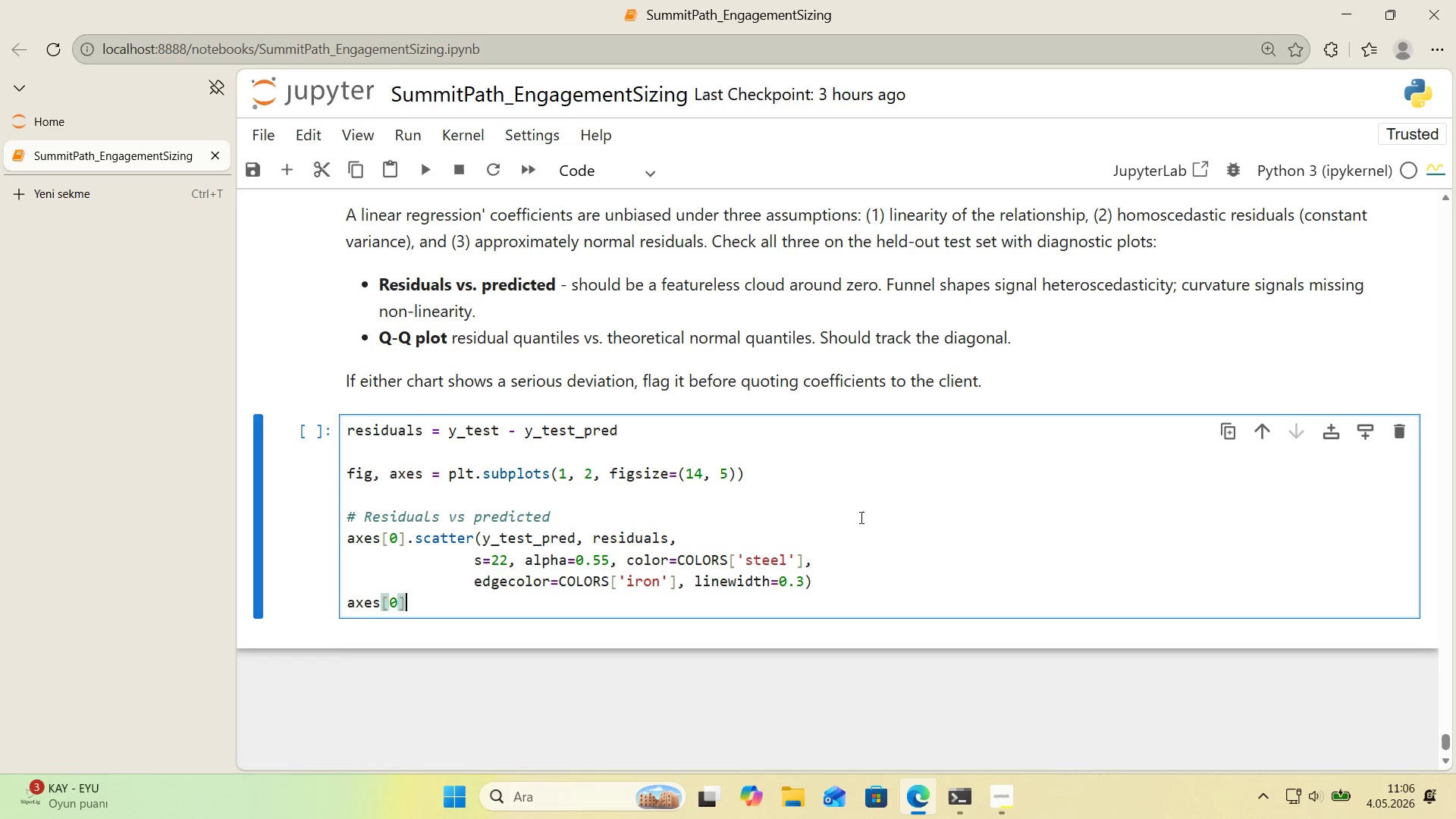 
type(.axhl'ne*()
 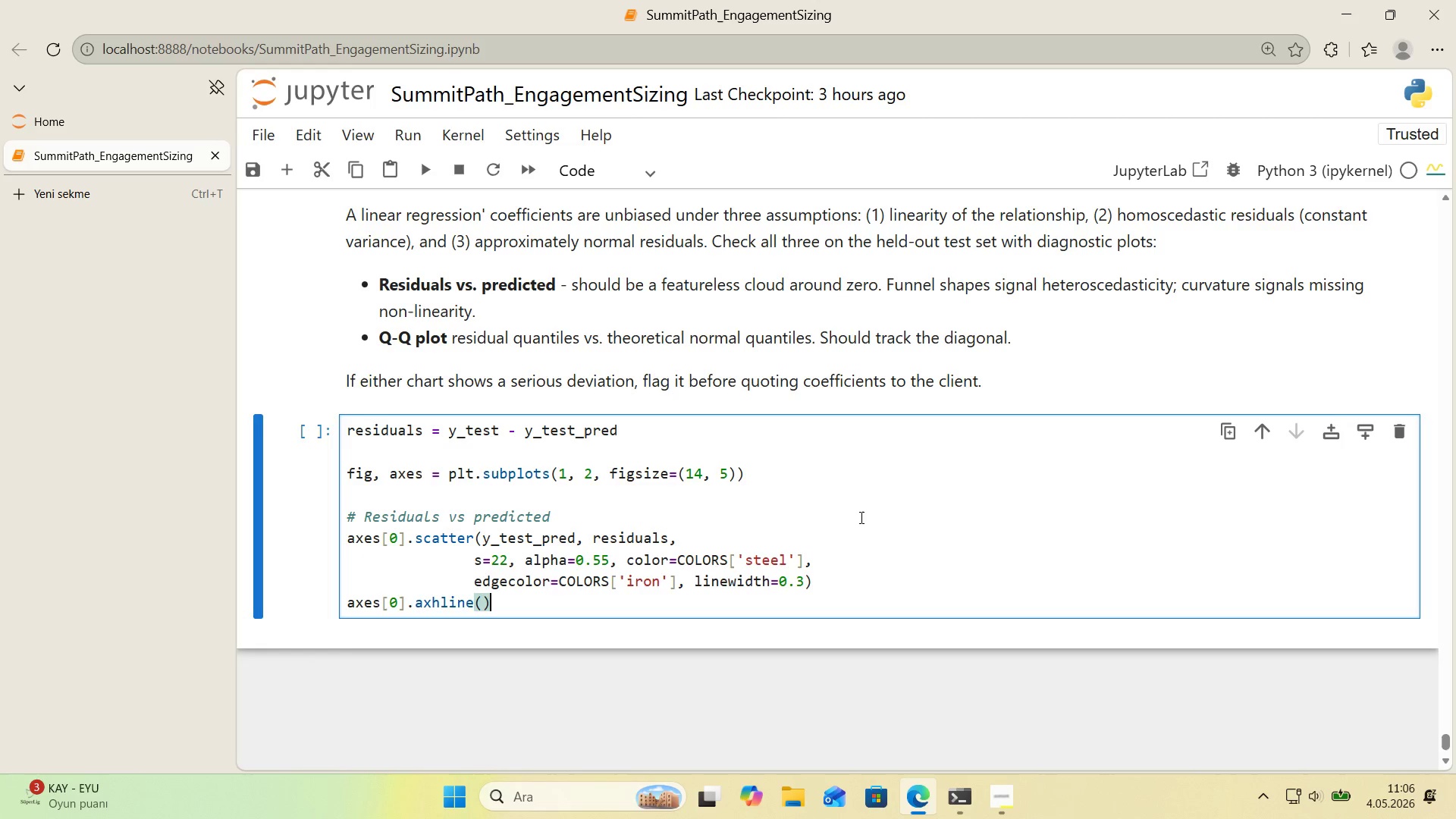 
key(ArrowLeft)
 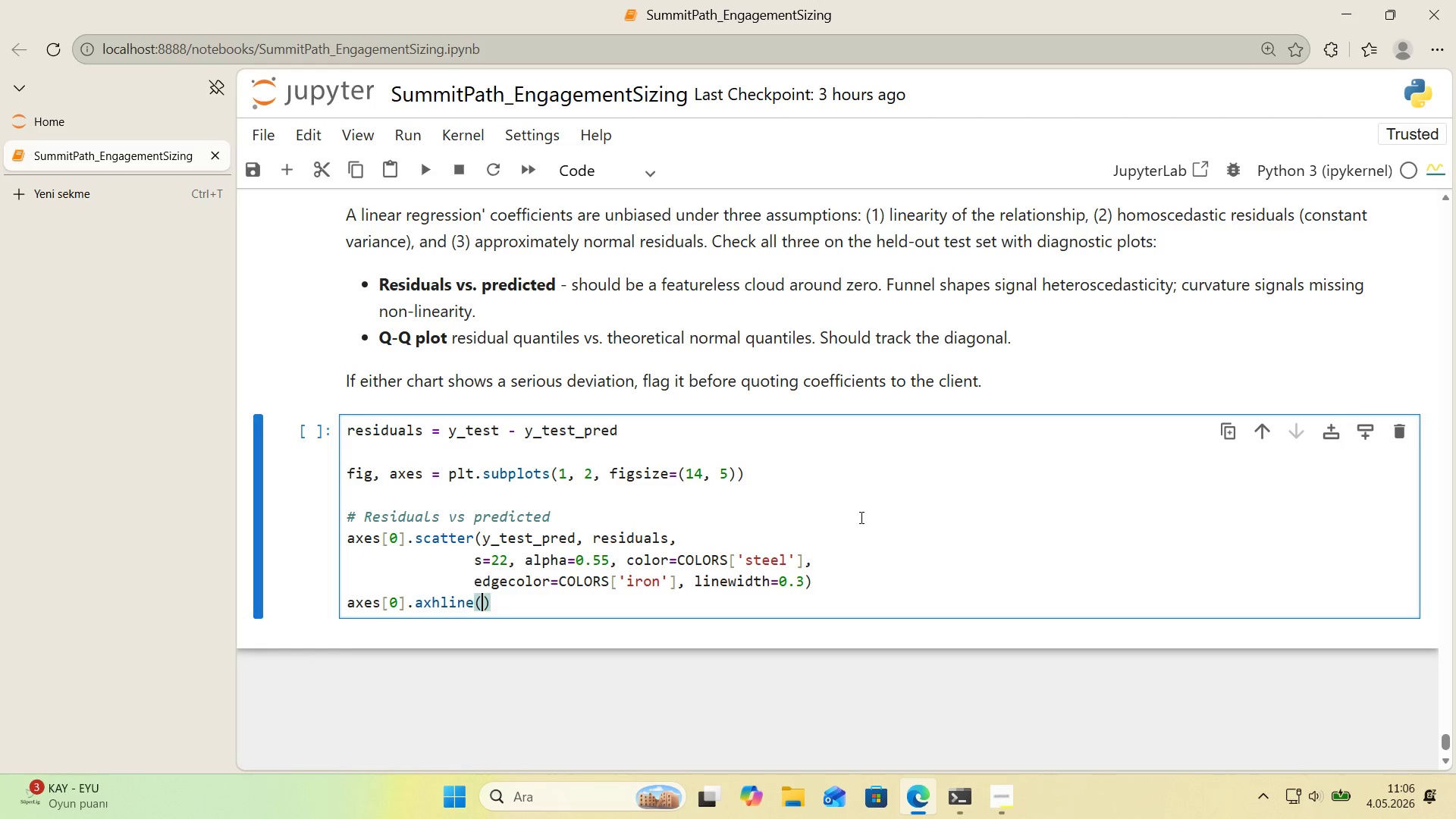 
type(0, color)COLORS)
 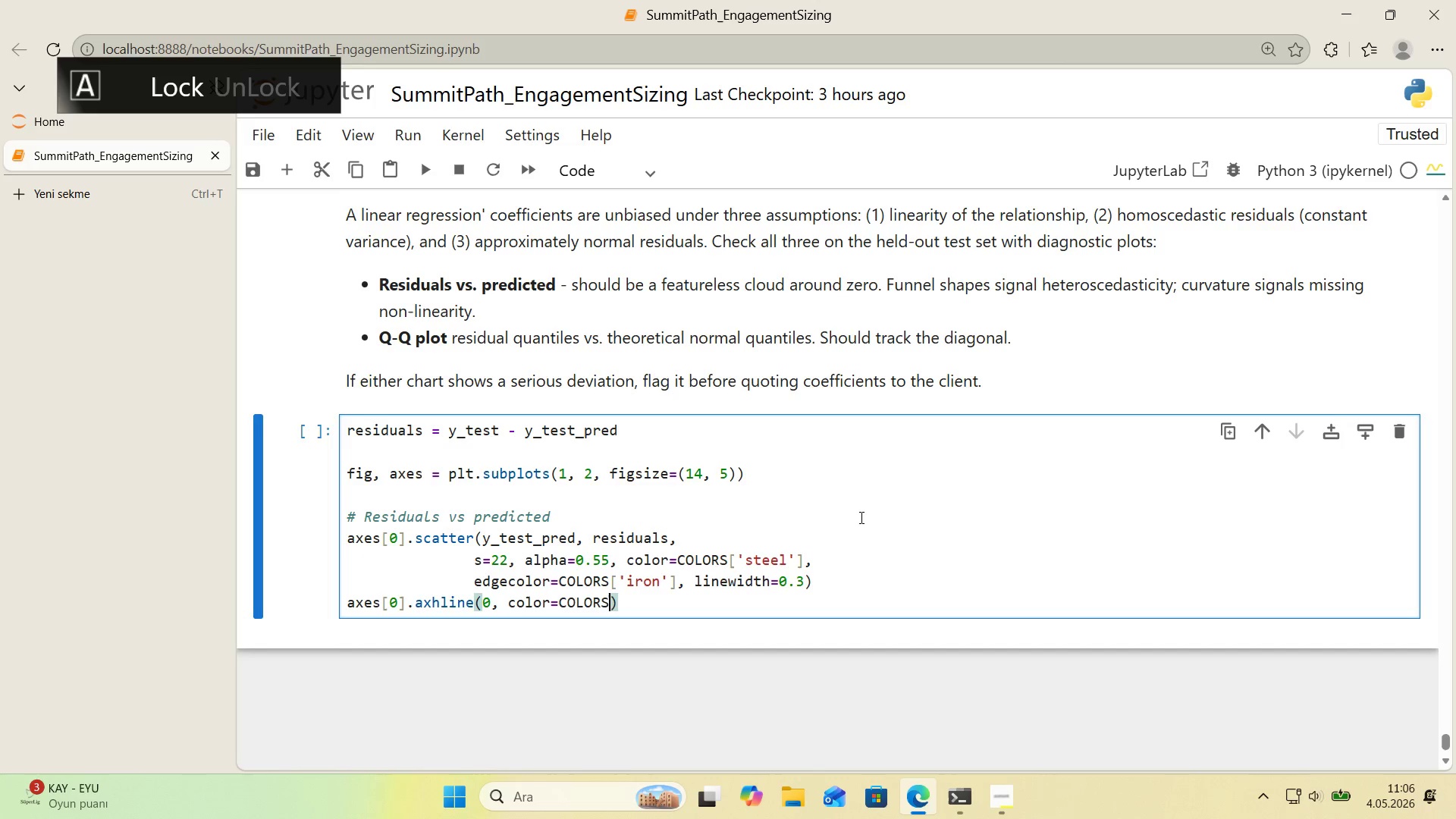 
key(Alt+Control+8)
 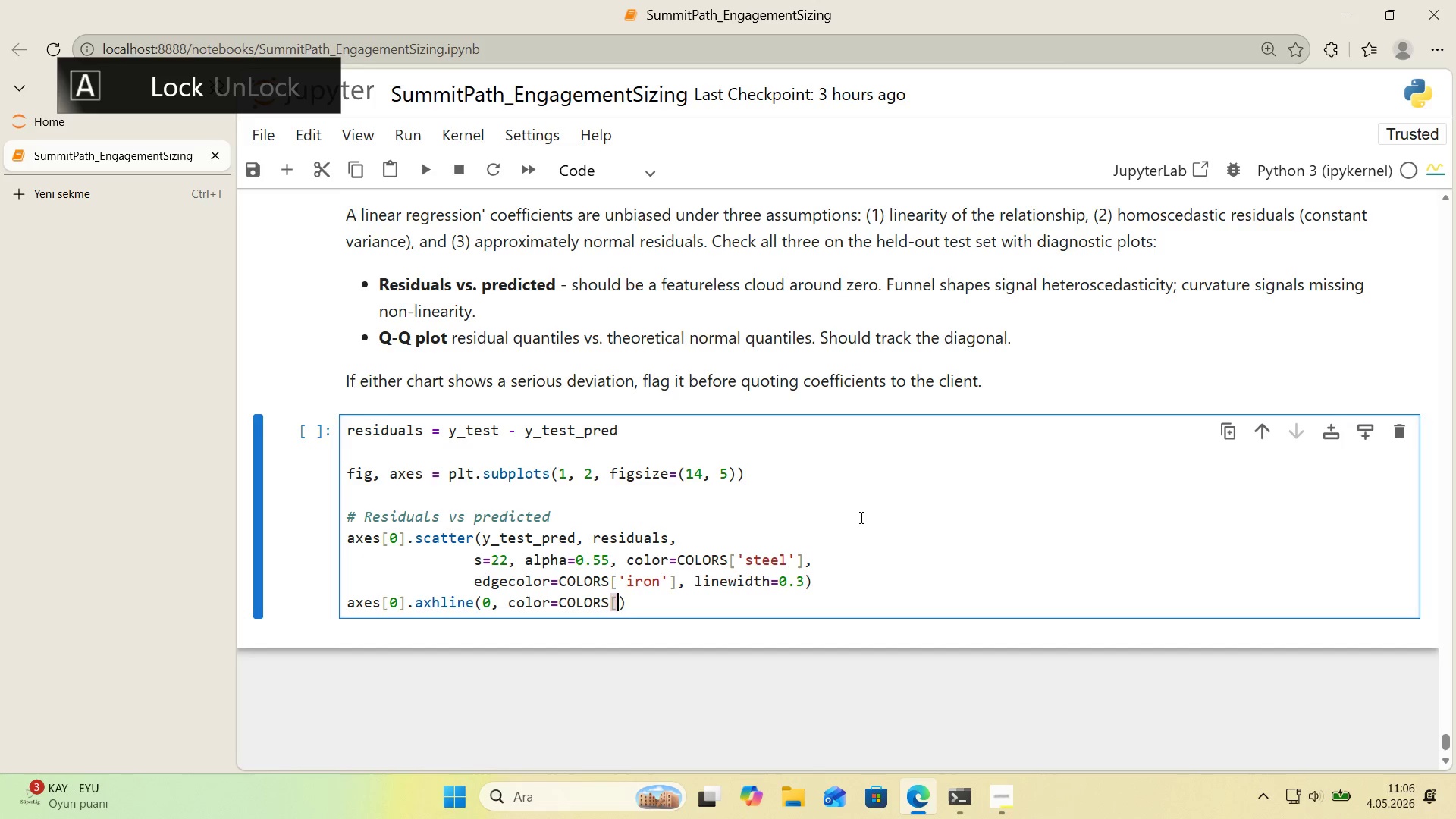 
key(Alt+Control+9)
 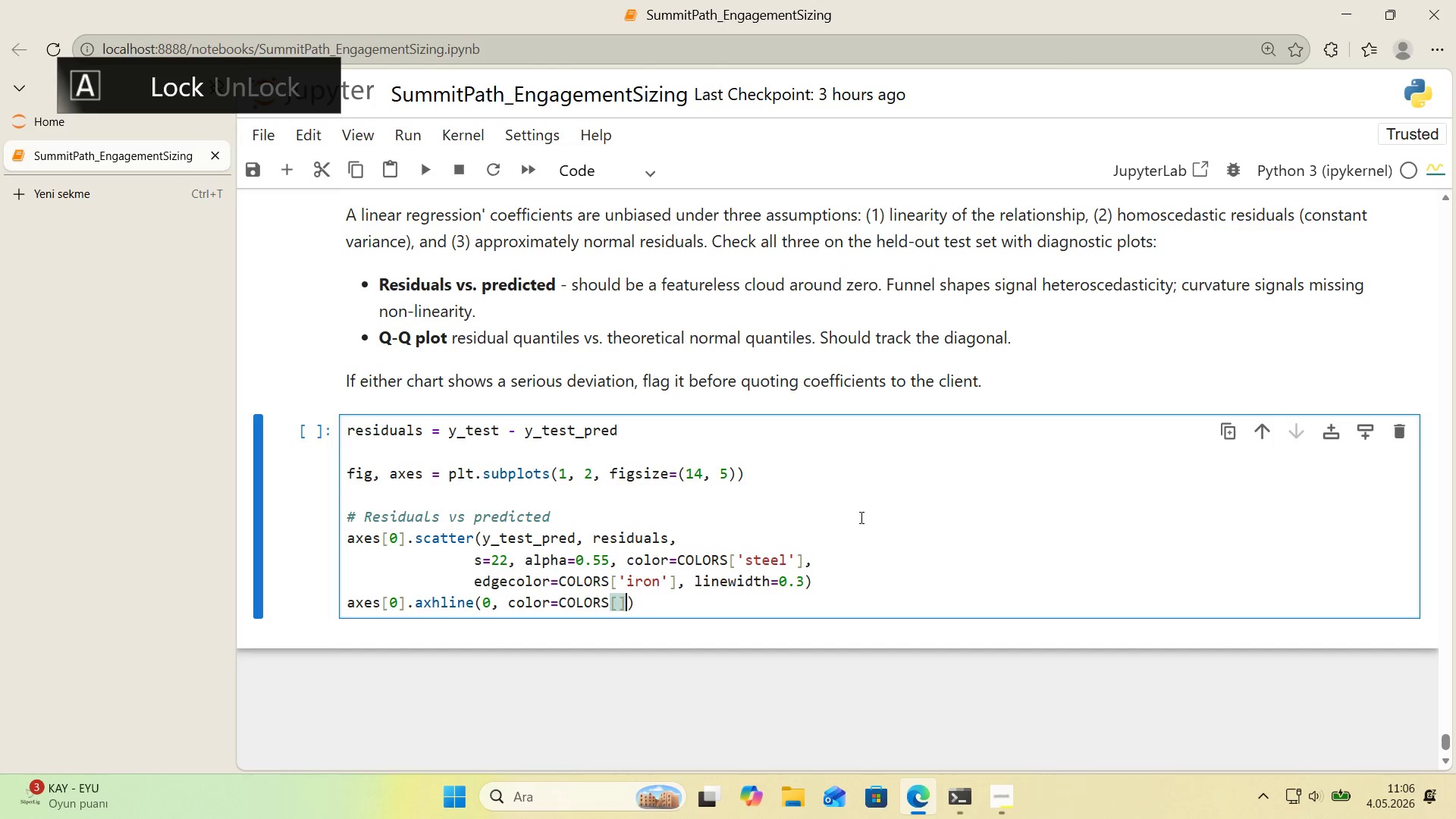 
key(ArrowLeft)
 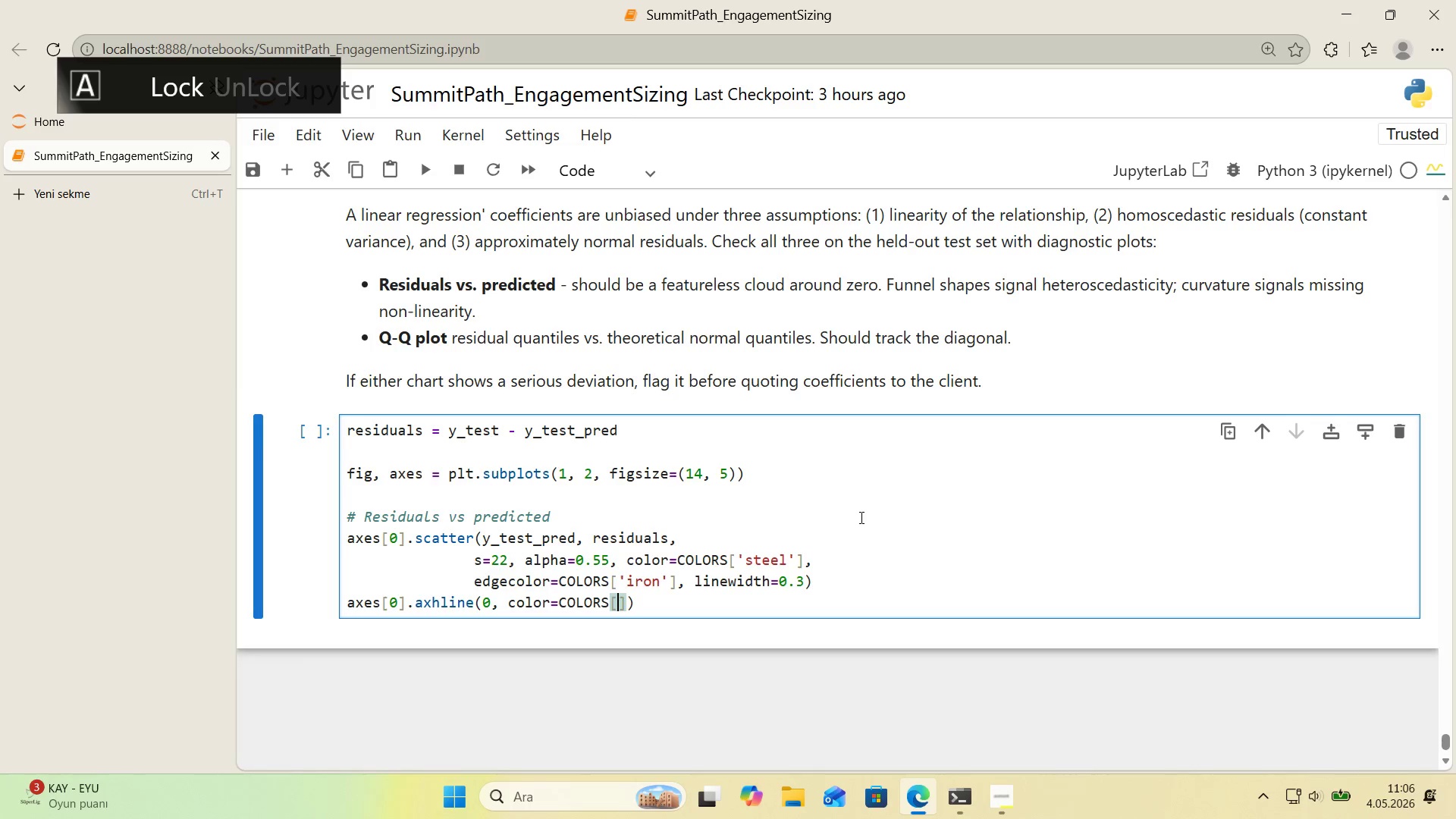 
type(@@)
 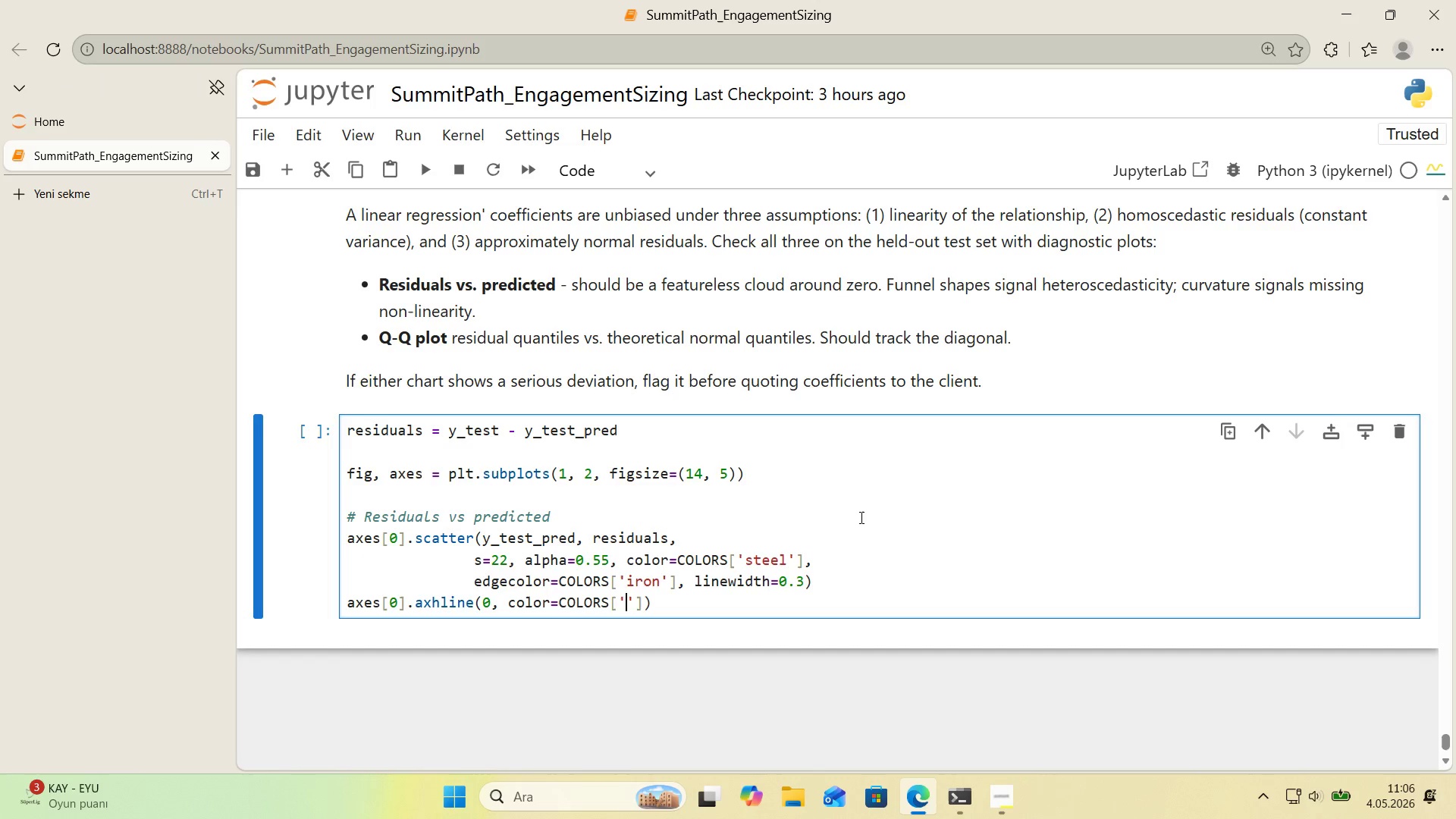 
key(ArrowLeft)
 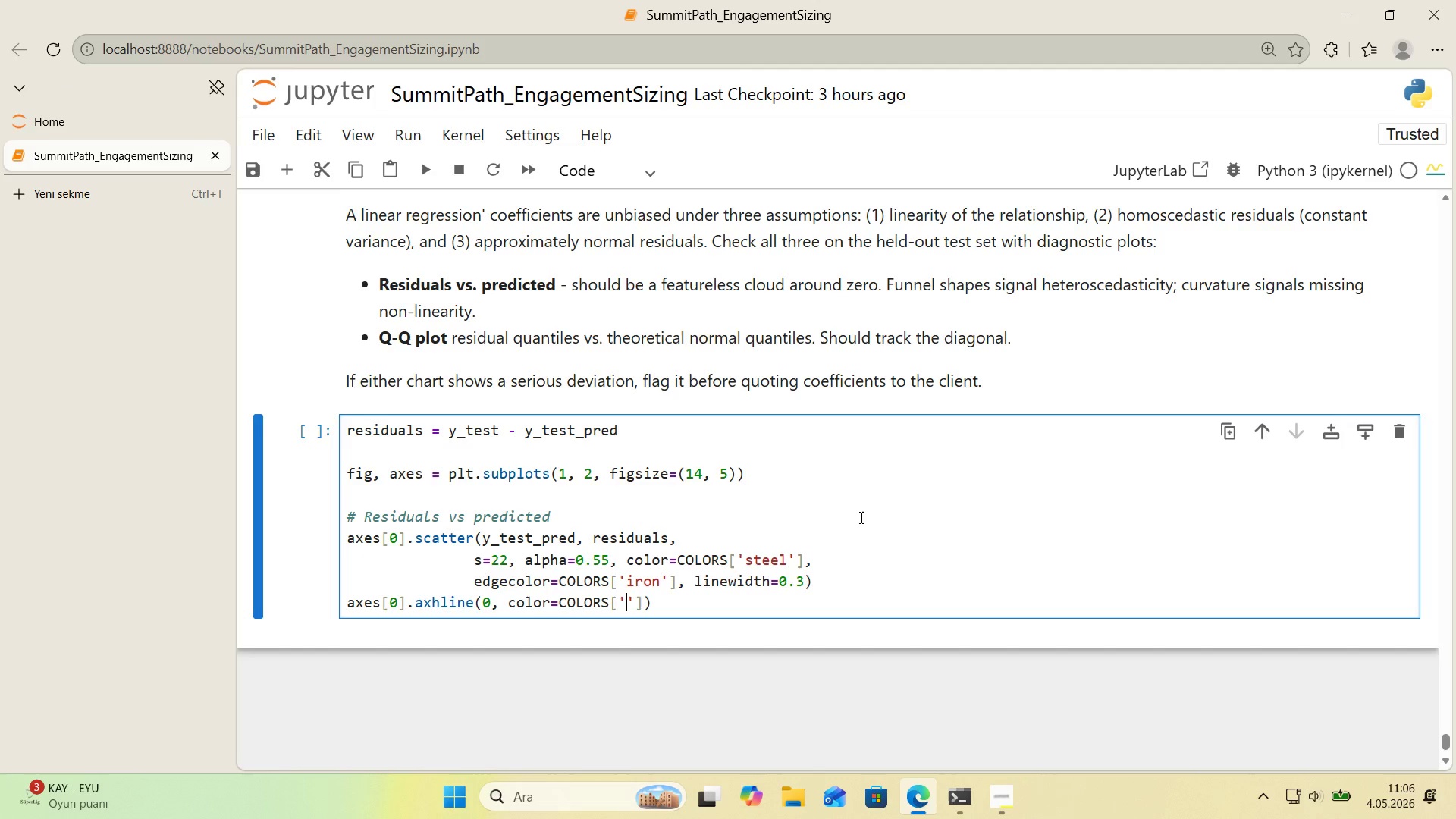 
type(forge)
 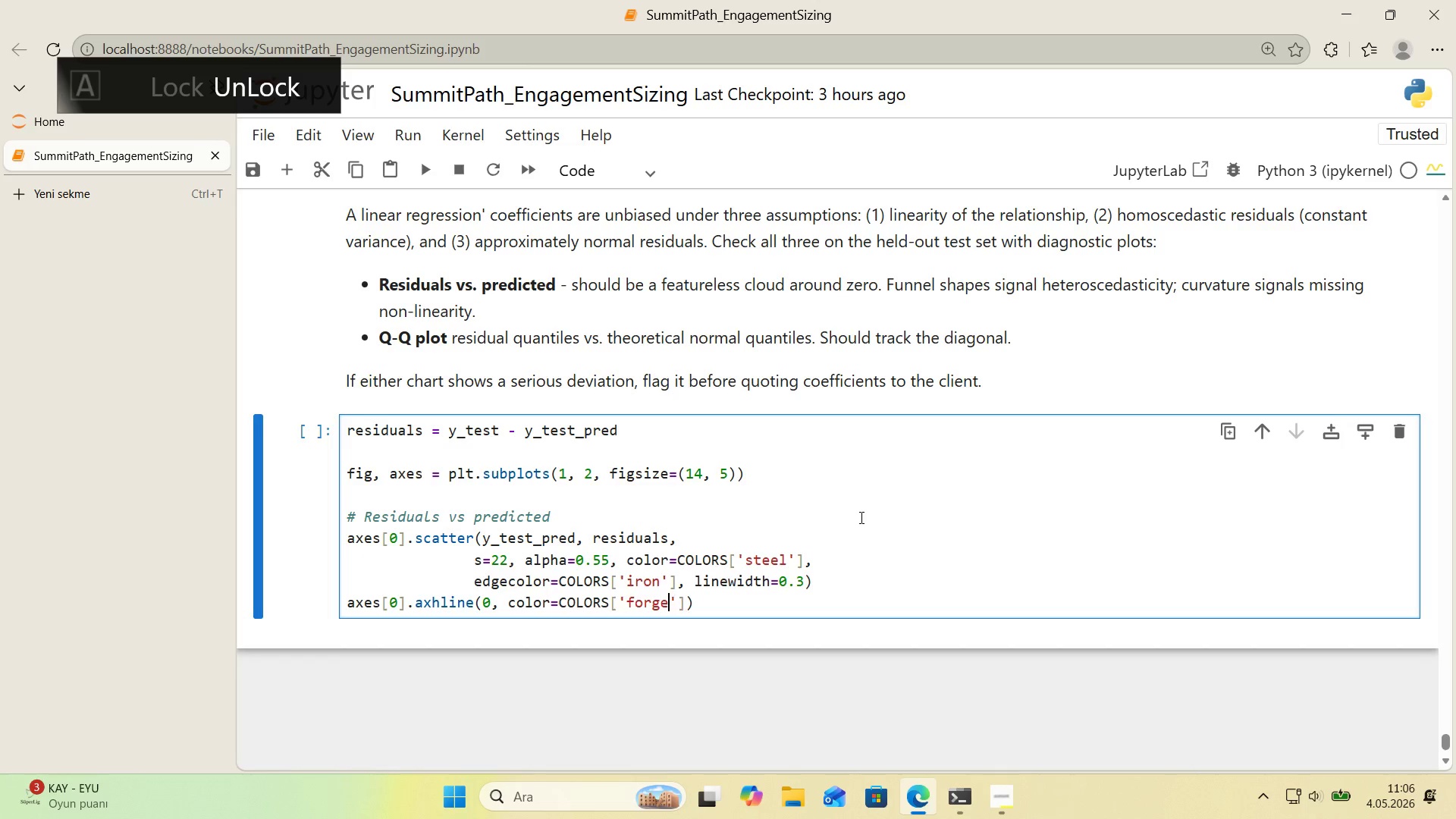 
key(ArrowRight)
 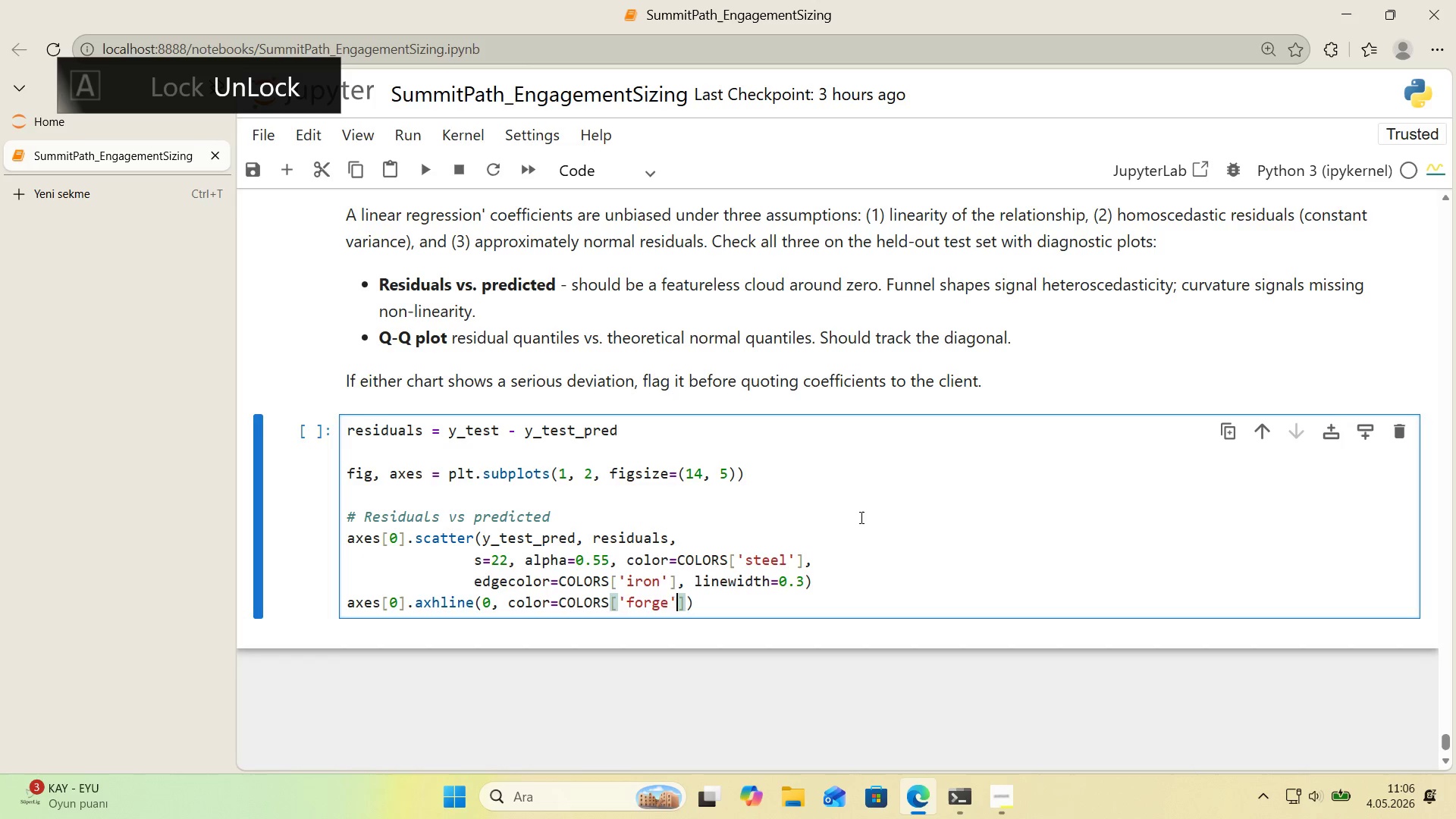 
key(ArrowRight)
 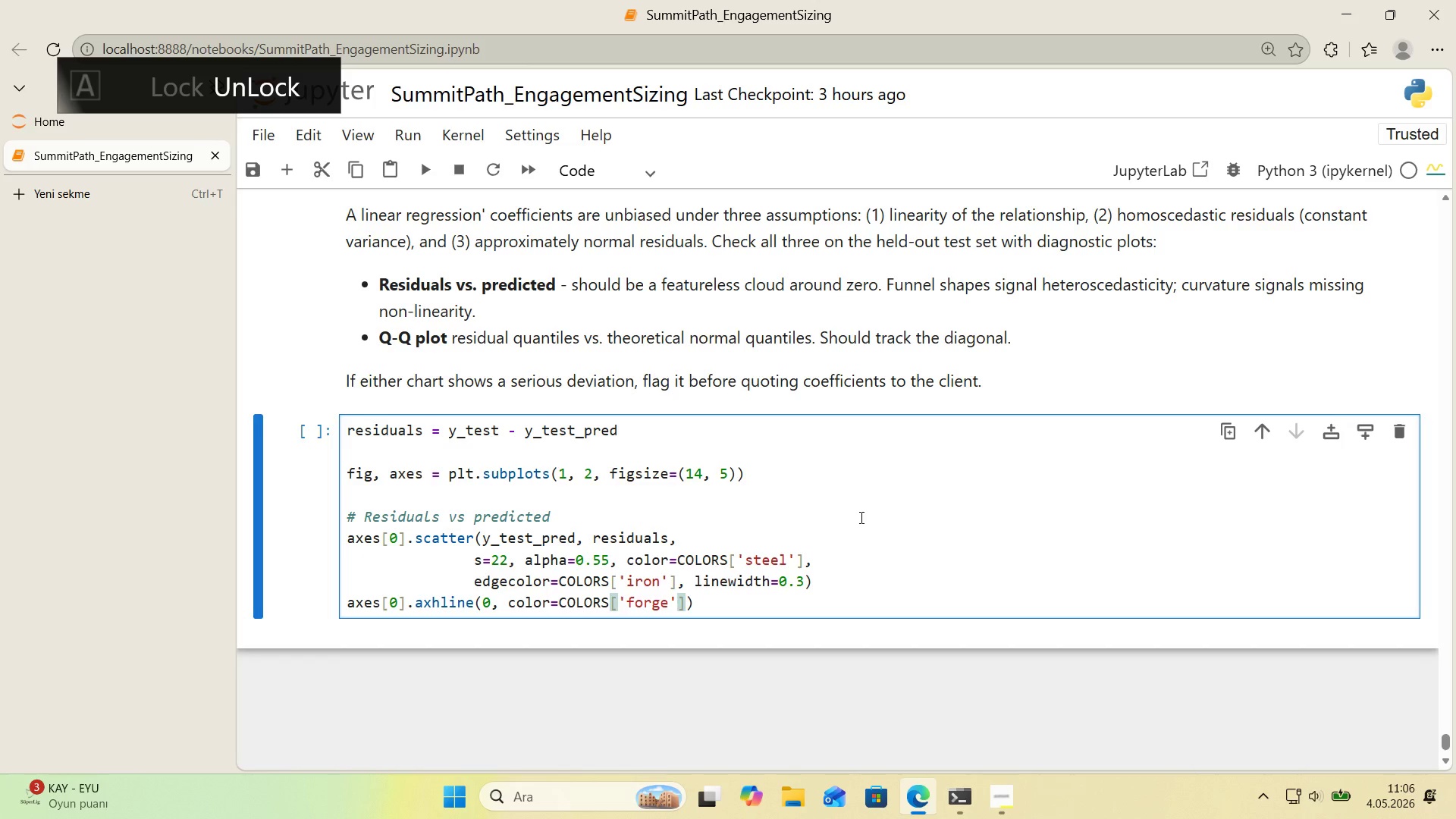 
type(, l'new'dth)1.5, l'nestyle)@@)
 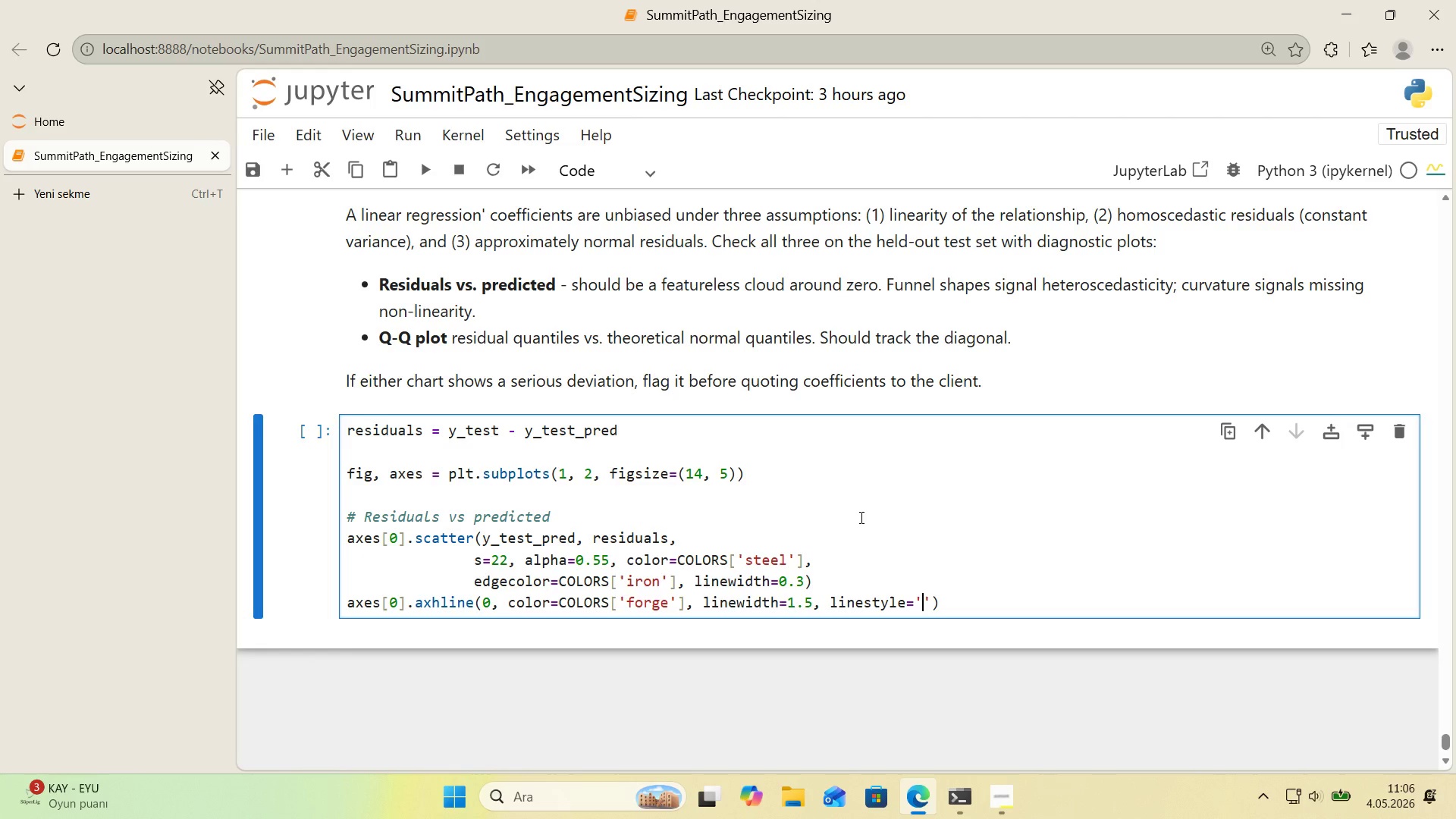 
 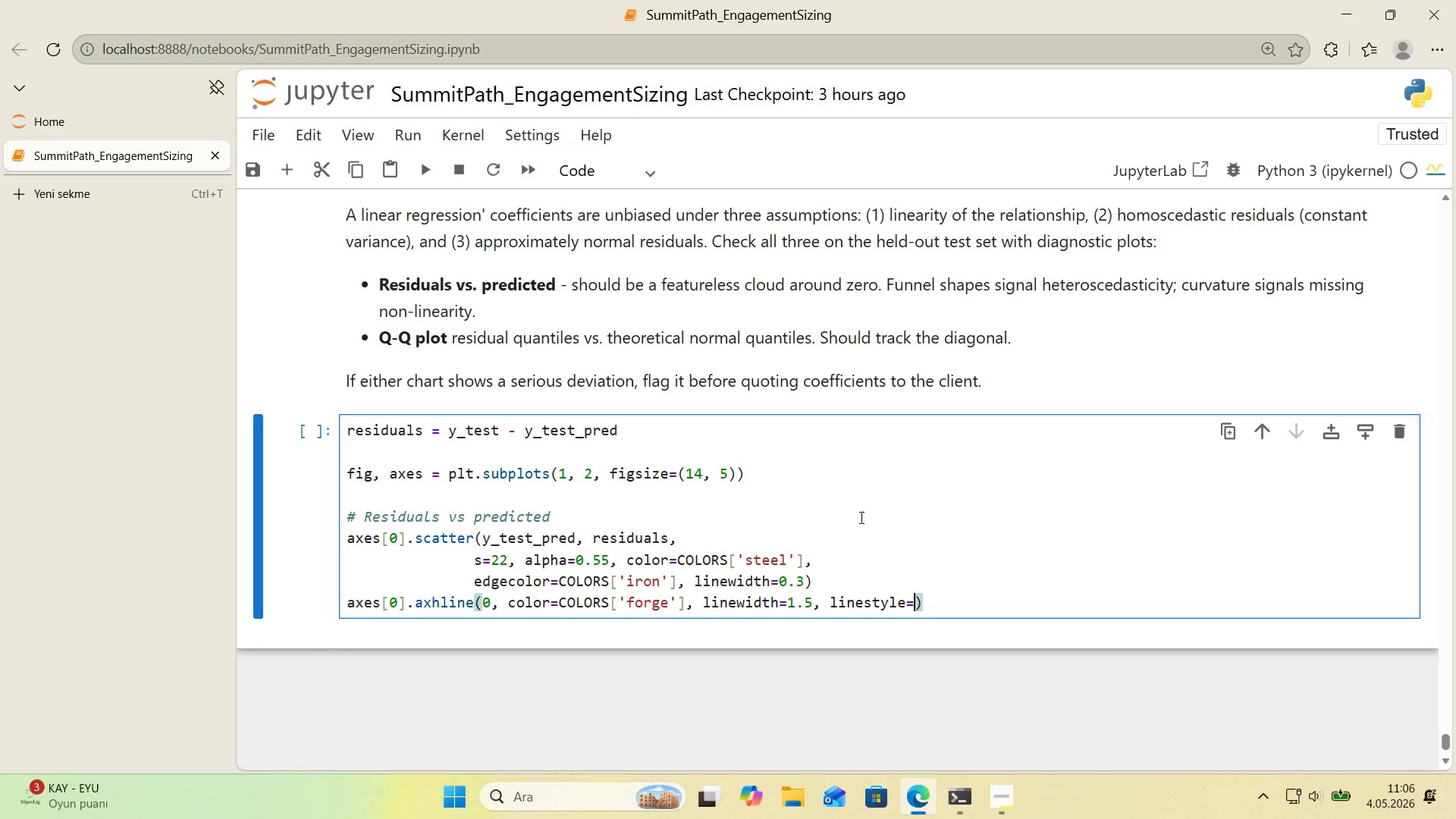 
key(ArrowLeft)
 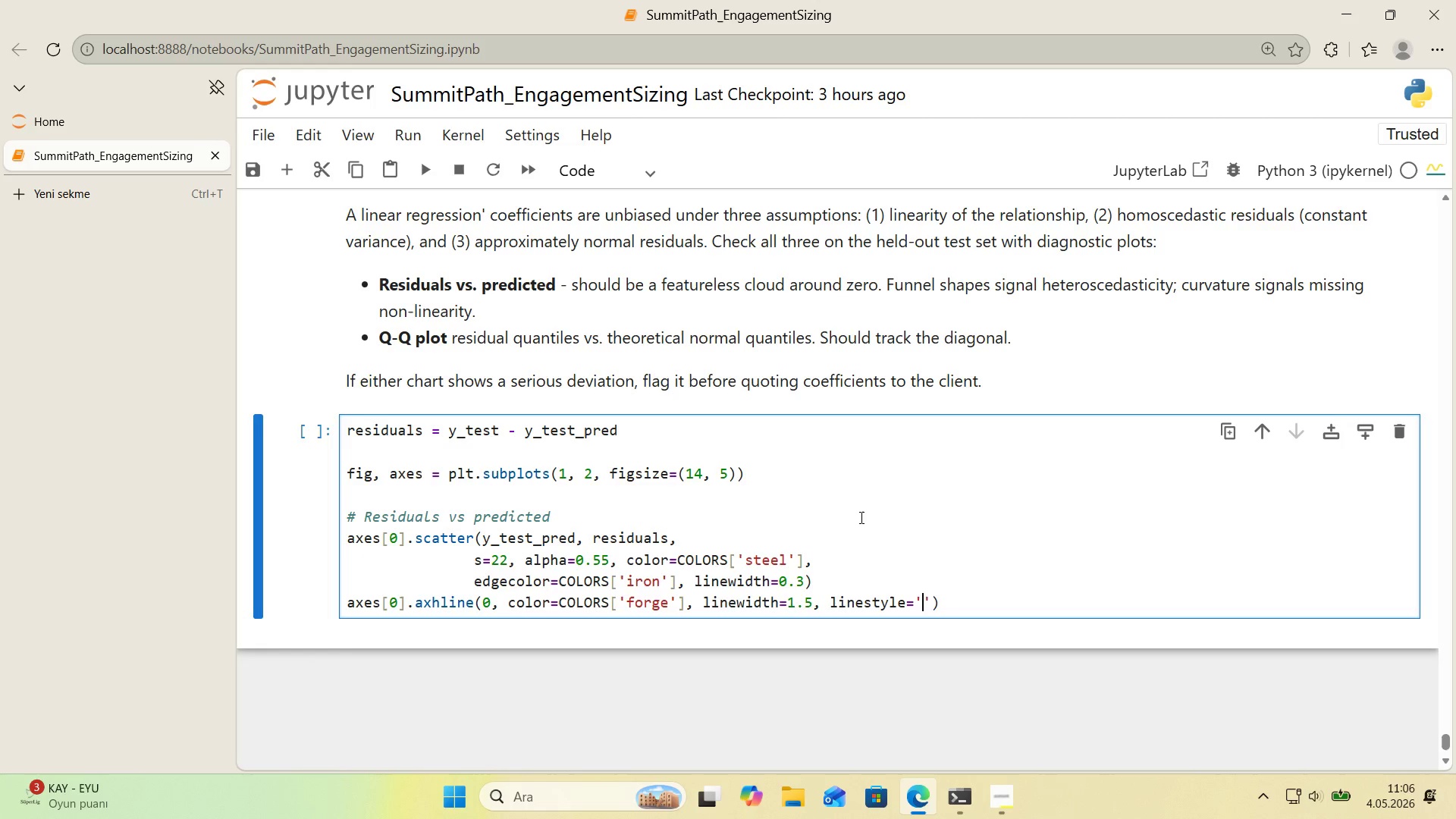 
key(NumpadSubtract)
 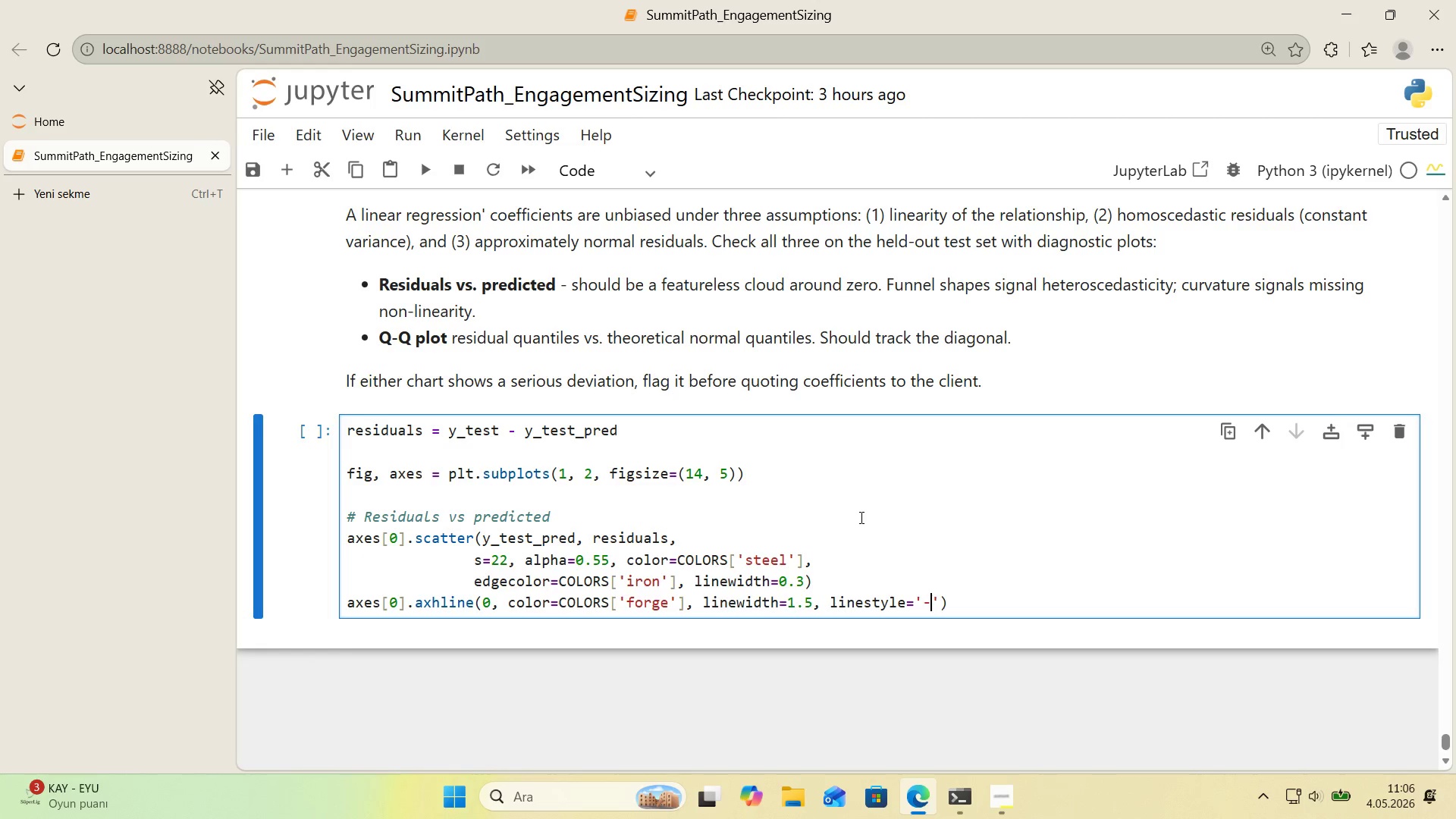 
key(NumpadSubtract)
 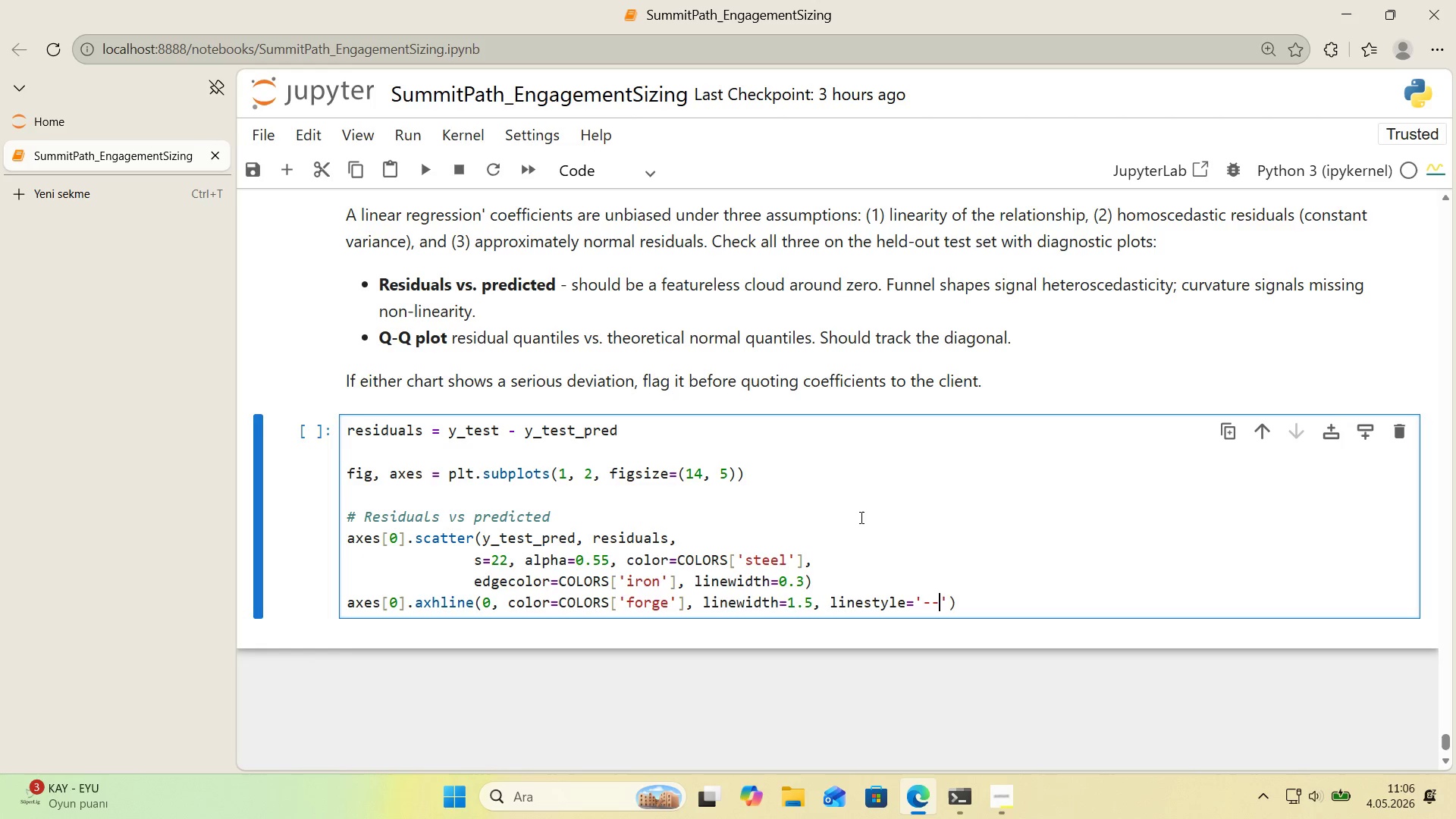 
key(ArrowRight)
 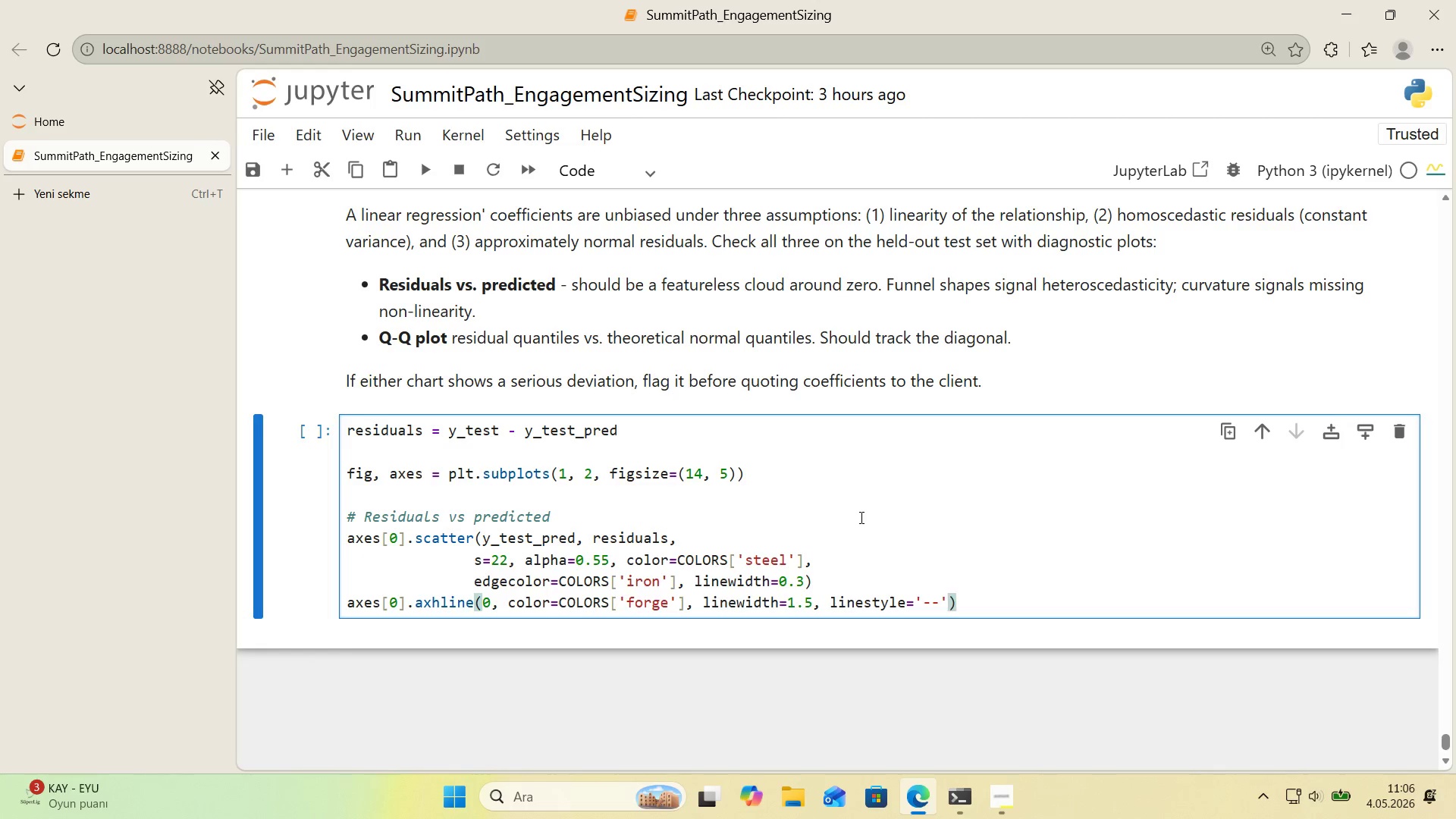 
type(, alpha)0.8)
 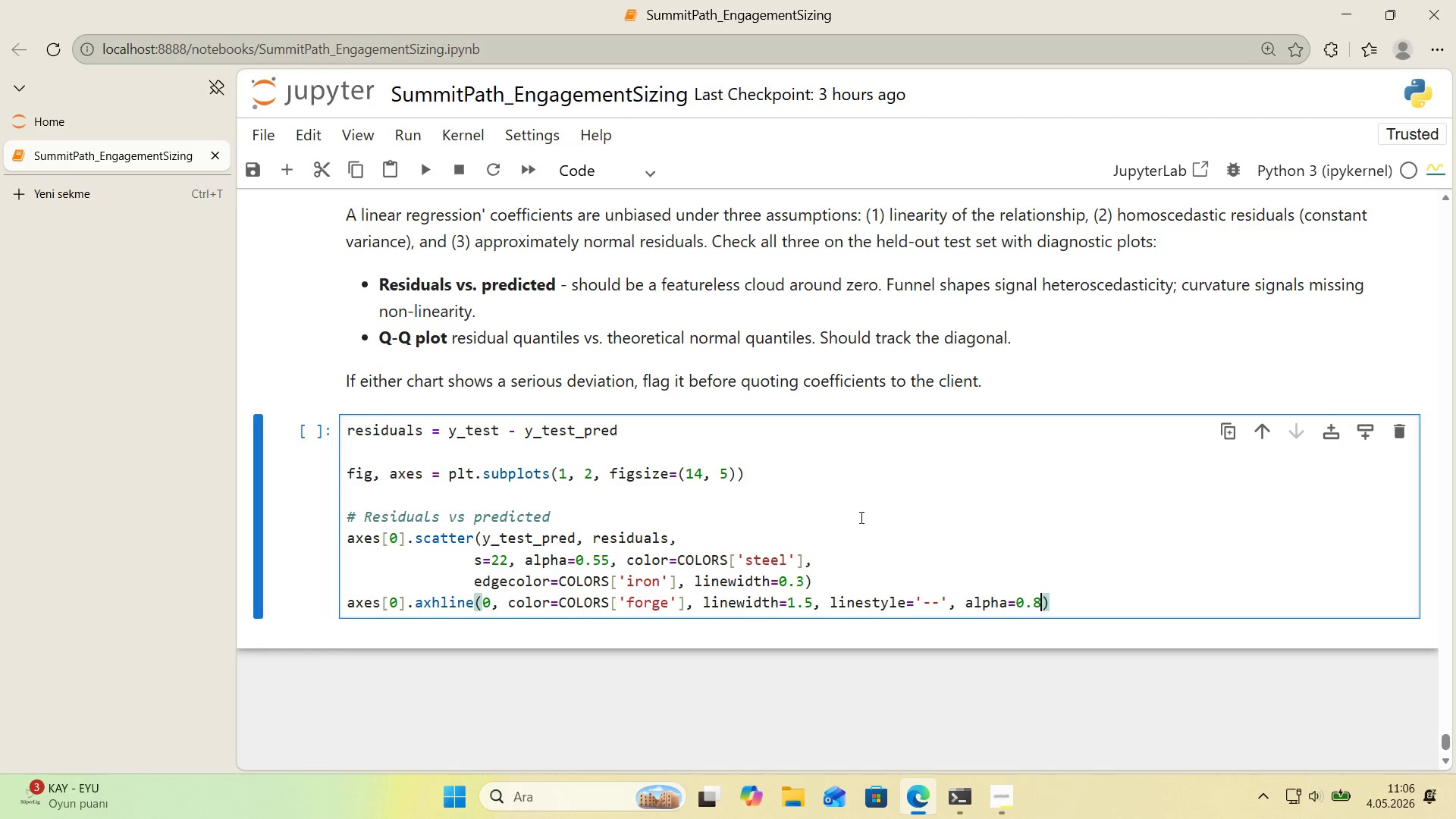 
key(ArrowRight)
 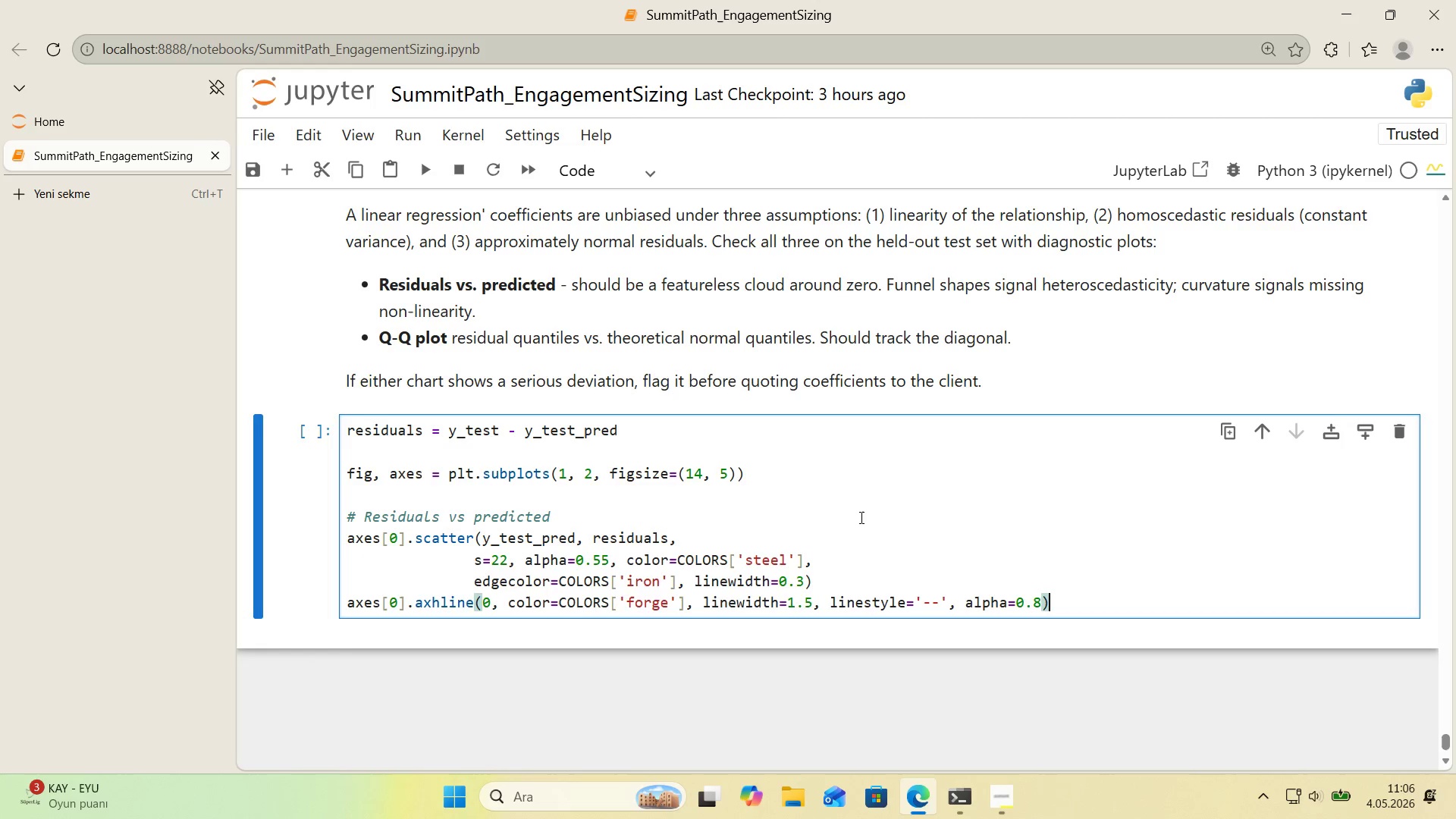 
key(Enter)
 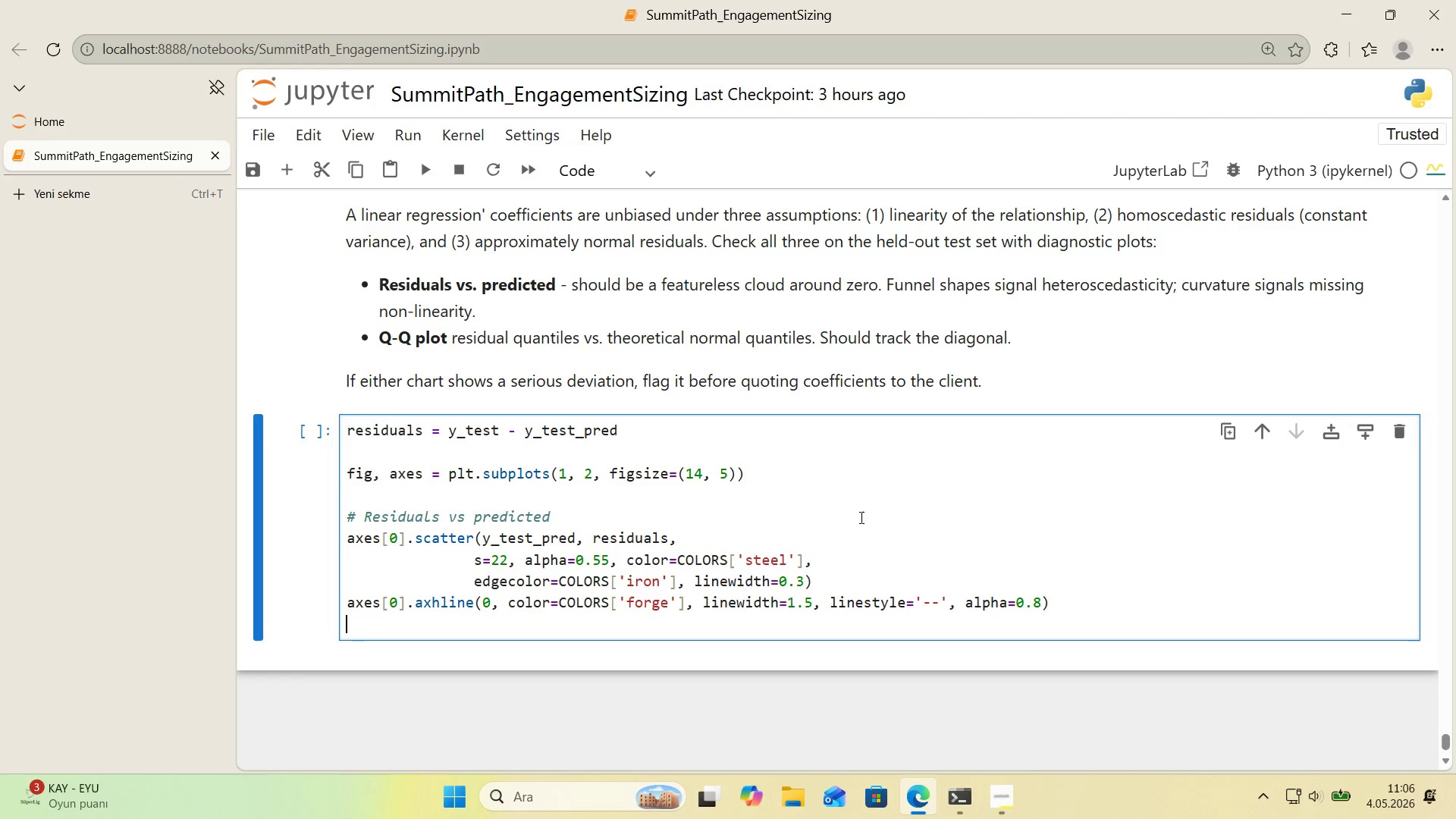 
type(axes)
 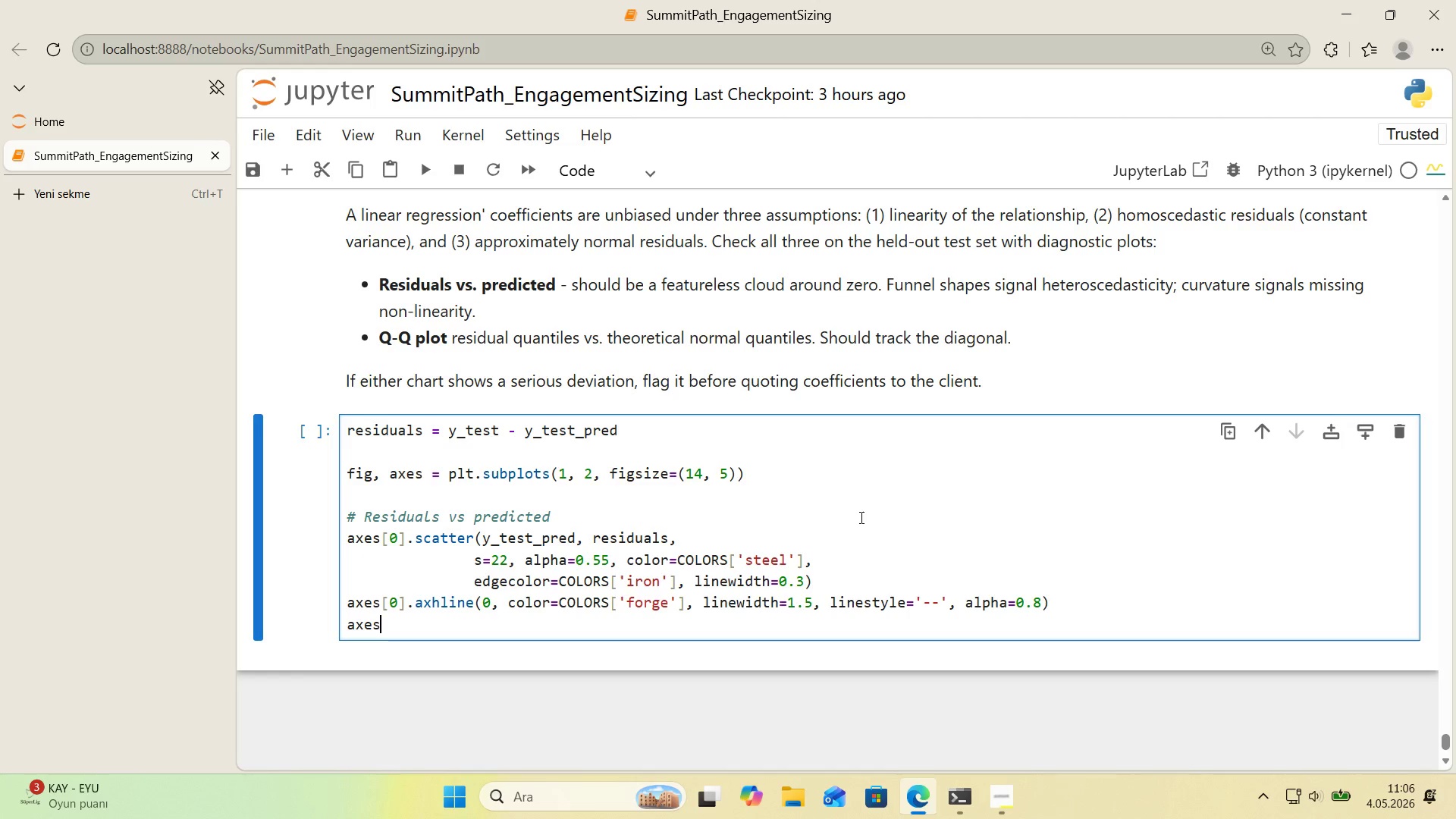 
key(Alt+Control+8)
 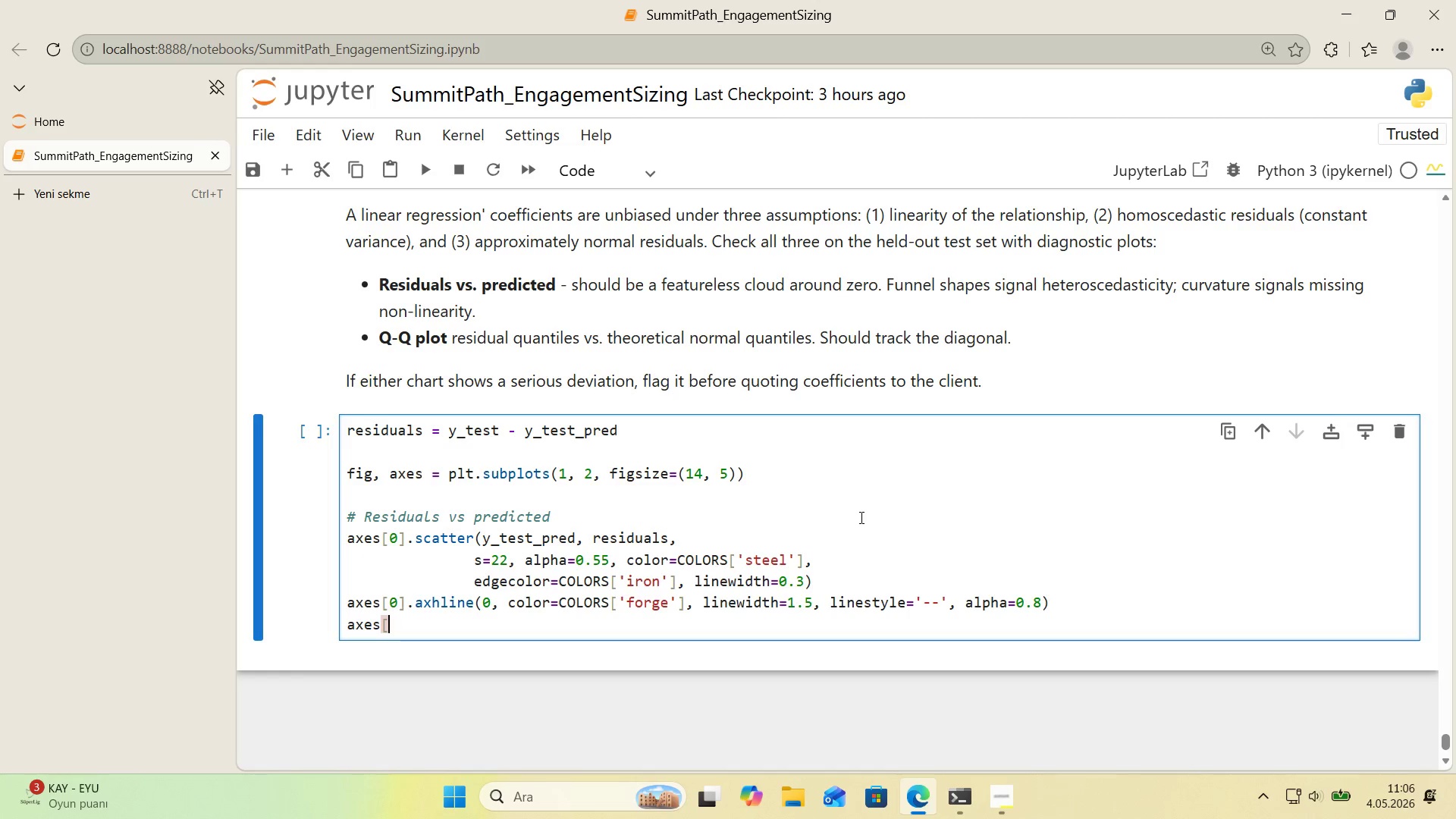 
key(Alt+Control+9)
 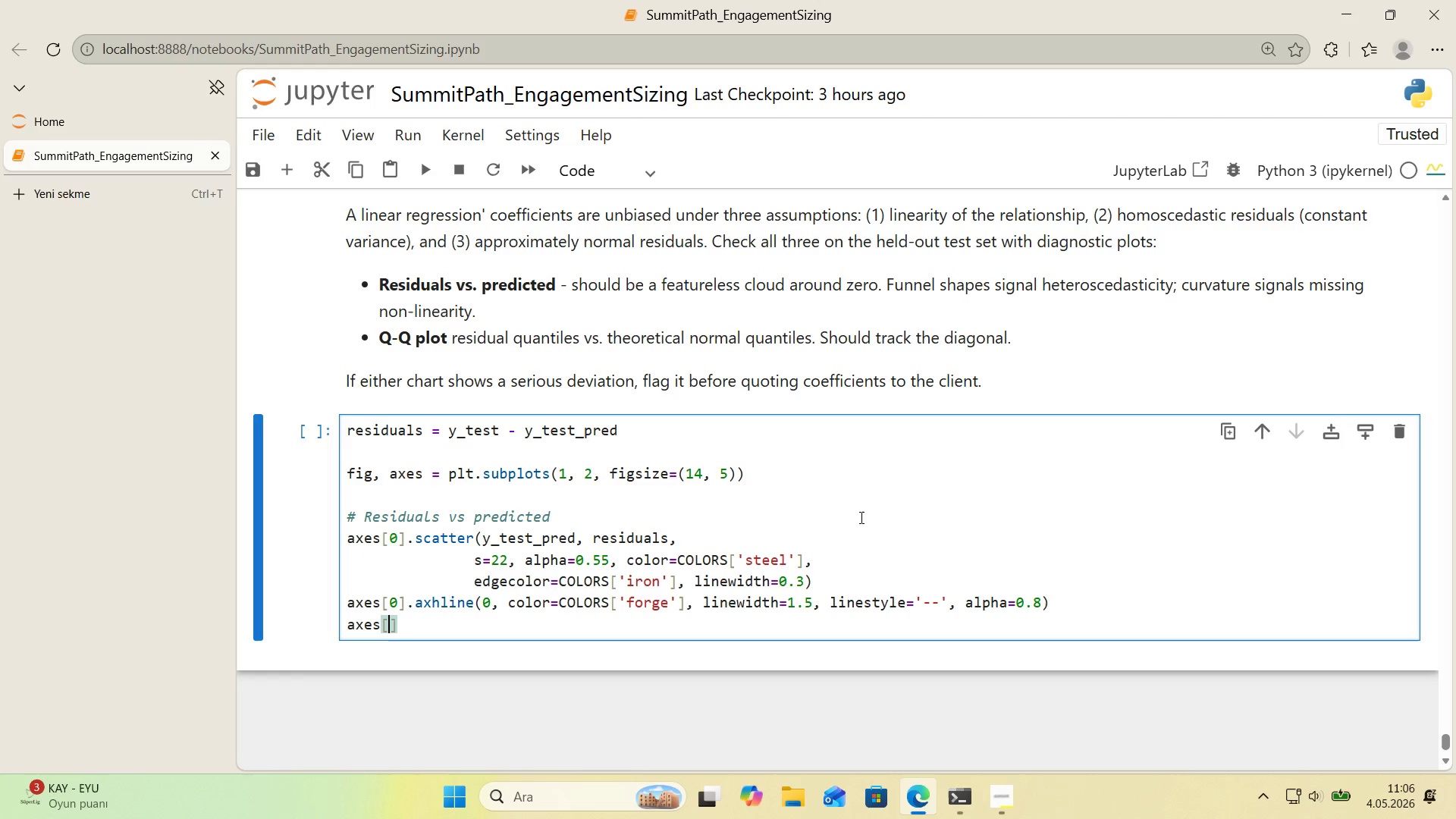 
key(ArrowLeft)
 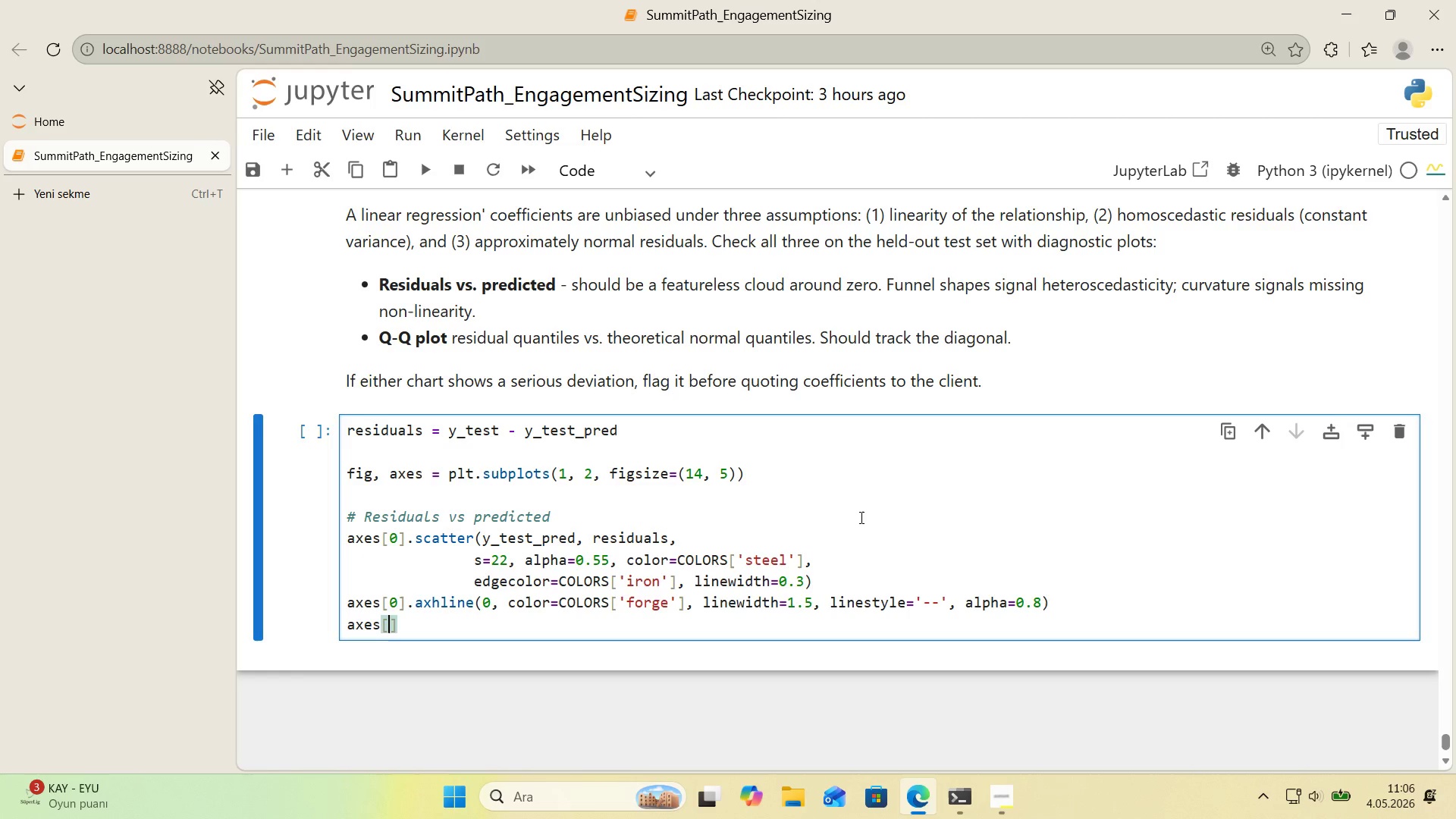 
type(0.set_xlabel)
 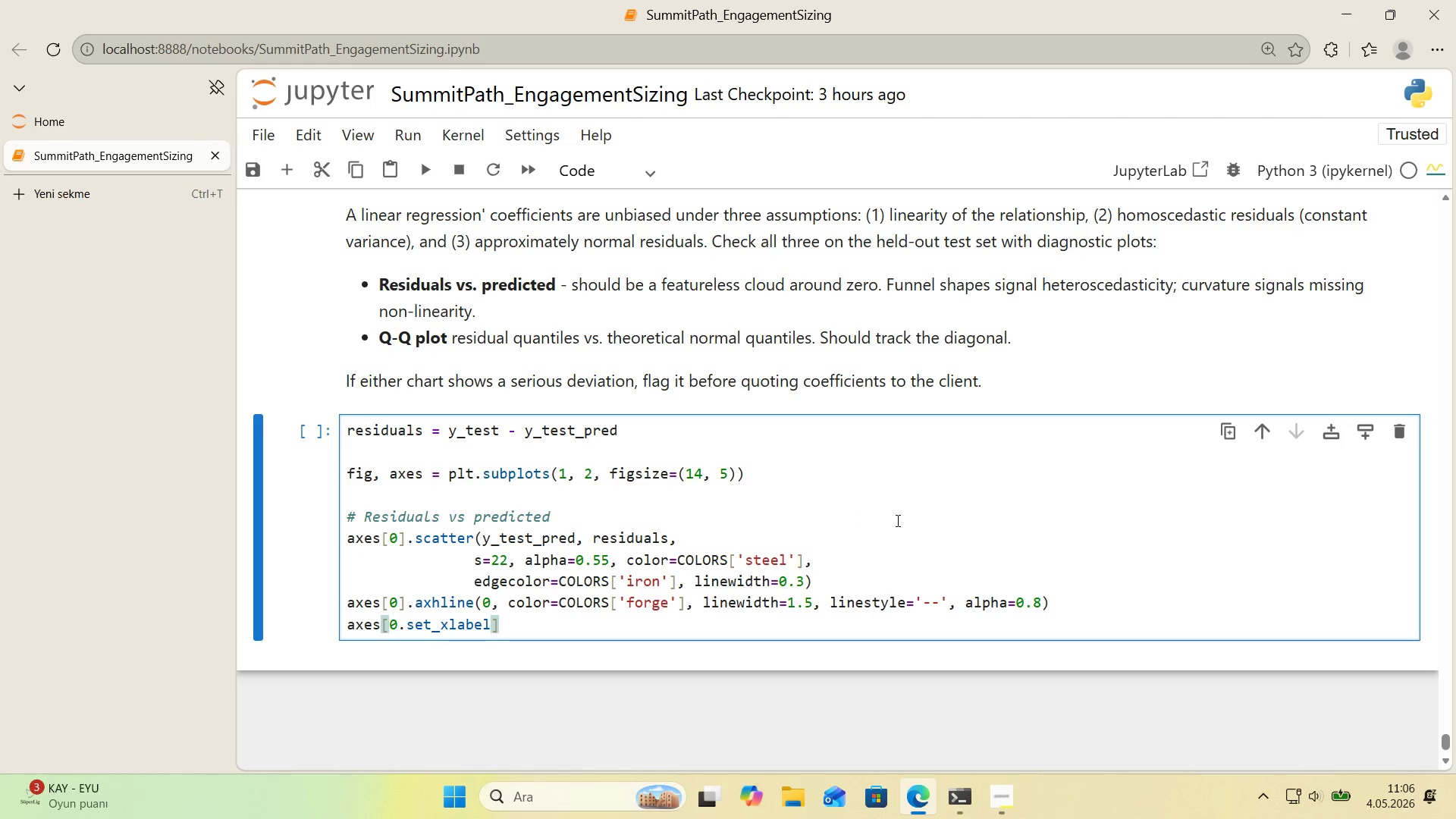 
left_click([525, 631])
 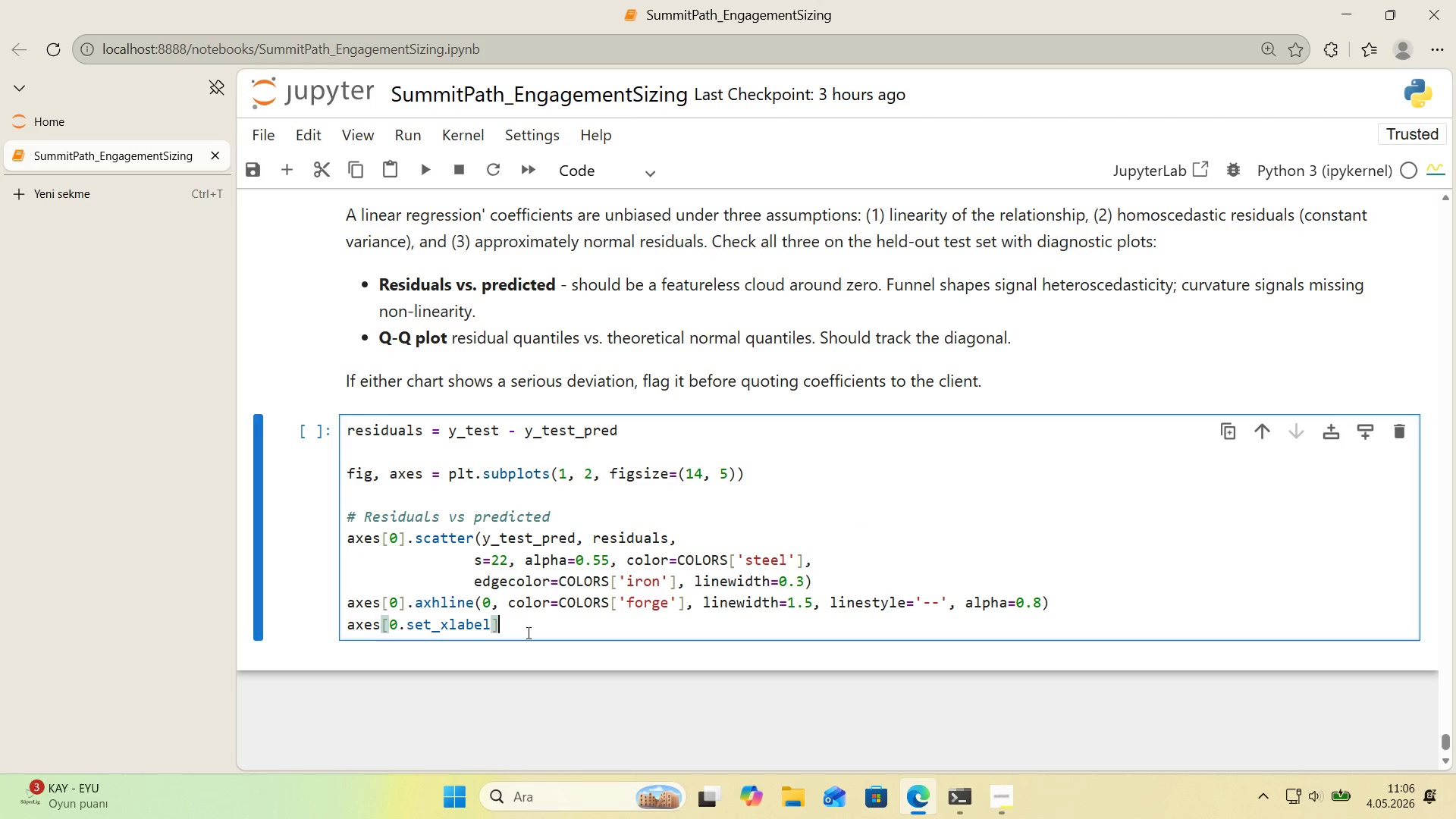 
key(Backspace)
 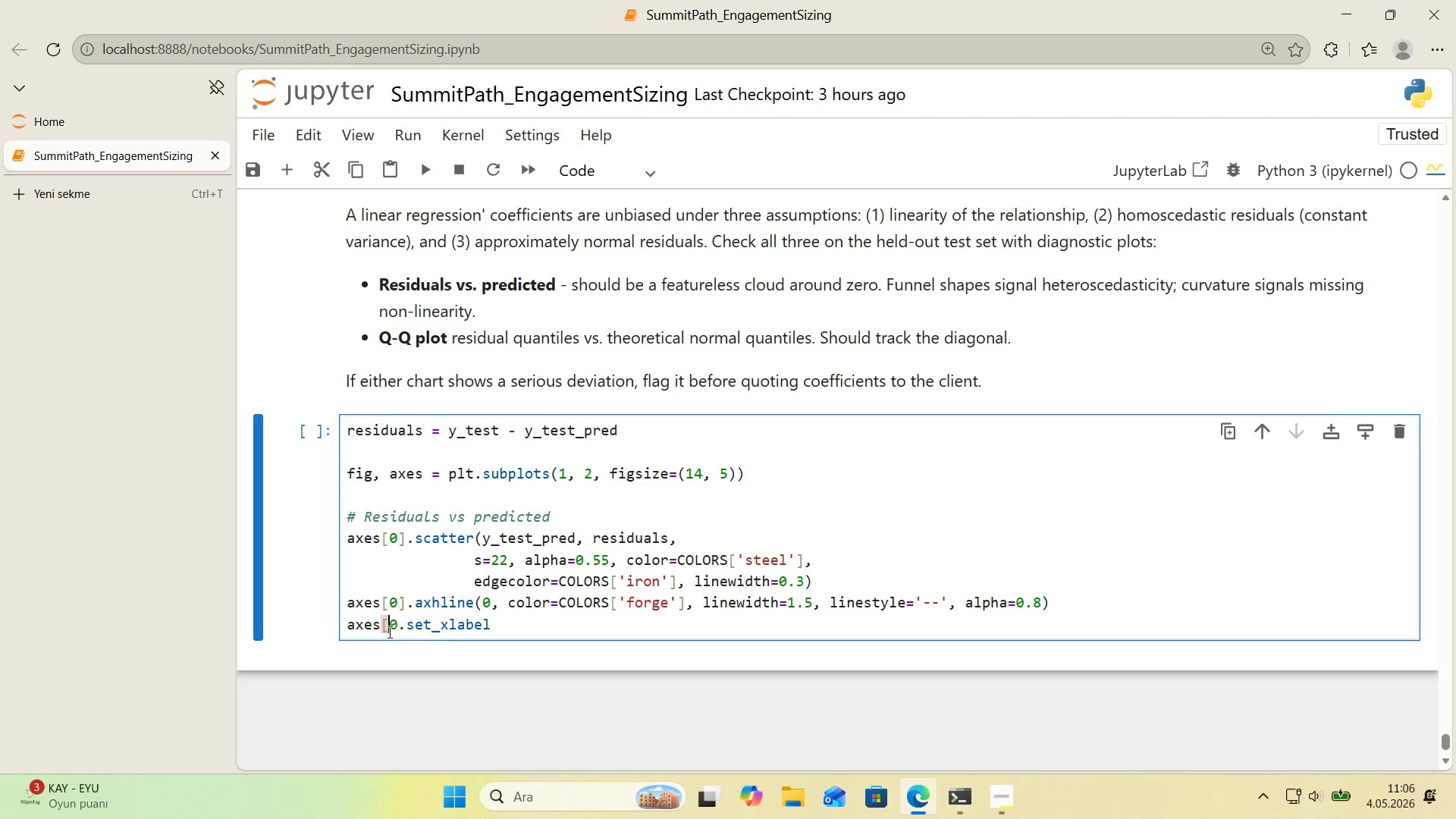 
left_click([399, 628])
 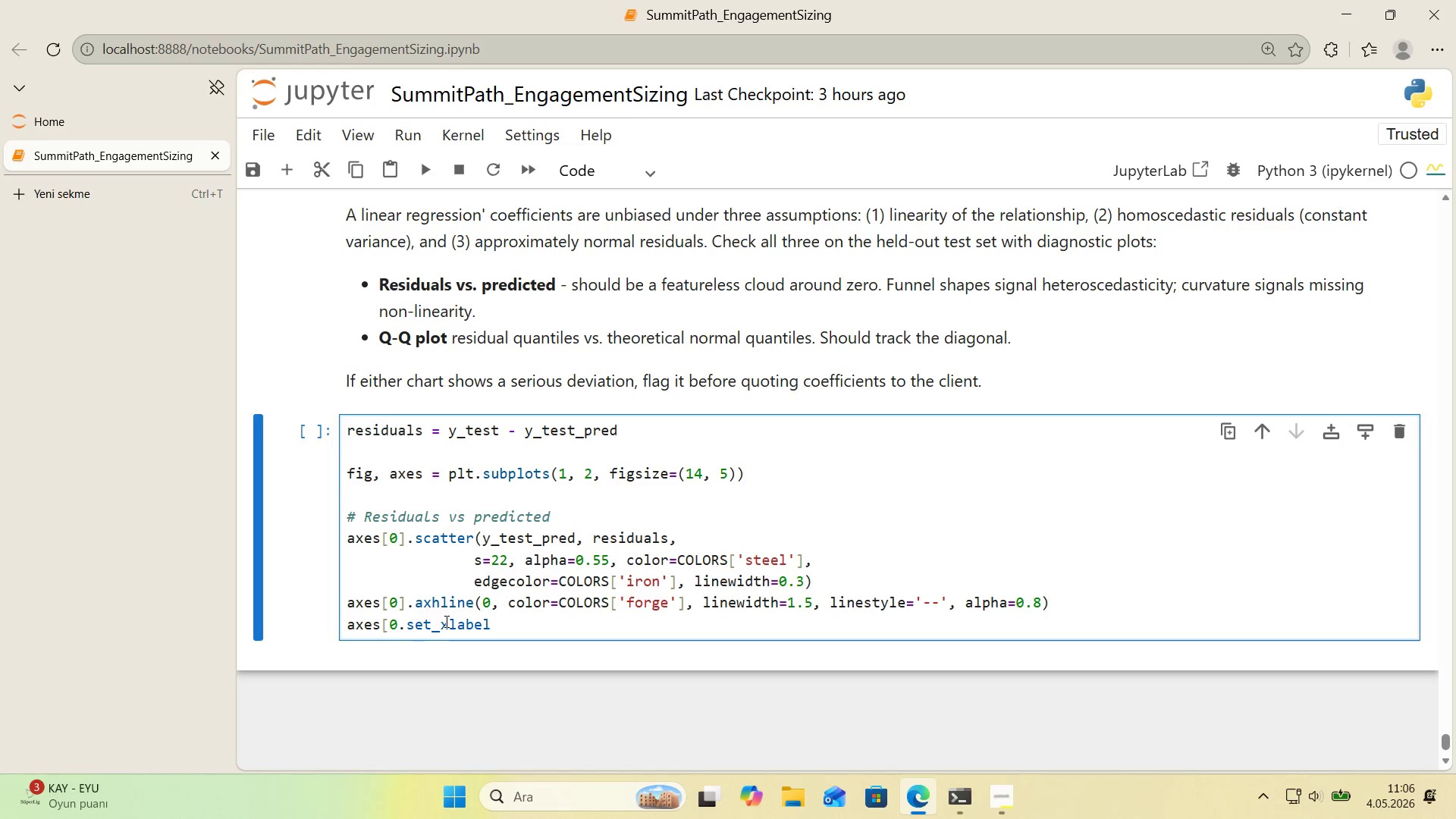 
key(Alt+Control+9)
 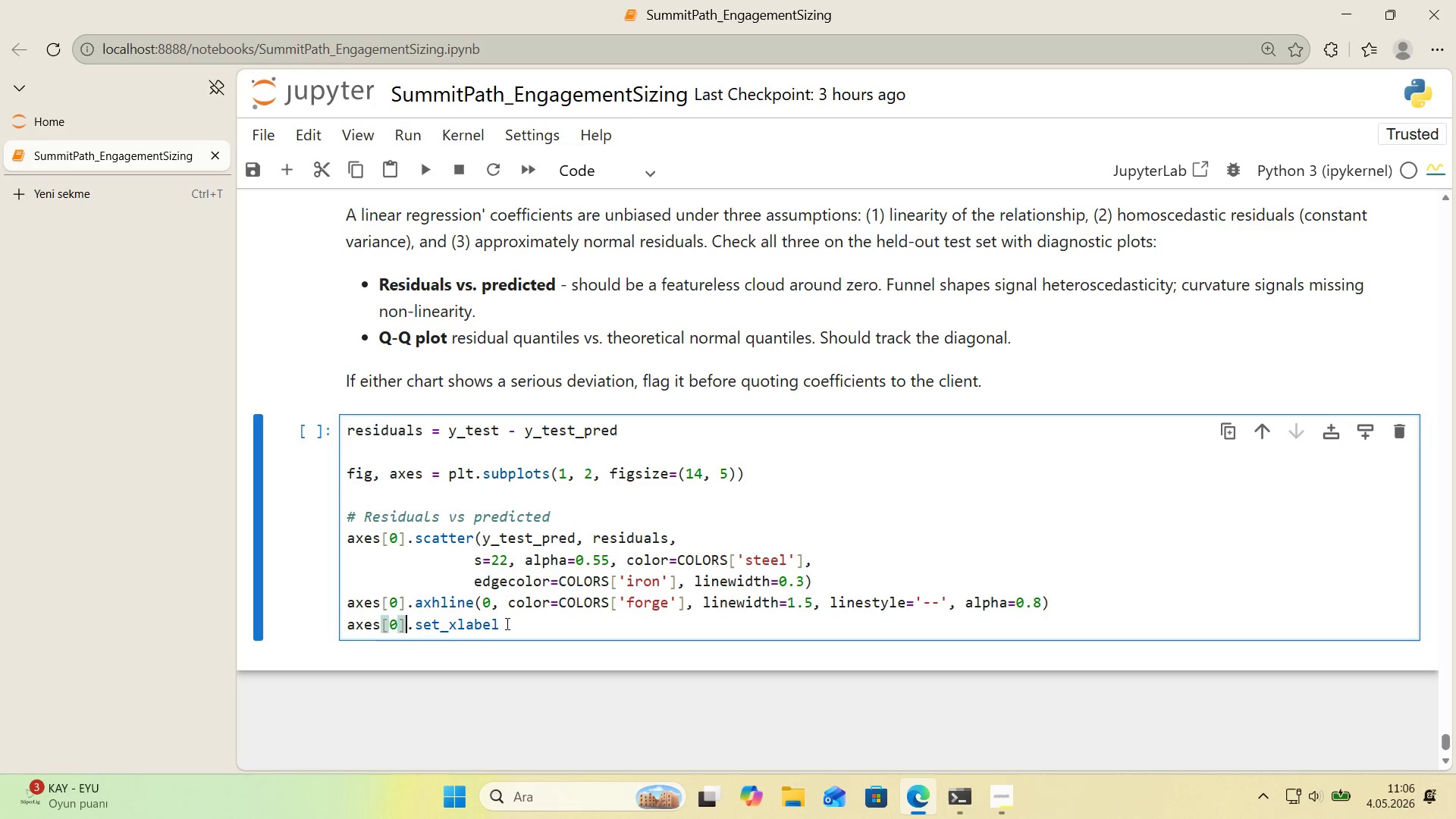 
left_click([509, 623])
 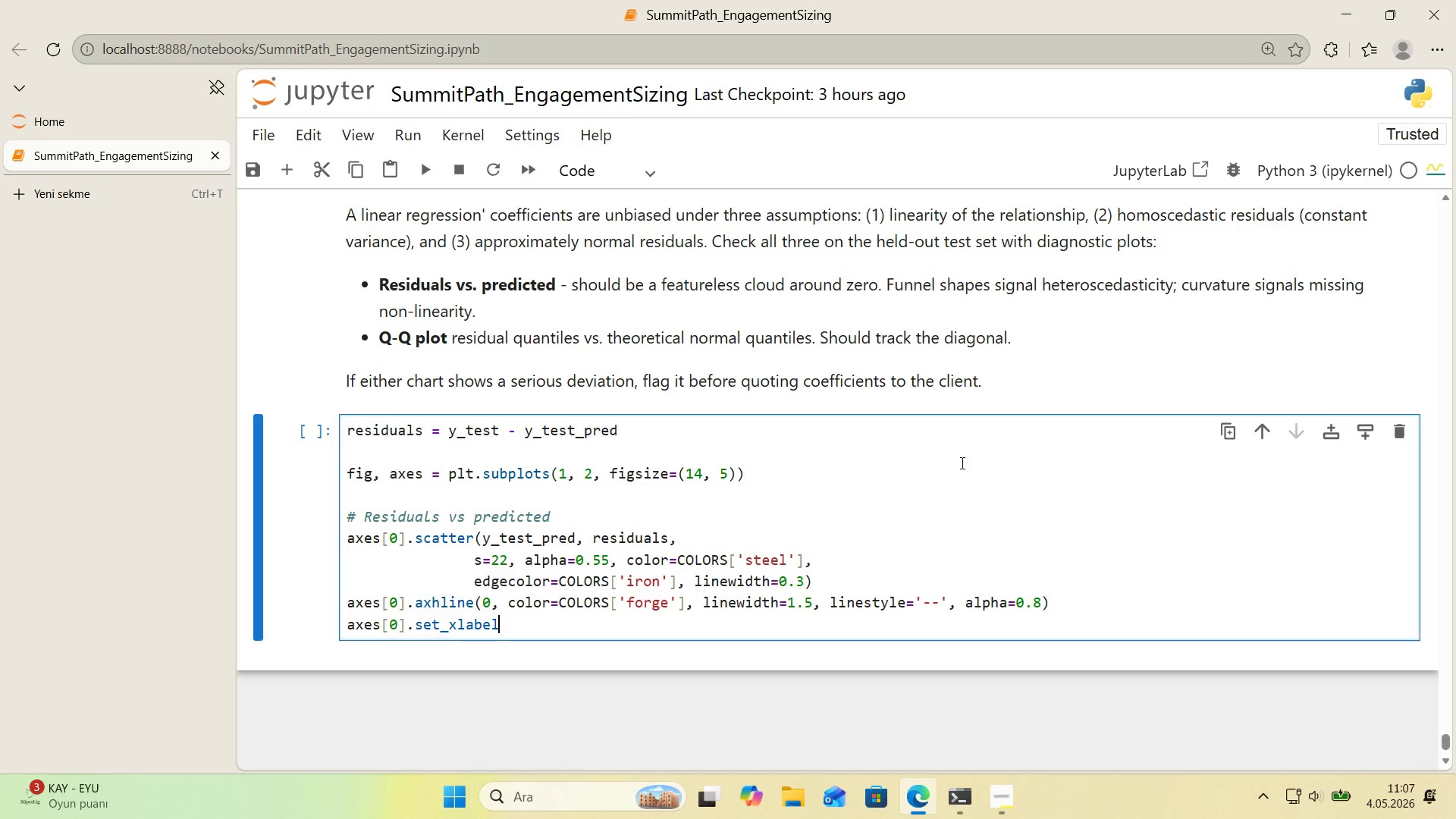 
type(*()
 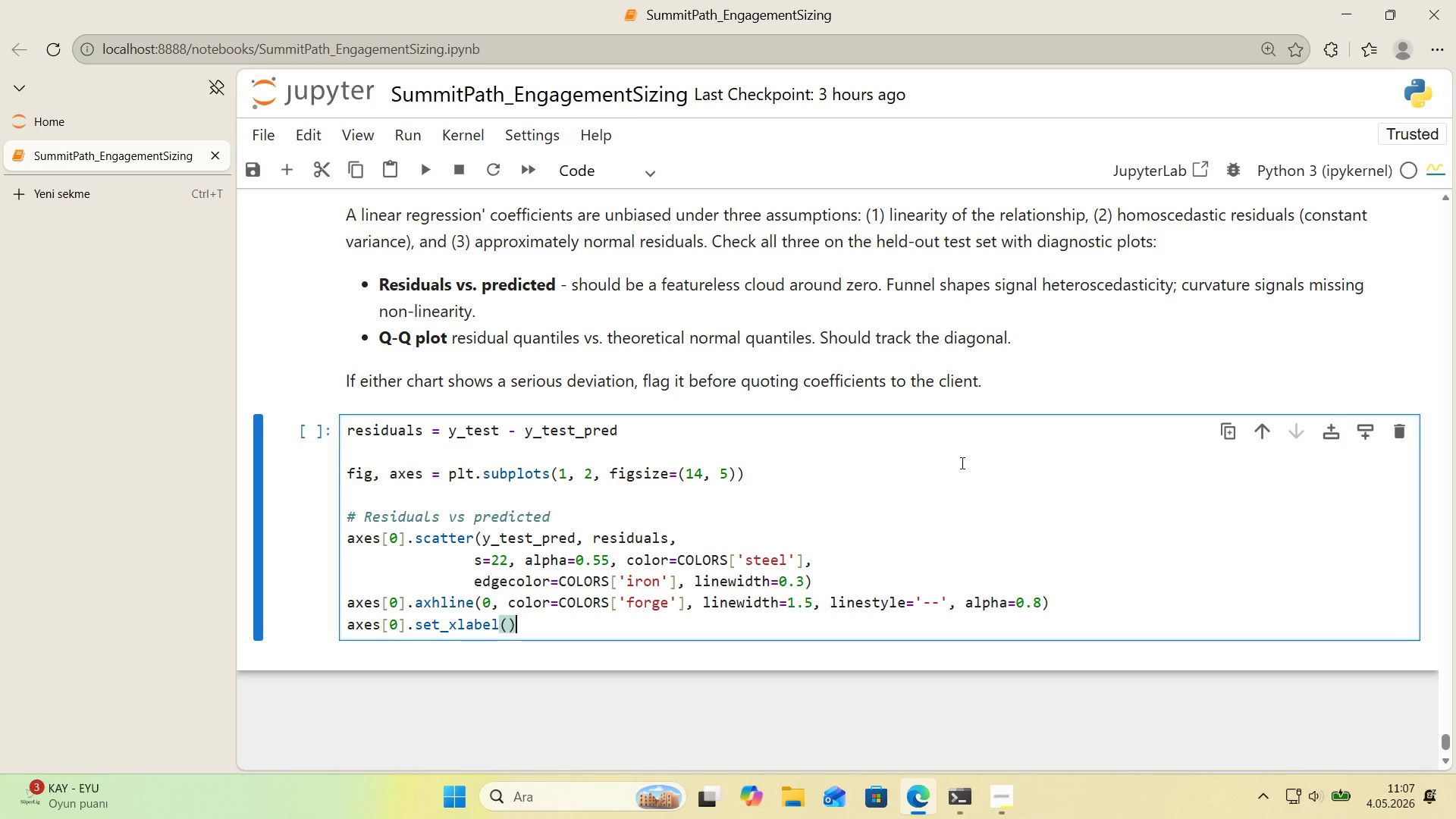 
key(ArrowLeft)
 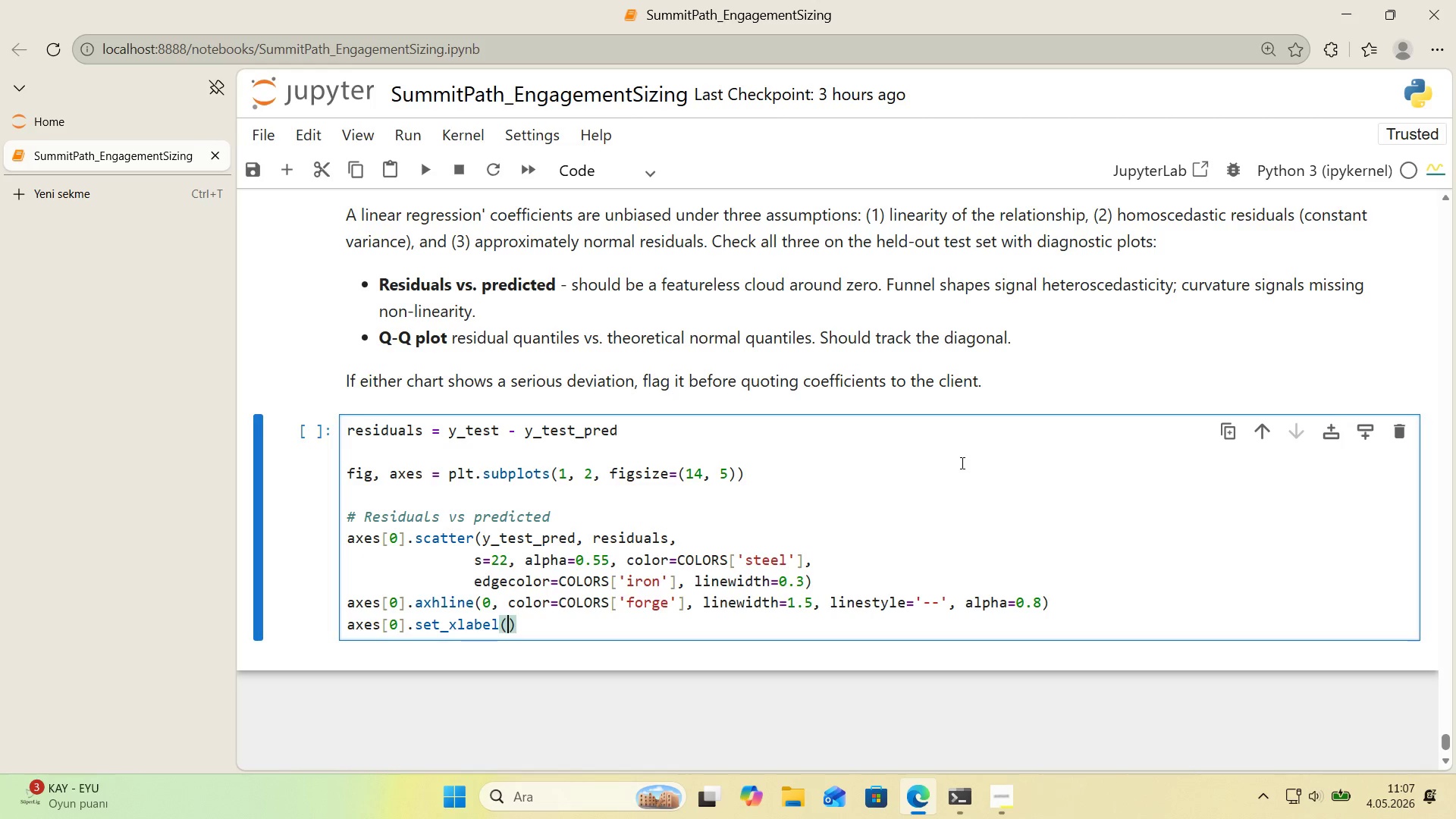 
type(@@)
 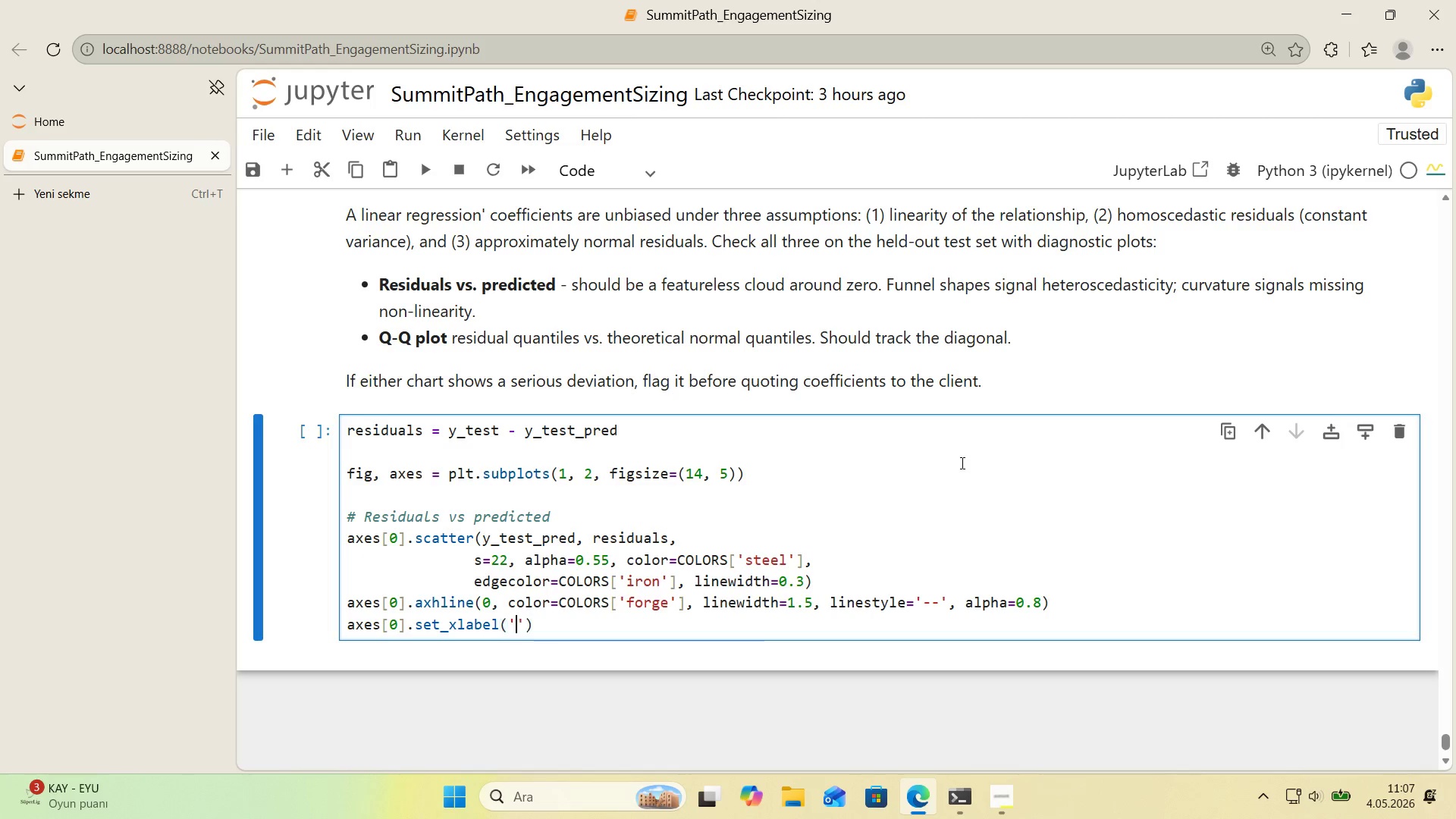 
key(ArrowLeft)
 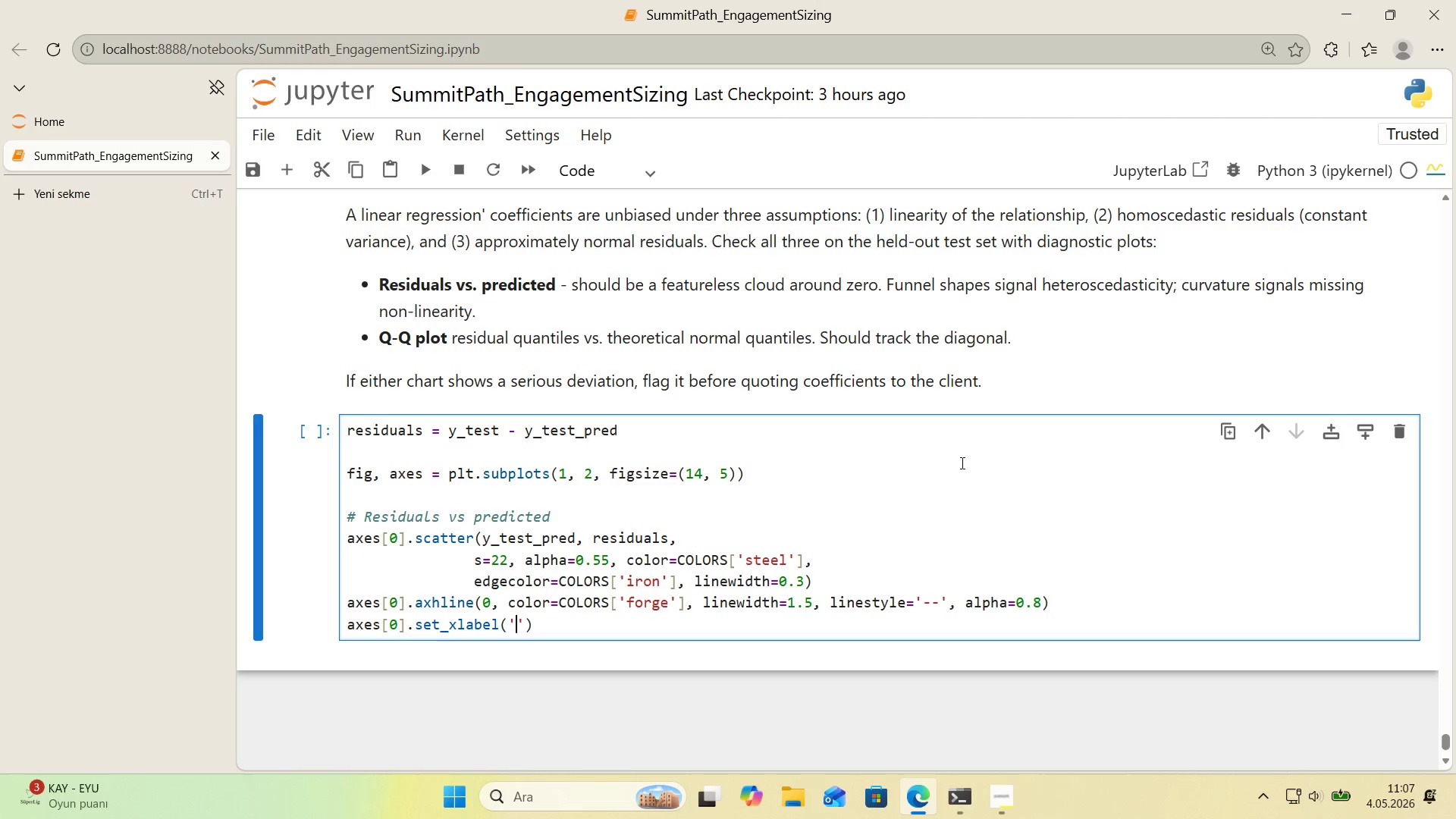 
type(Pred'cted b'llable hours)
 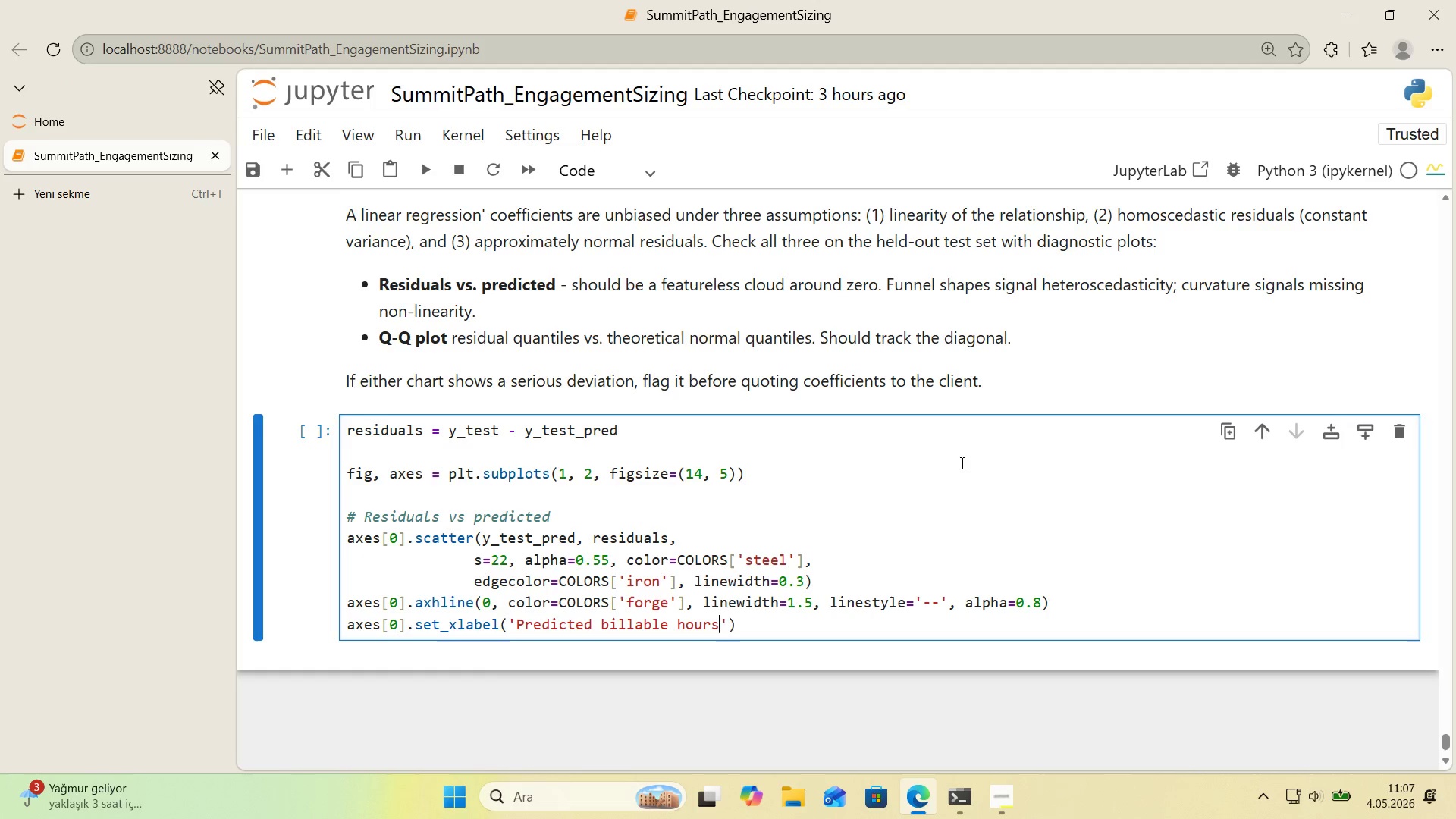 
key(ArrowRight)
 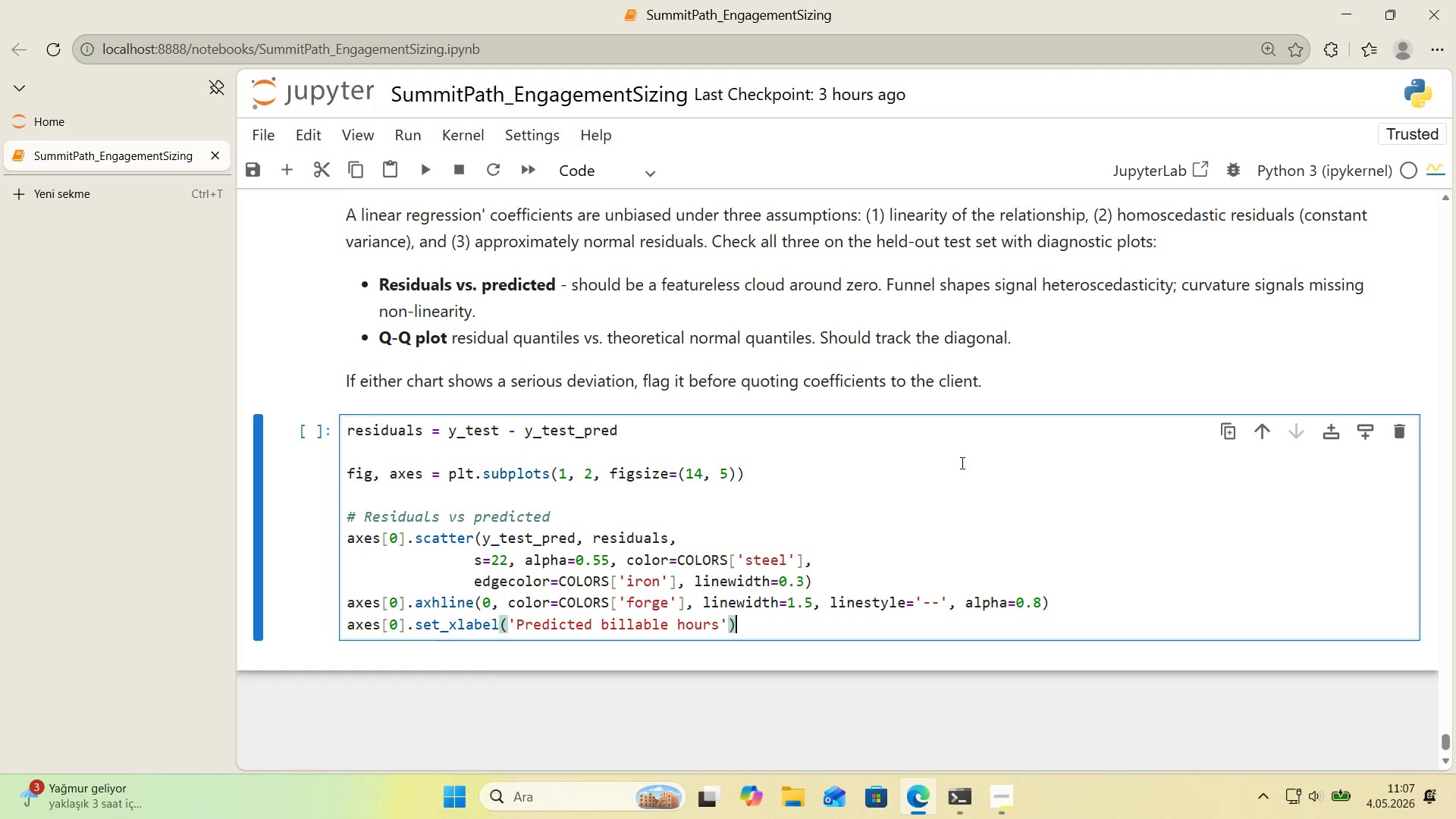 
key(ArrowRight)
 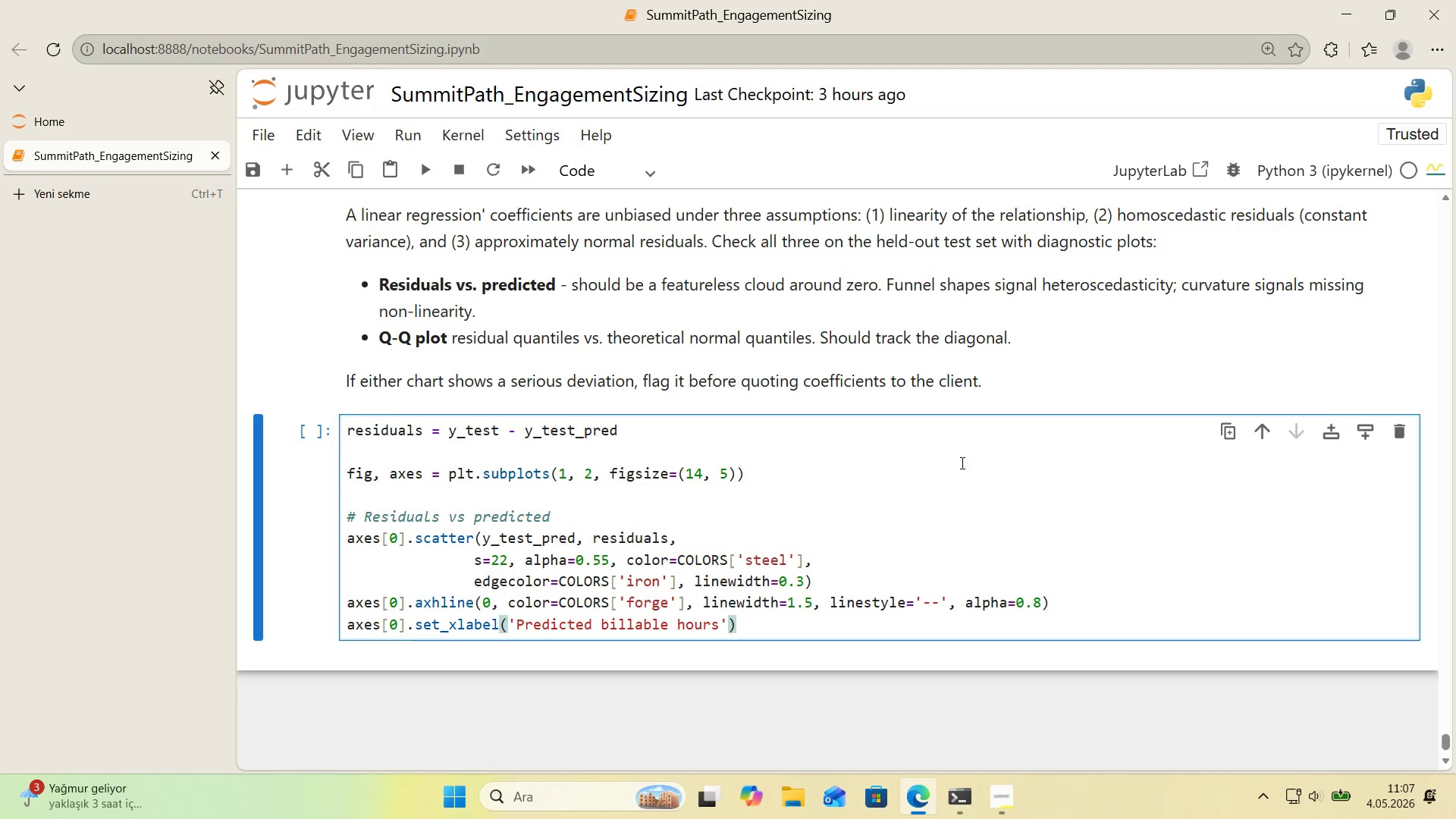 
key(Enter)
 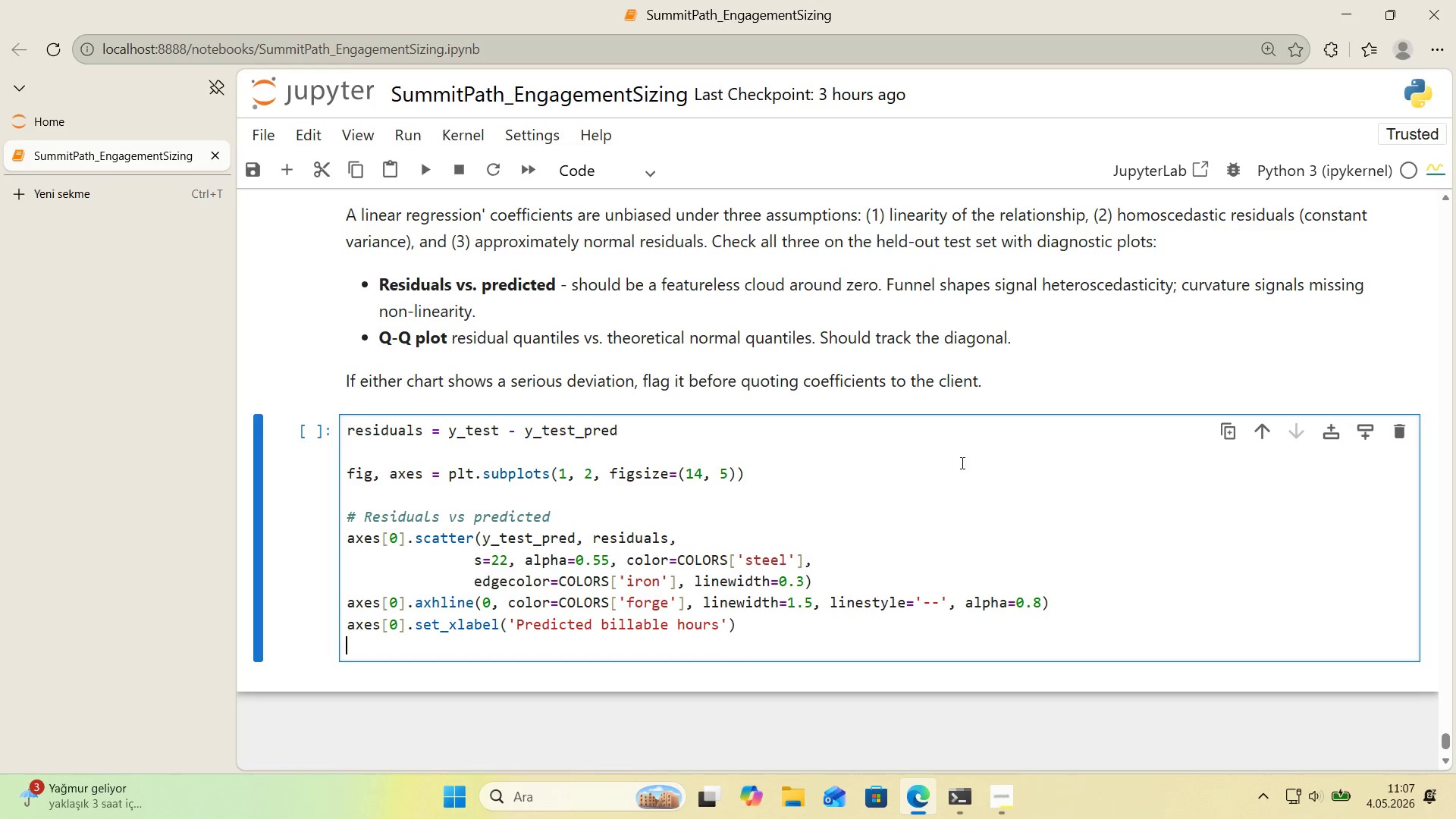 
type(axes)
 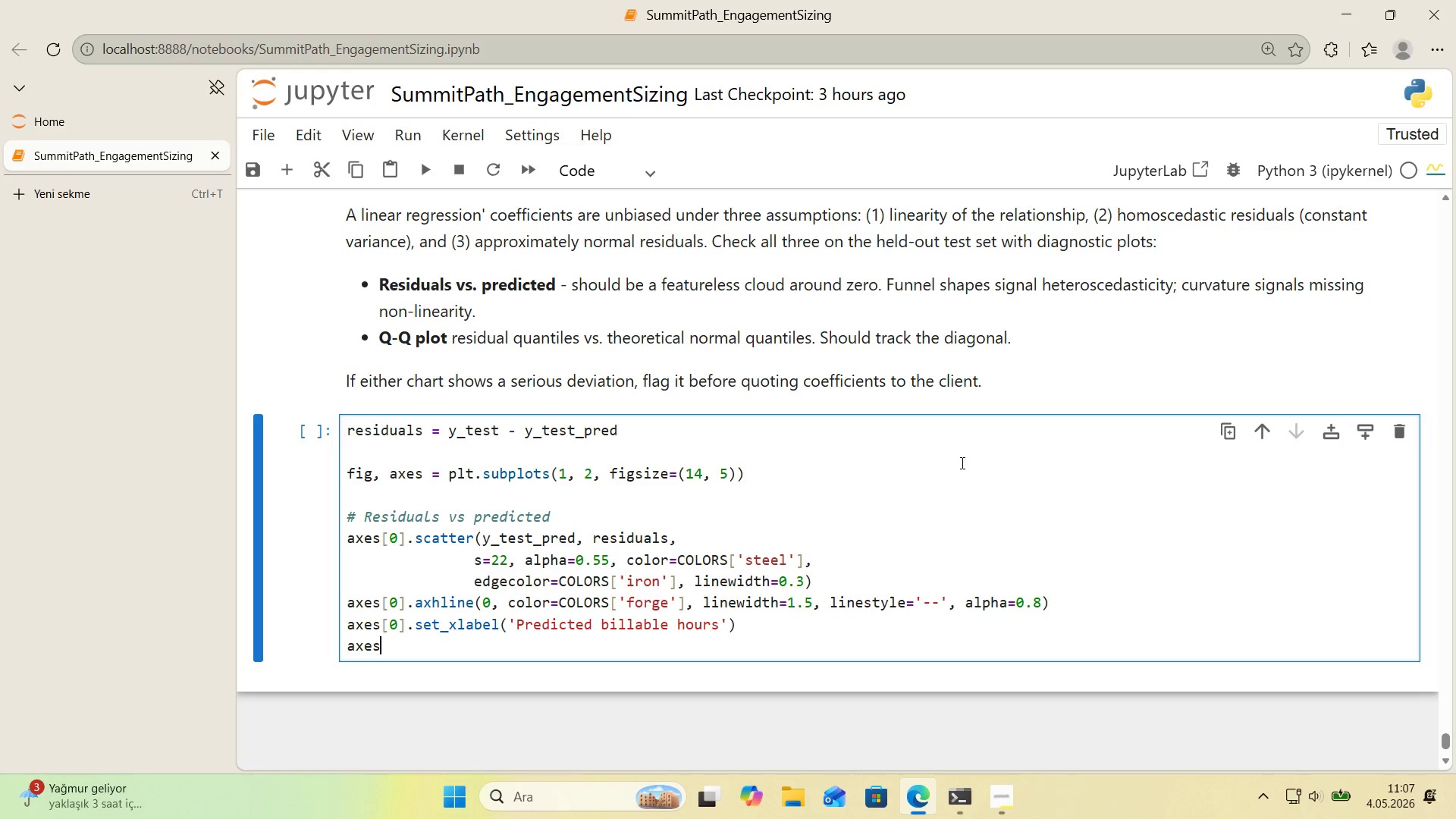 
key(Alt+Control+8)
 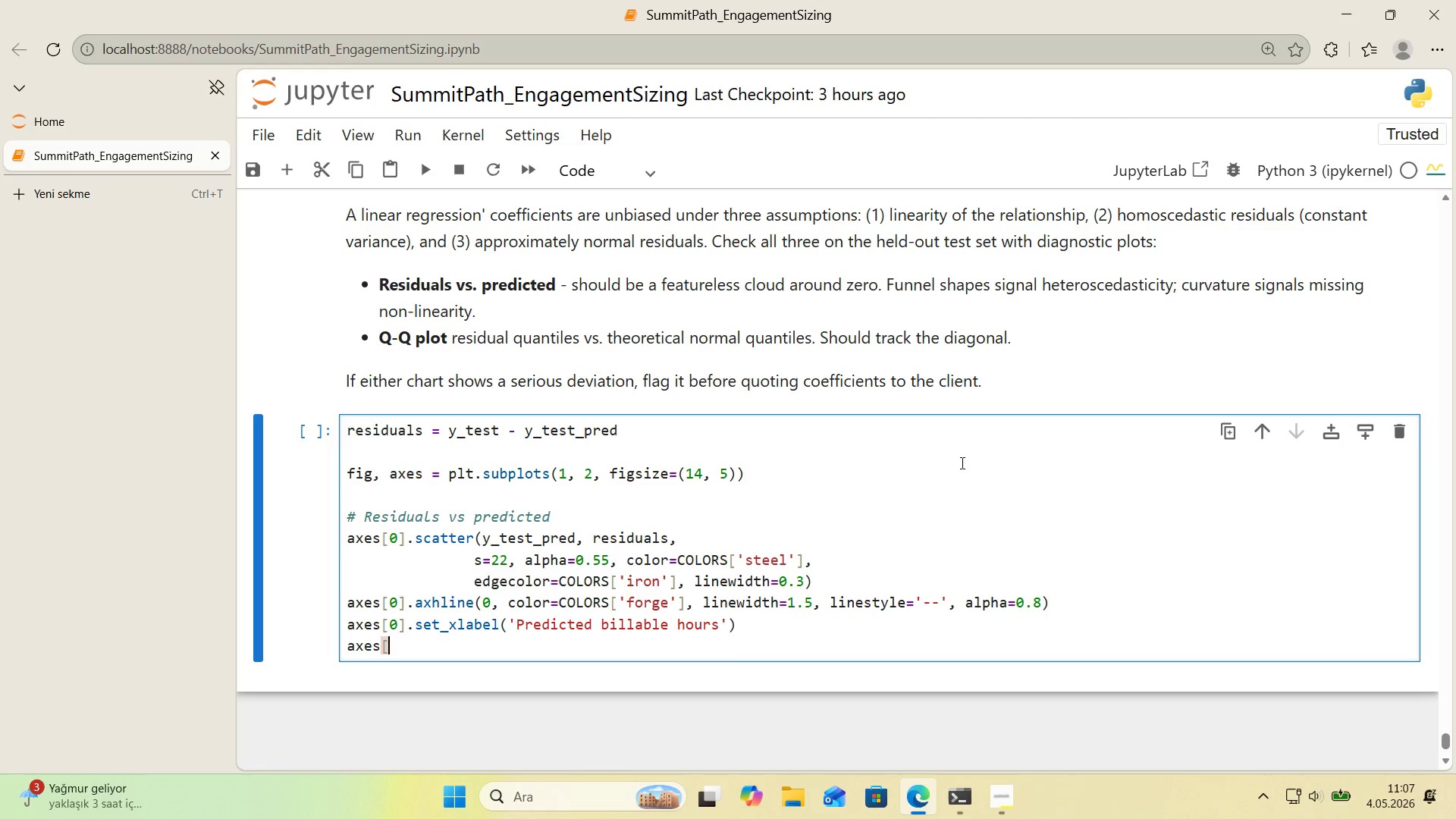 
key(Alt+Control+9)
 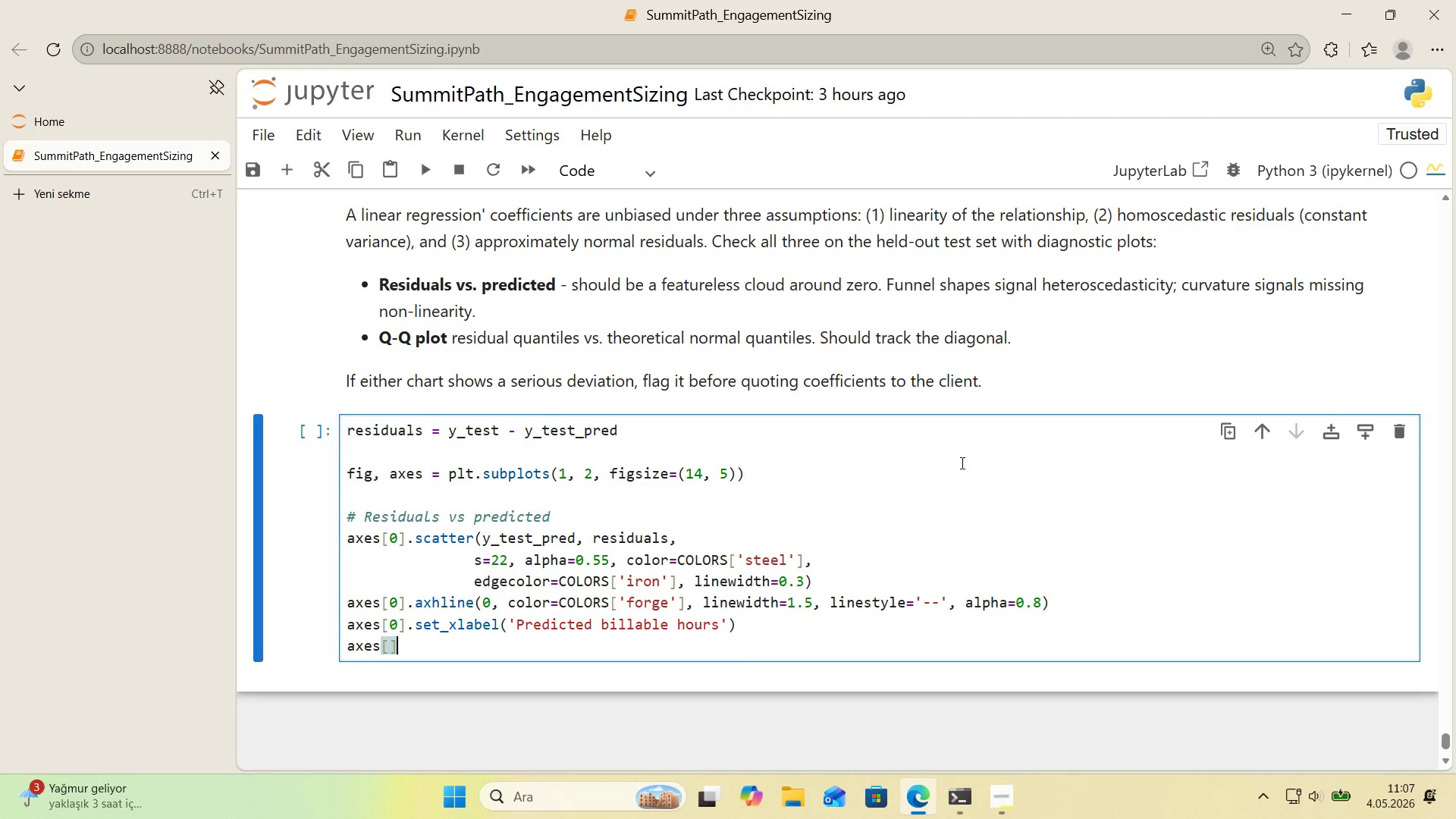 
key(ArrowLeft)
 